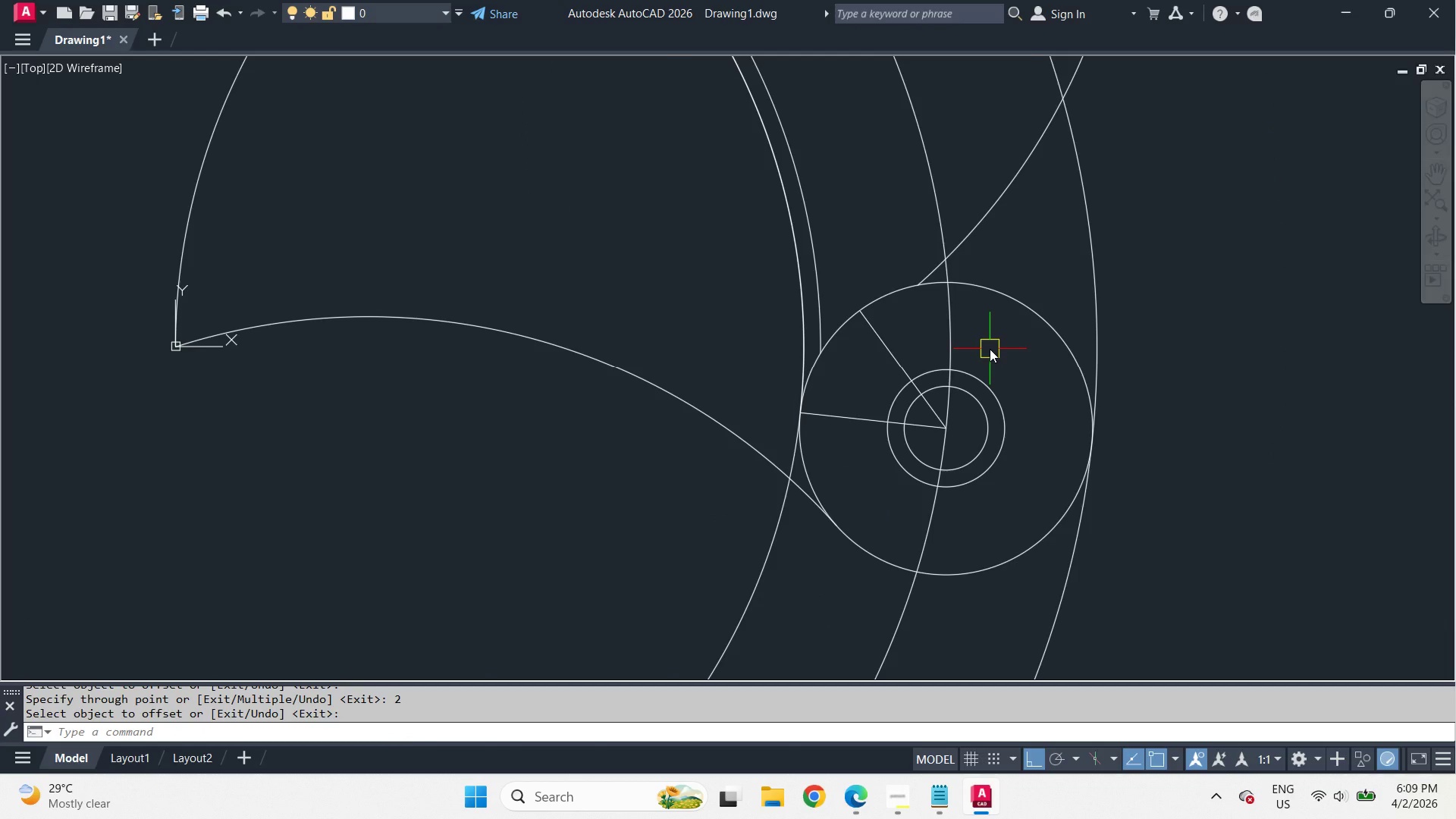 
scroll: coordinate [980, 361], scroll_direction: down, amount: 2.0
 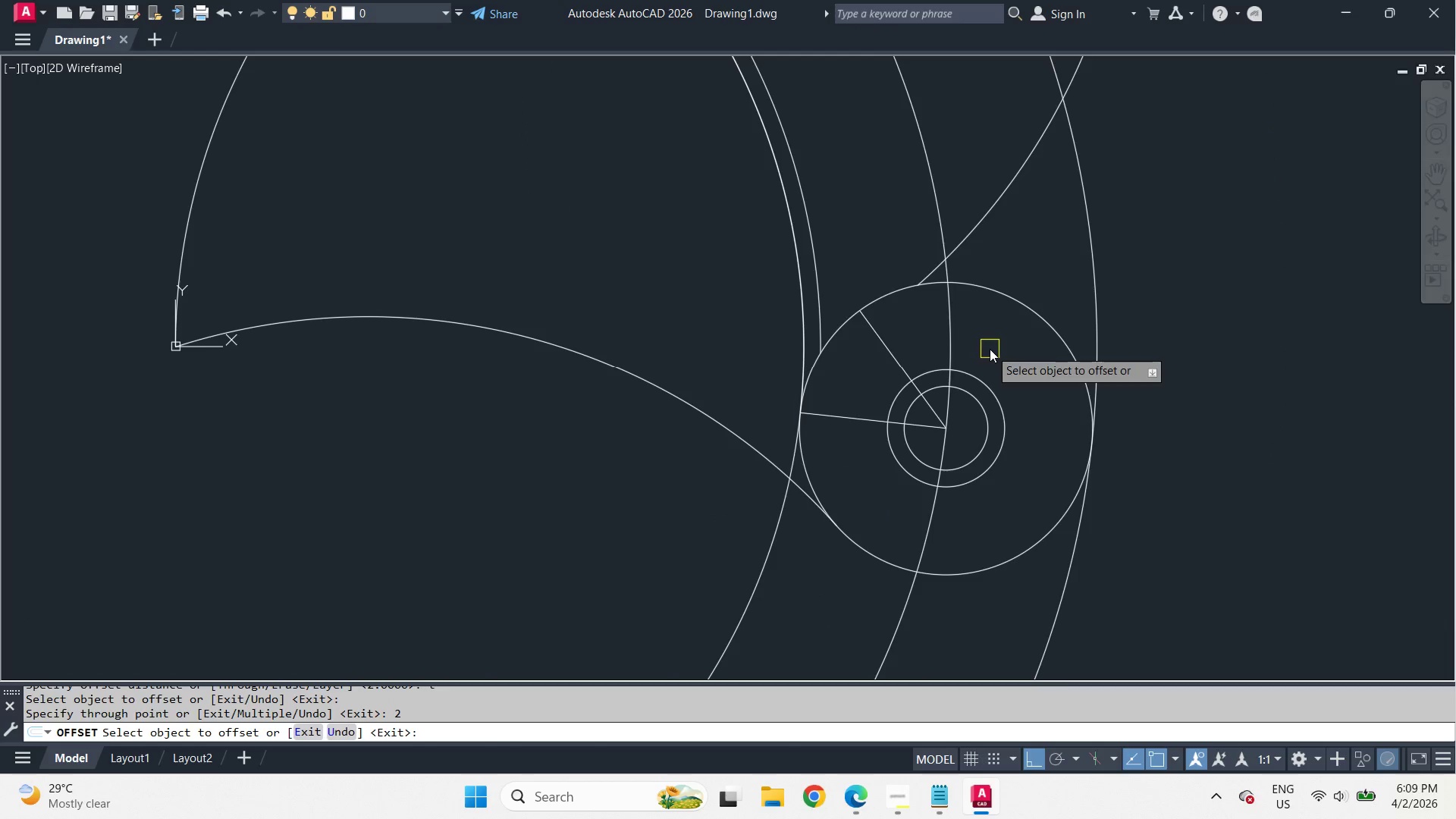 
scroll: coordinate [990, 349], scroll_direction: up, amount: 1.0
 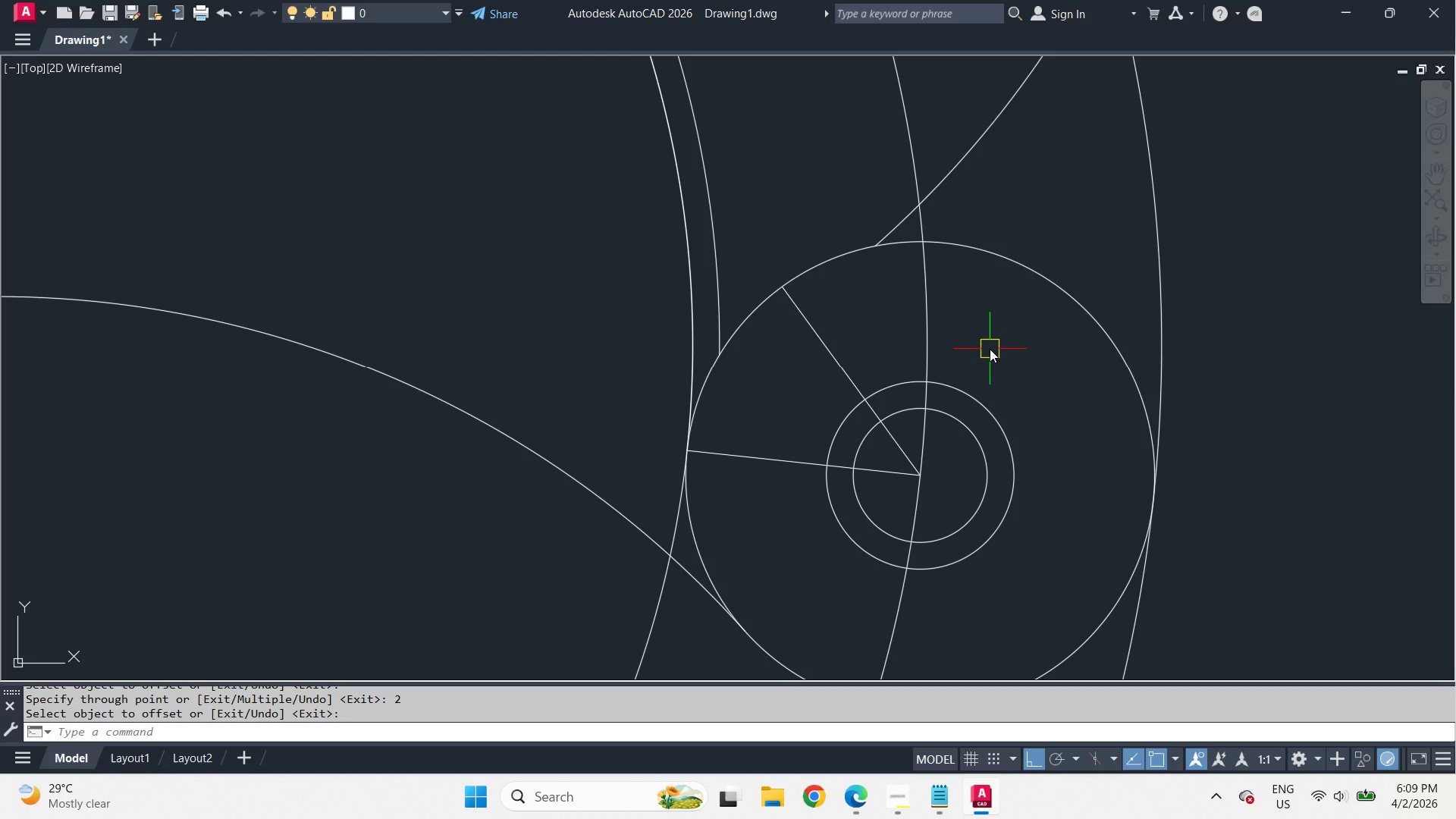 
scroll: coordinate [990, 349], scroll_direction: down, amount: 1.0
 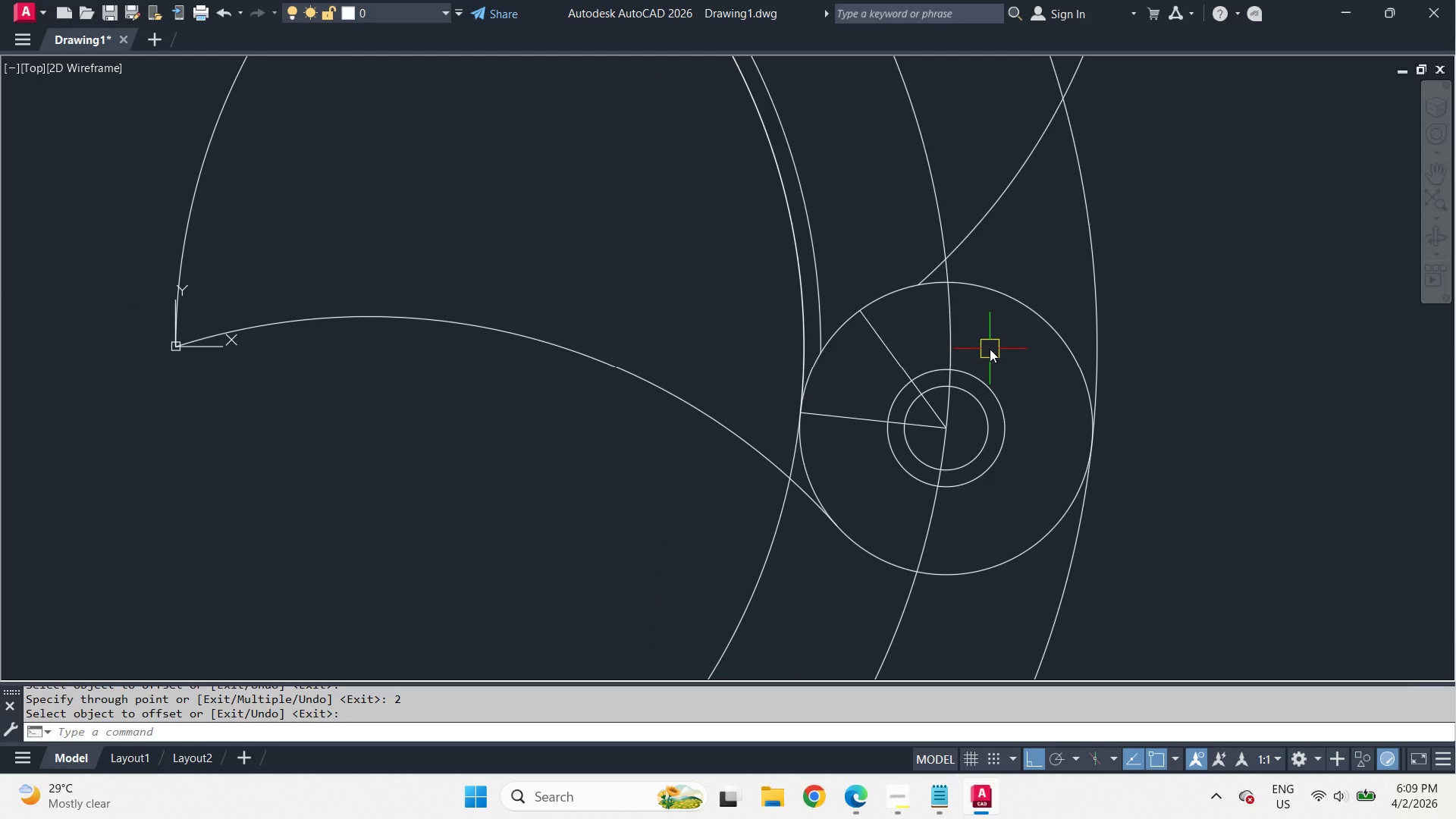 
scroll: coordinate [990, 349], scroll_direction: up, amount: 2.0
 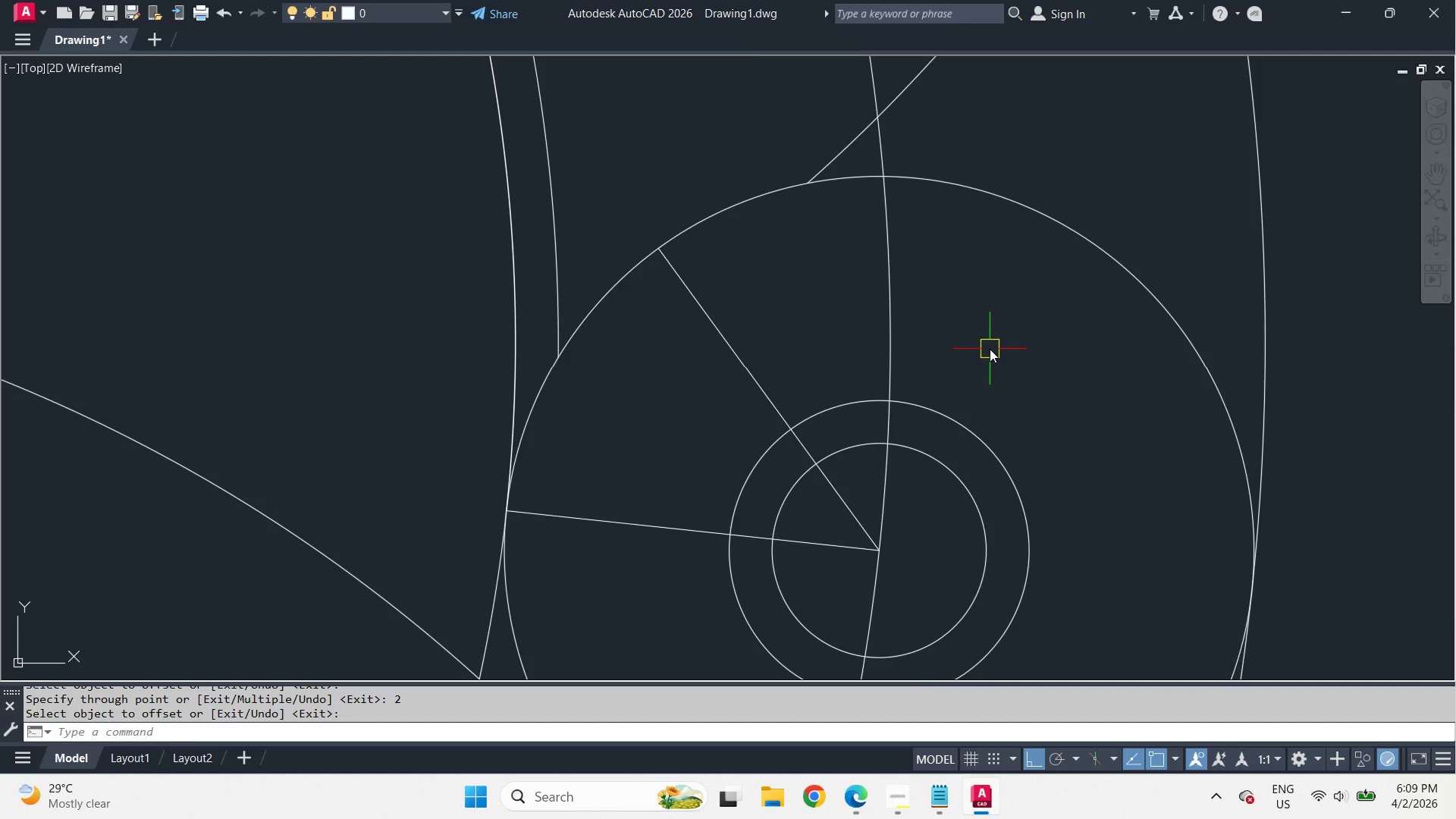 
scroll: coordinate [990, 349], scroll_direction: down, amount: 2.0
 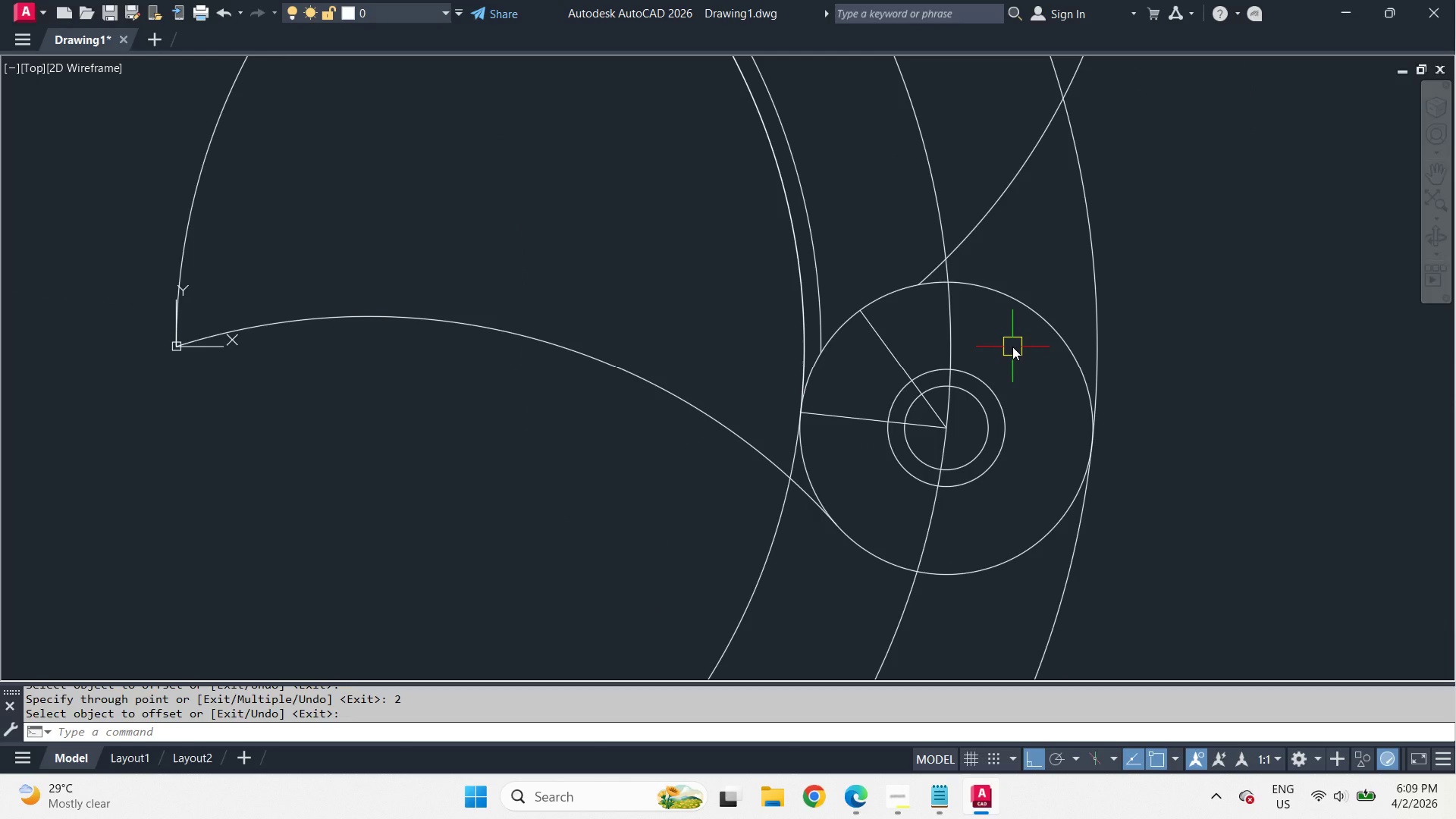 
key(O)
 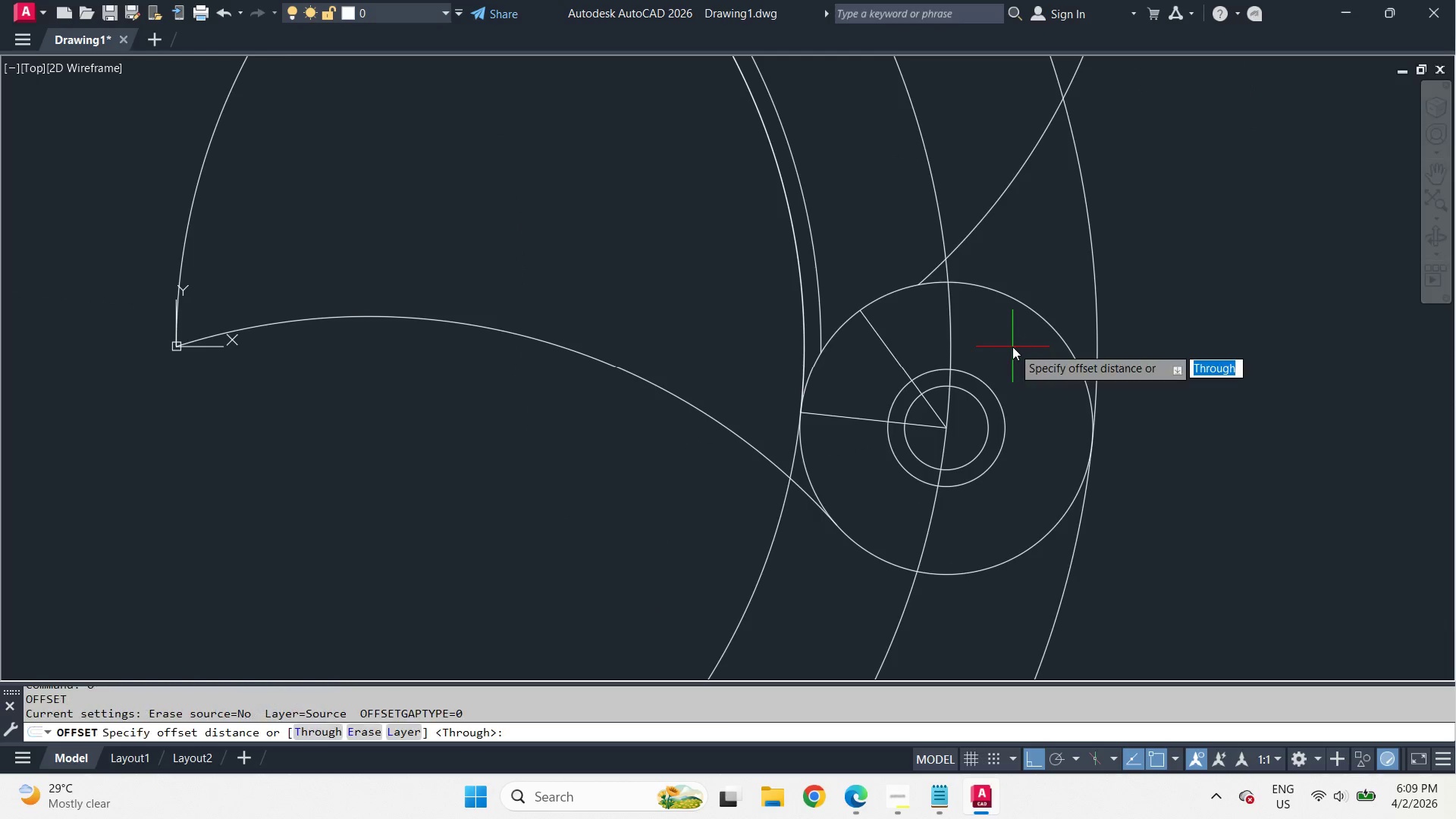 
key(Space)
 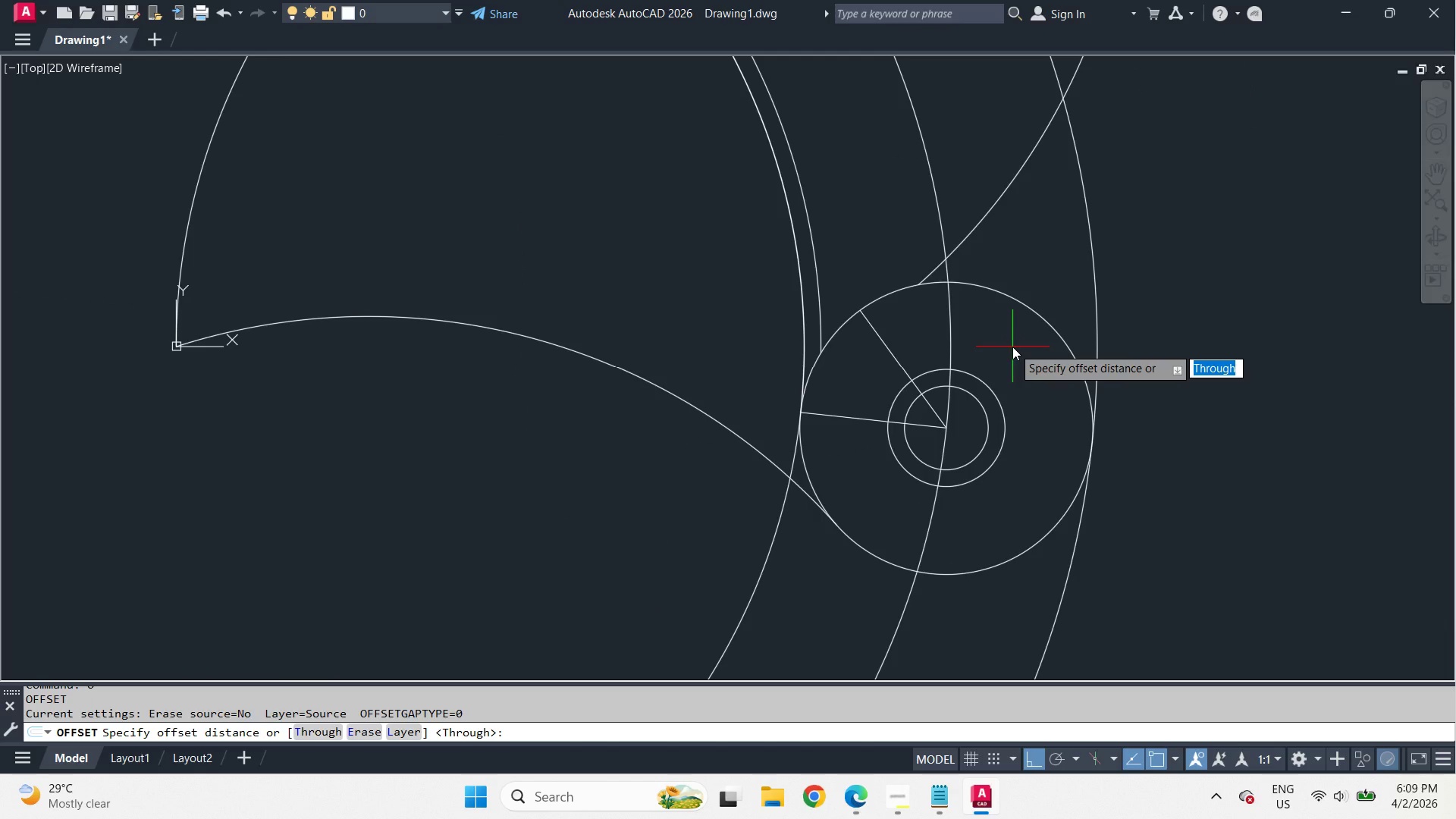 
key(5)
 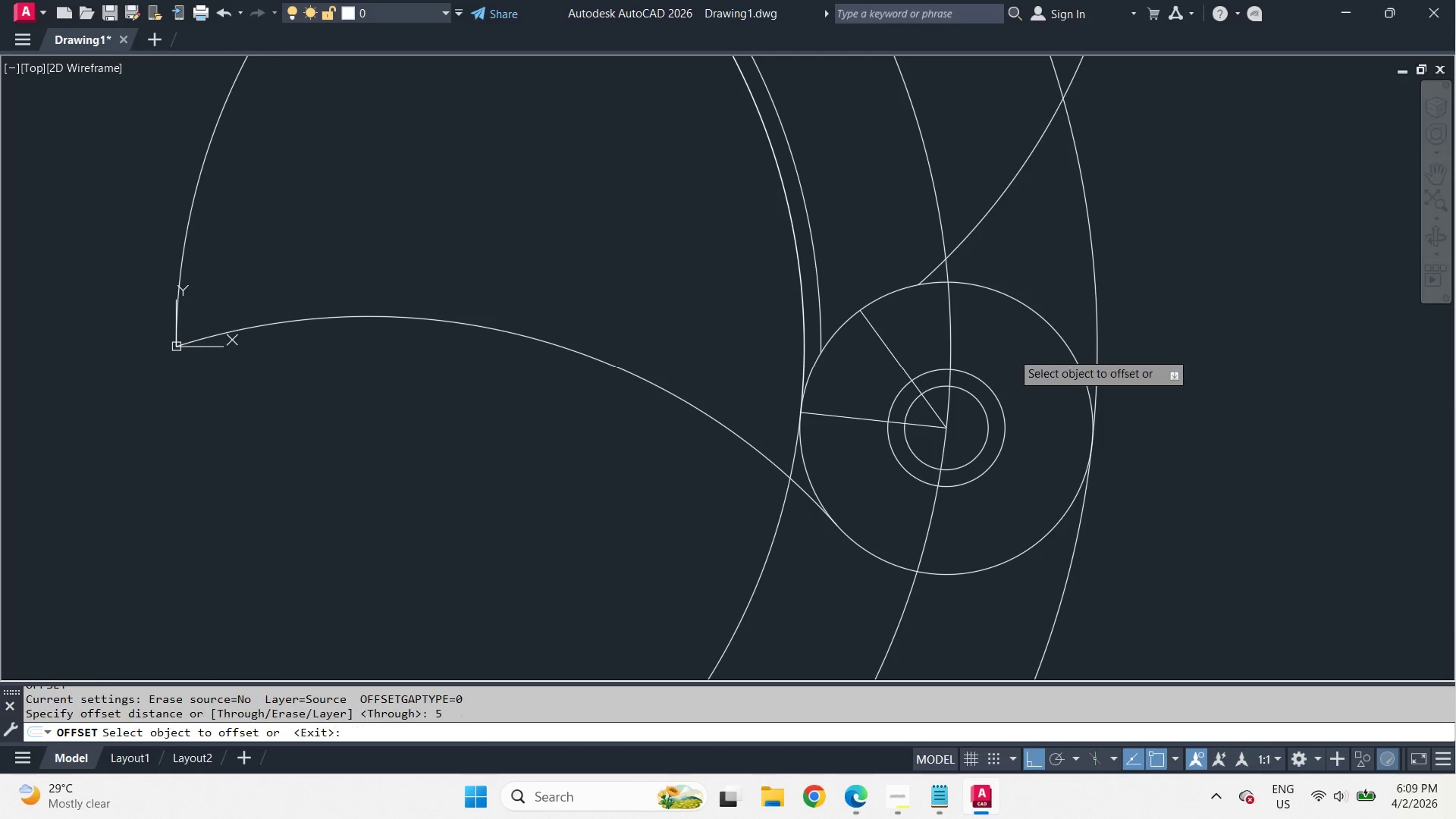 
key(Space)
 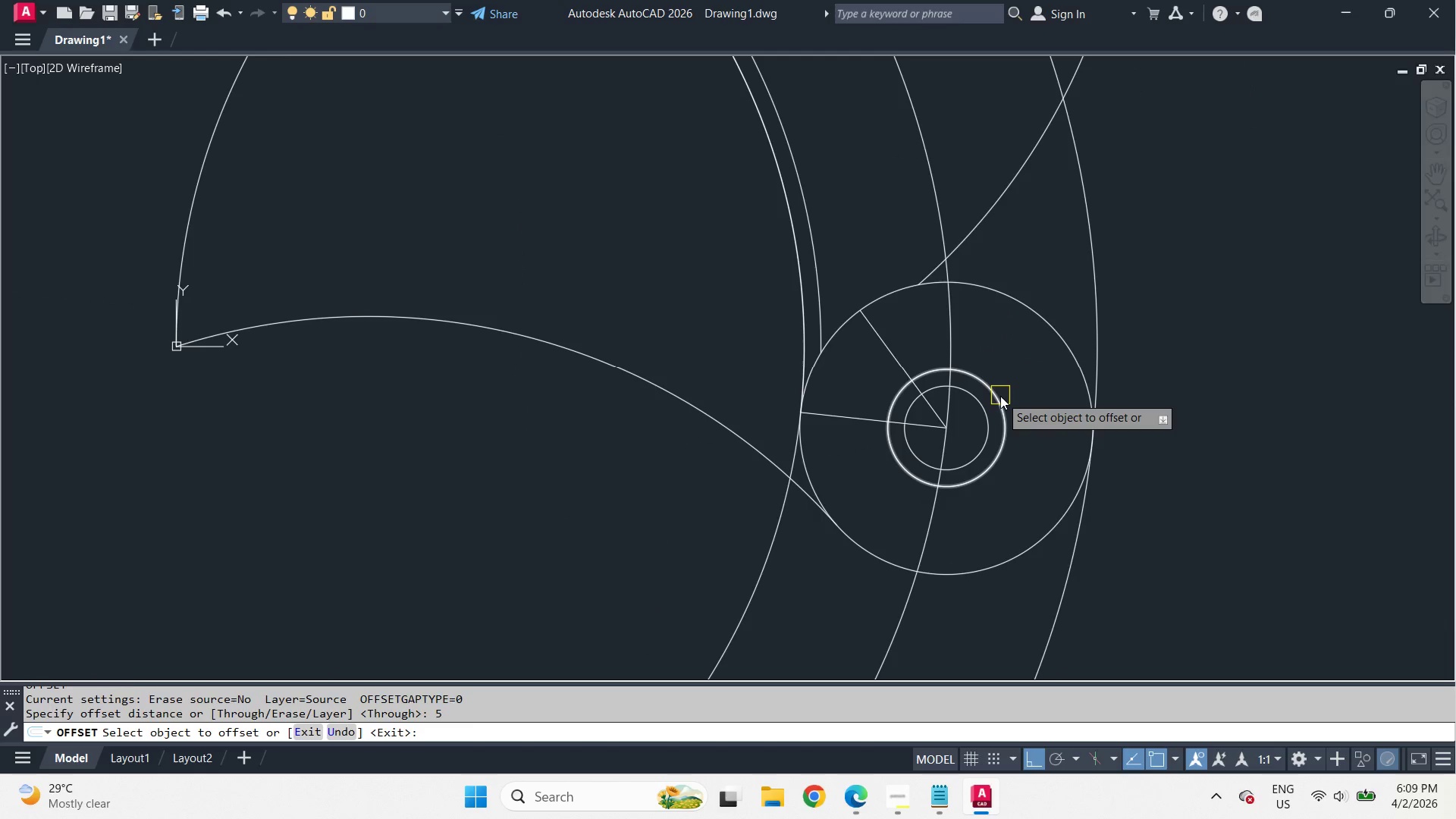 
left_click([1000, 396])
 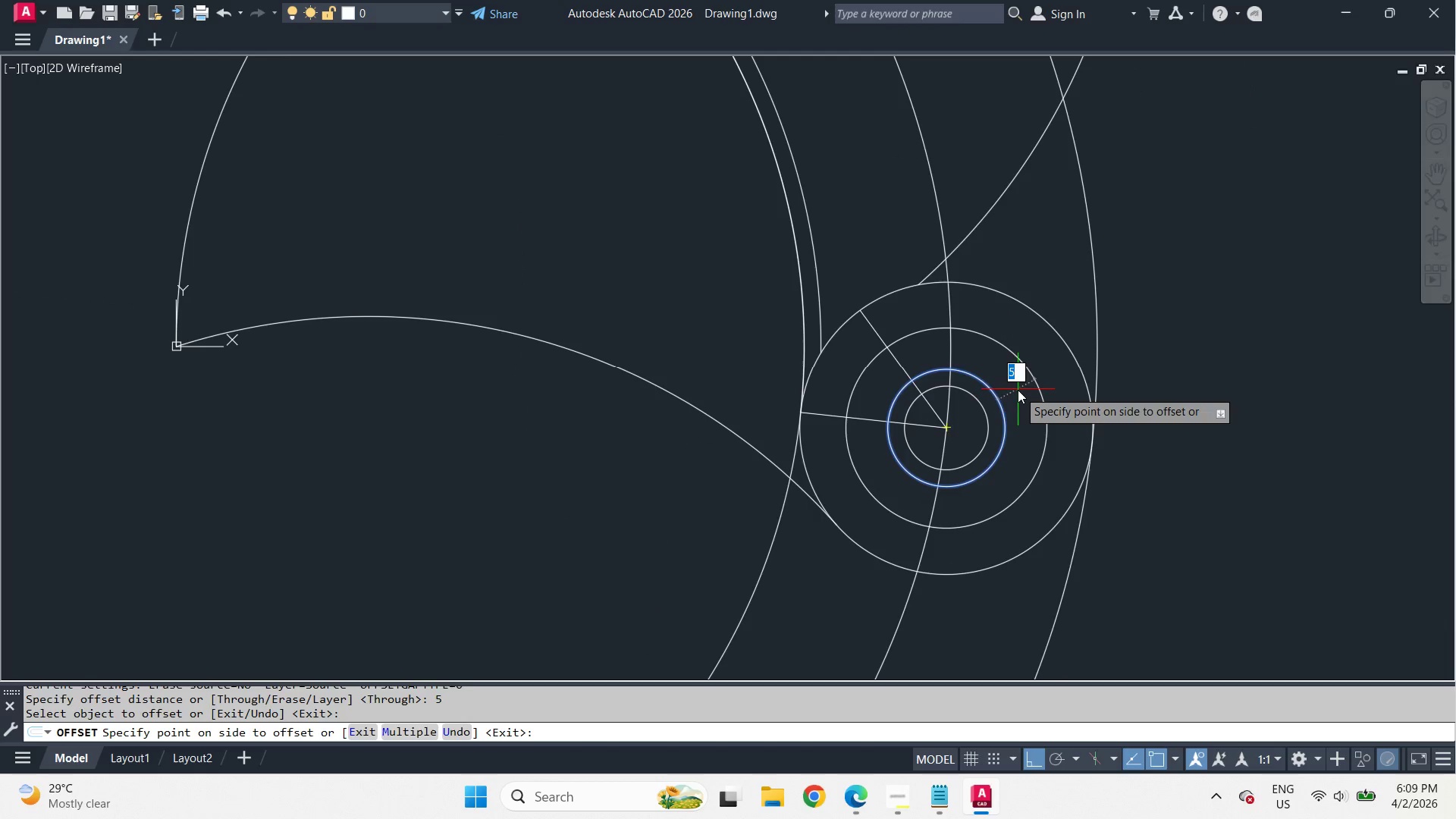 
left_click([1018, 390])
 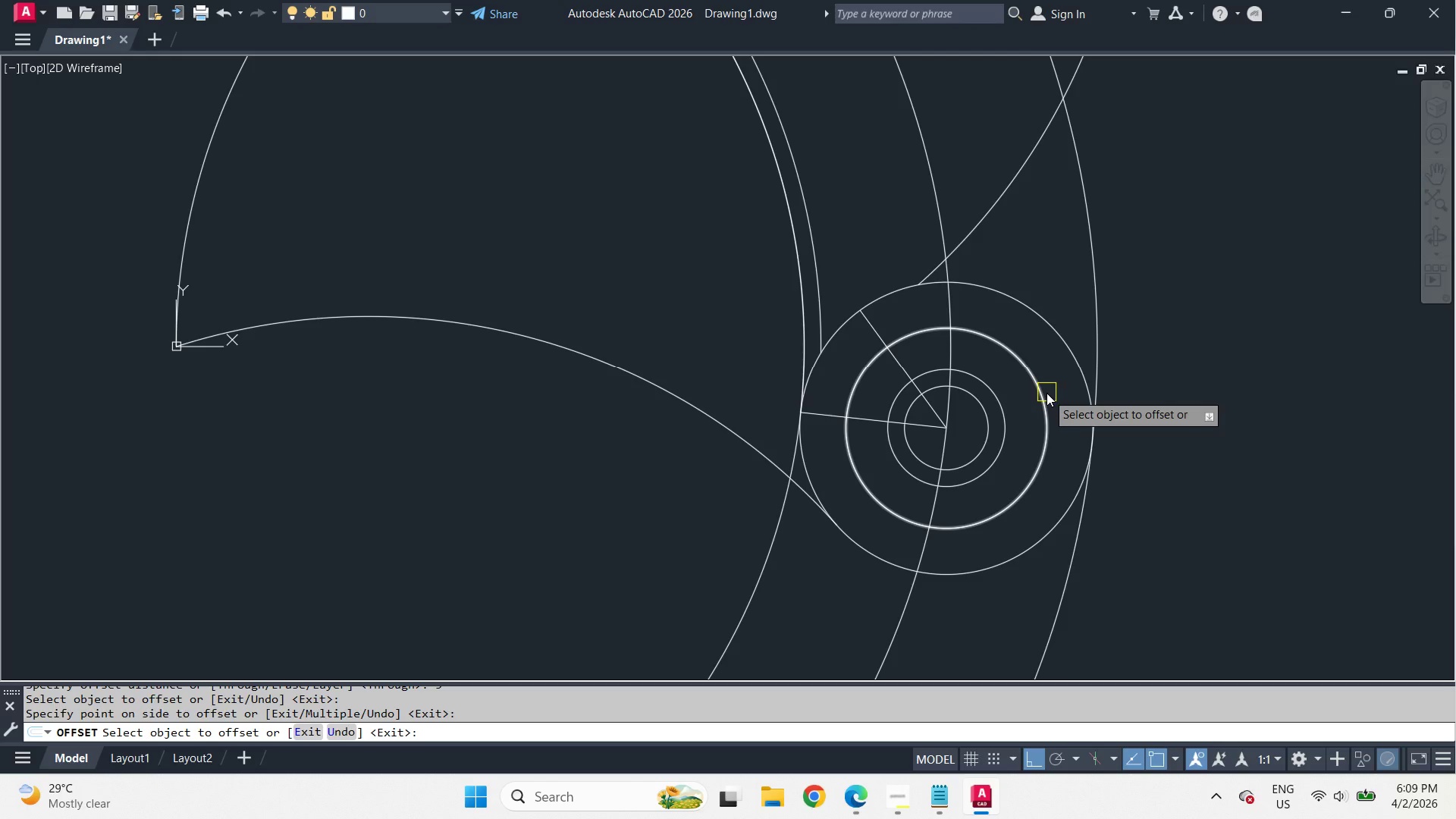 
key(Space)
 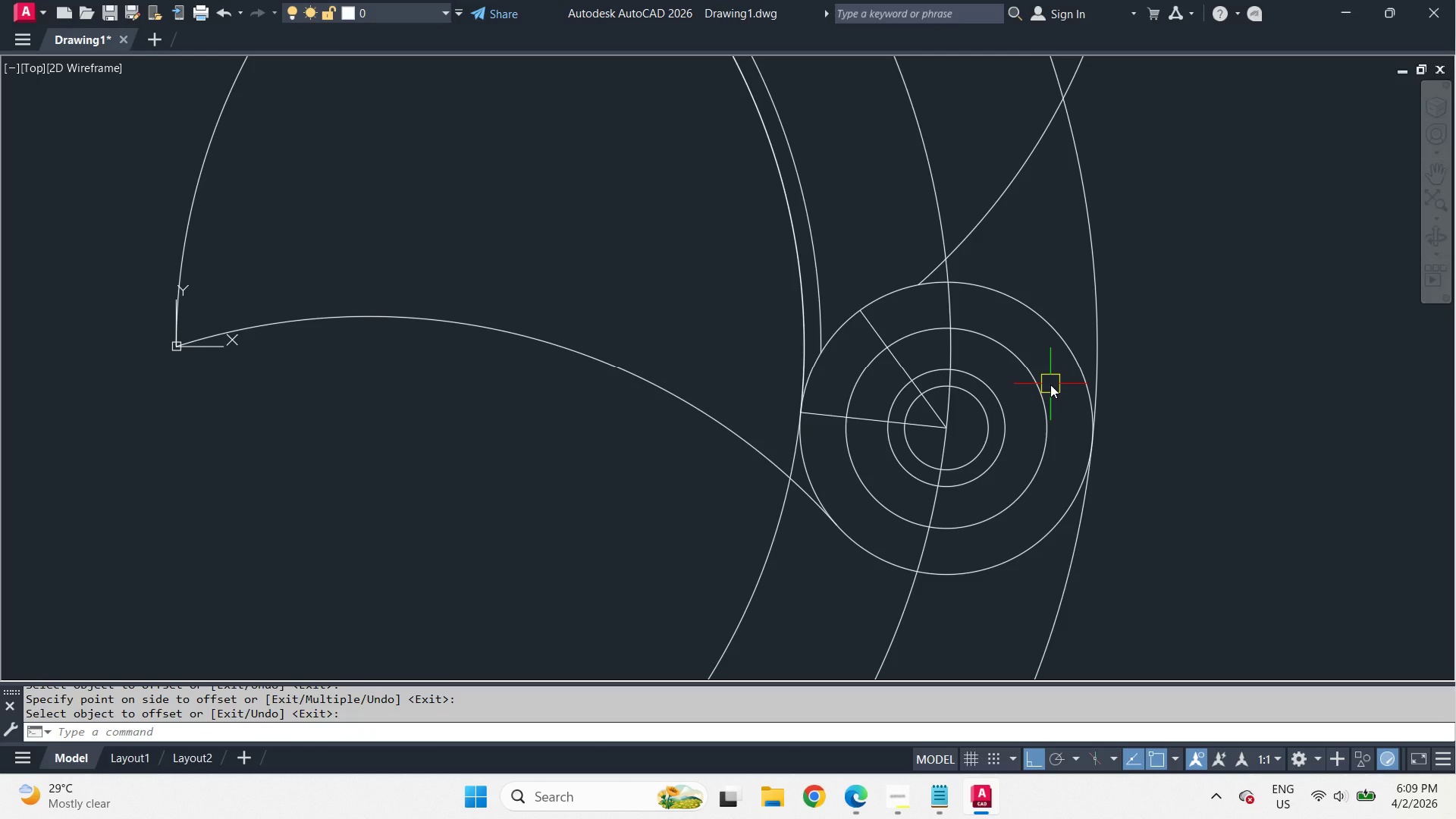 
wait(6.5)
 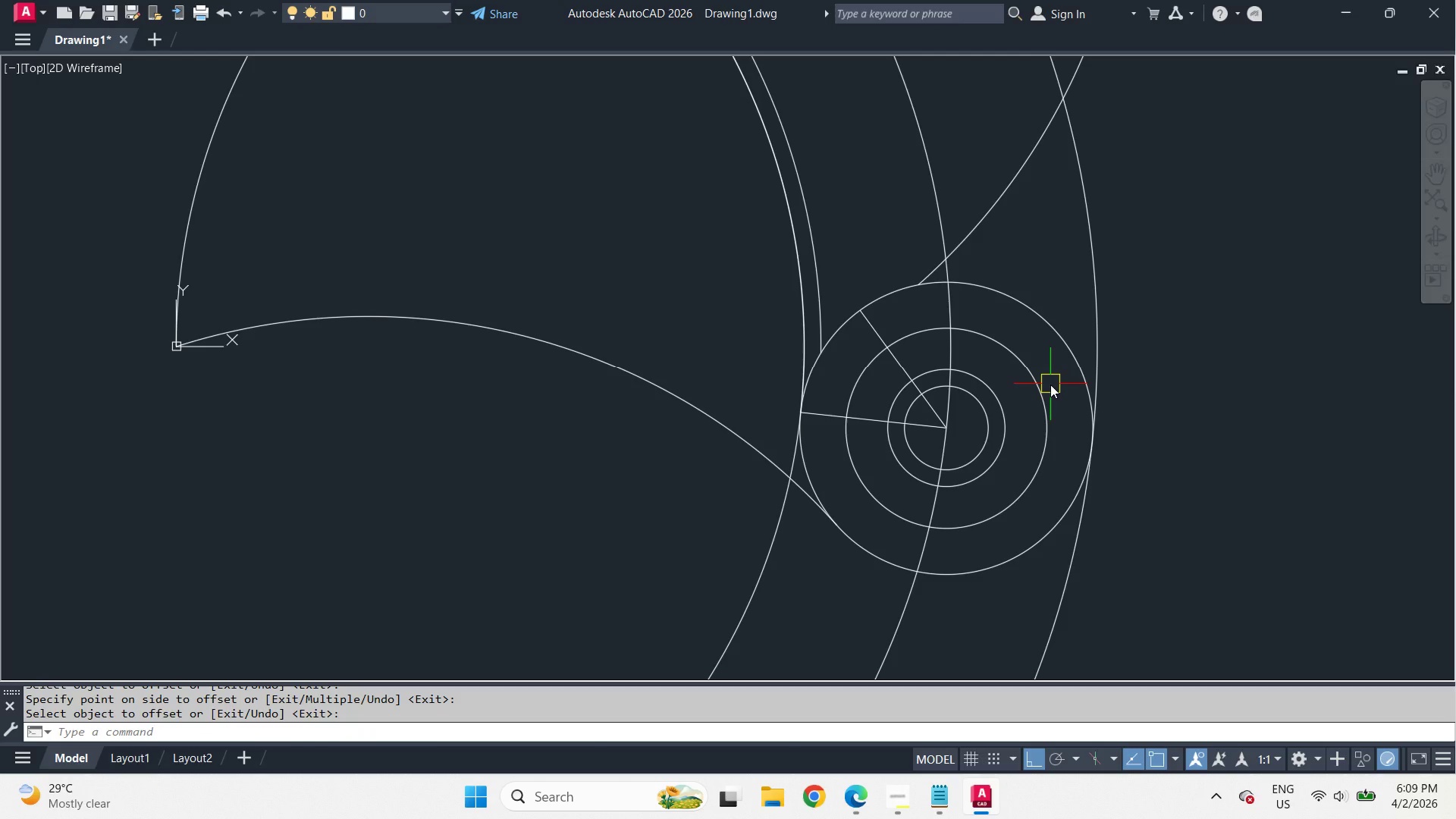 
scroll: coordinate [1050, 384], scroll_direction: down, amount: 2.0
 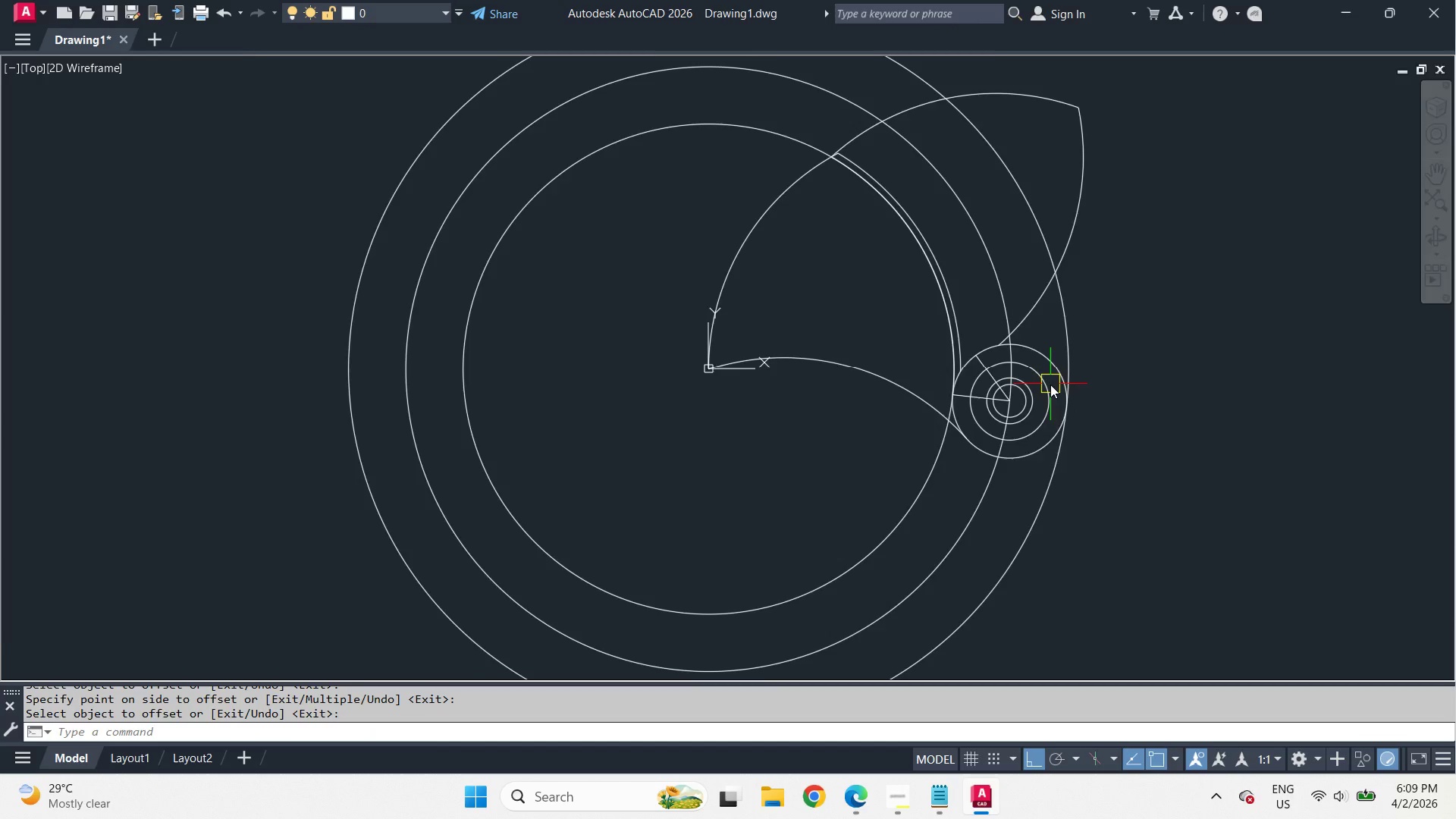 
scroll: coordinate [1050, 384], scroll_direction: up, amount: 1.0
 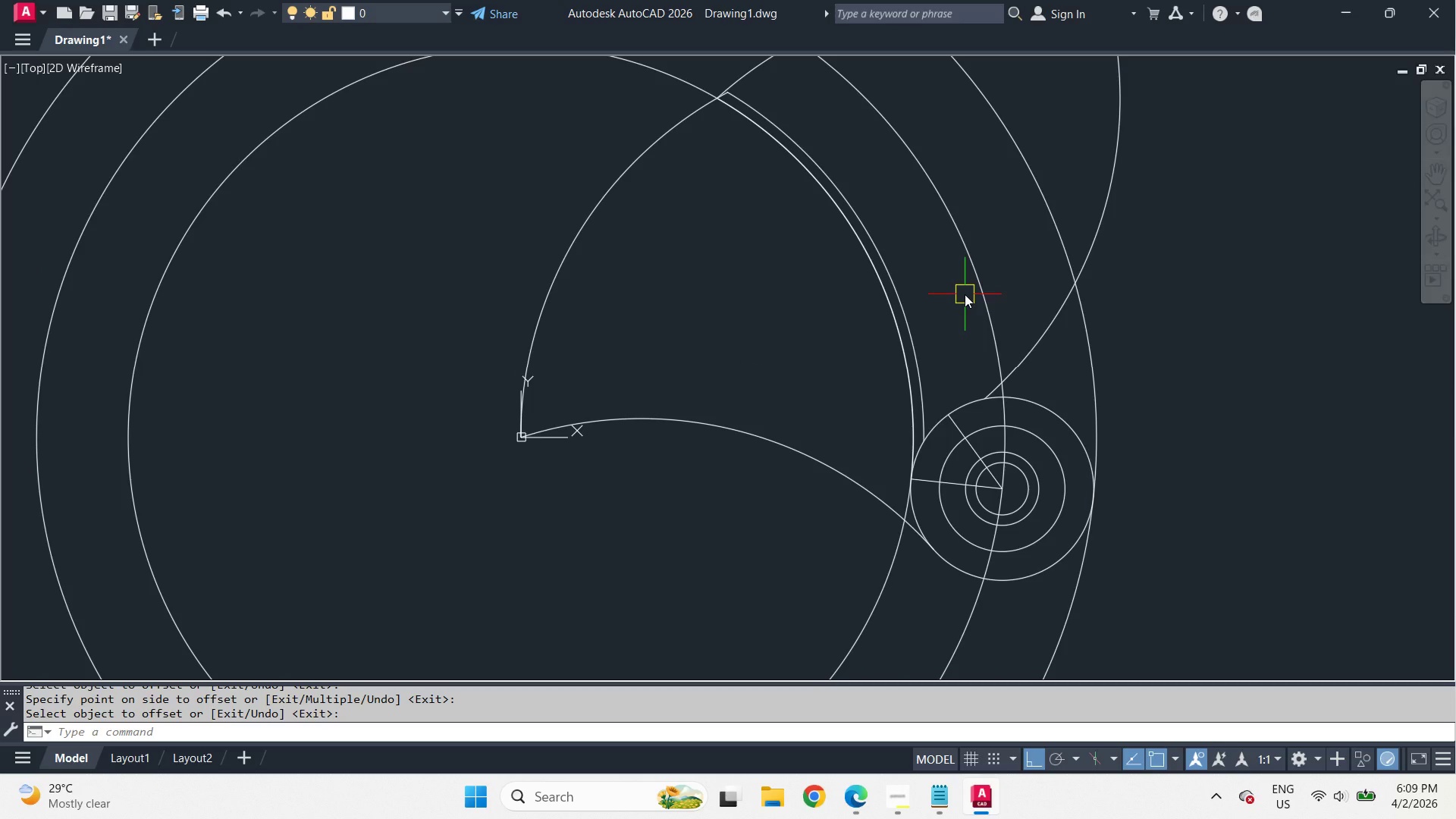 
wait(10.77)
 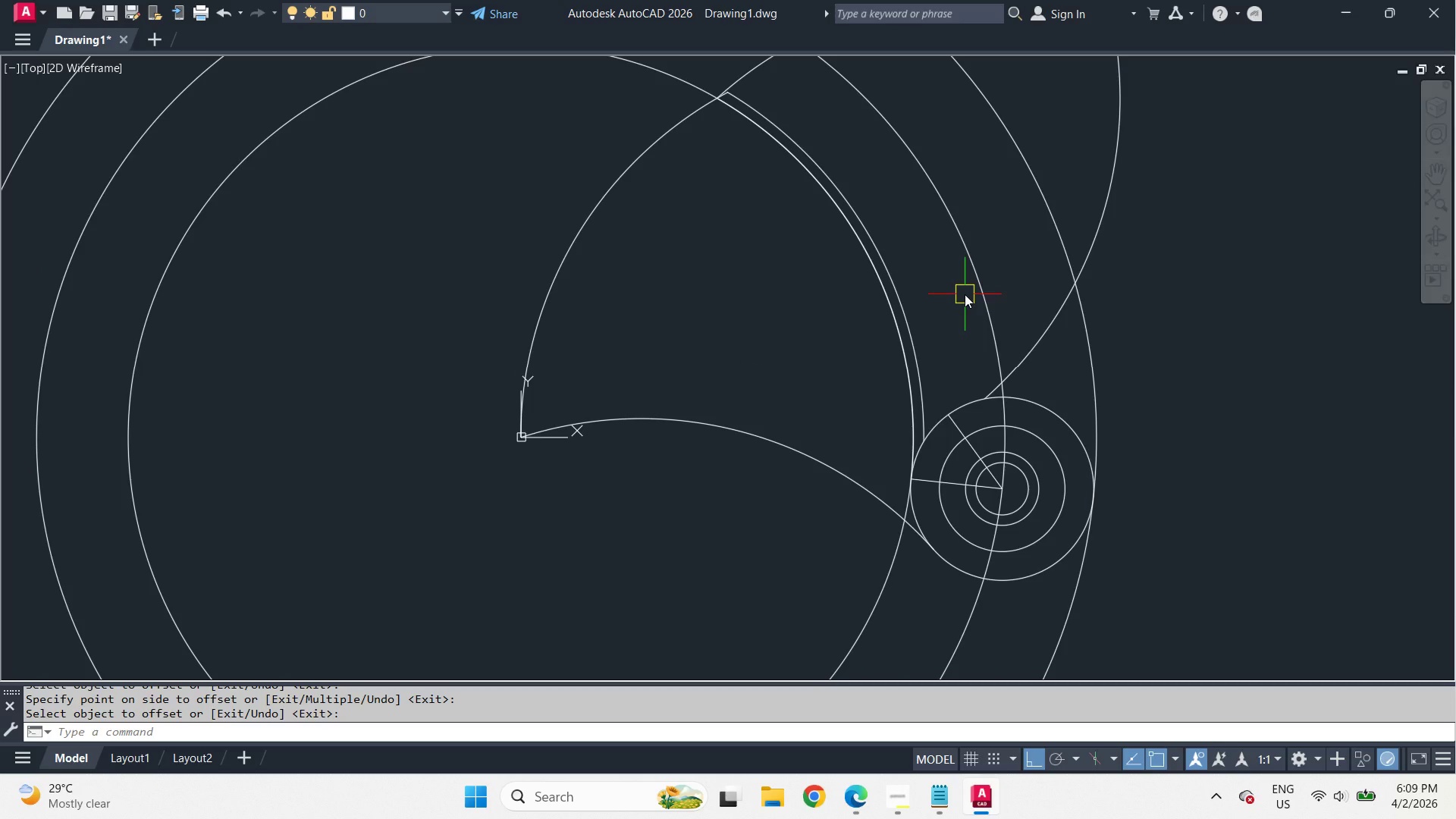 
scroll: coordinate [937, 539], scroll_direction: none, amount: 0.0
 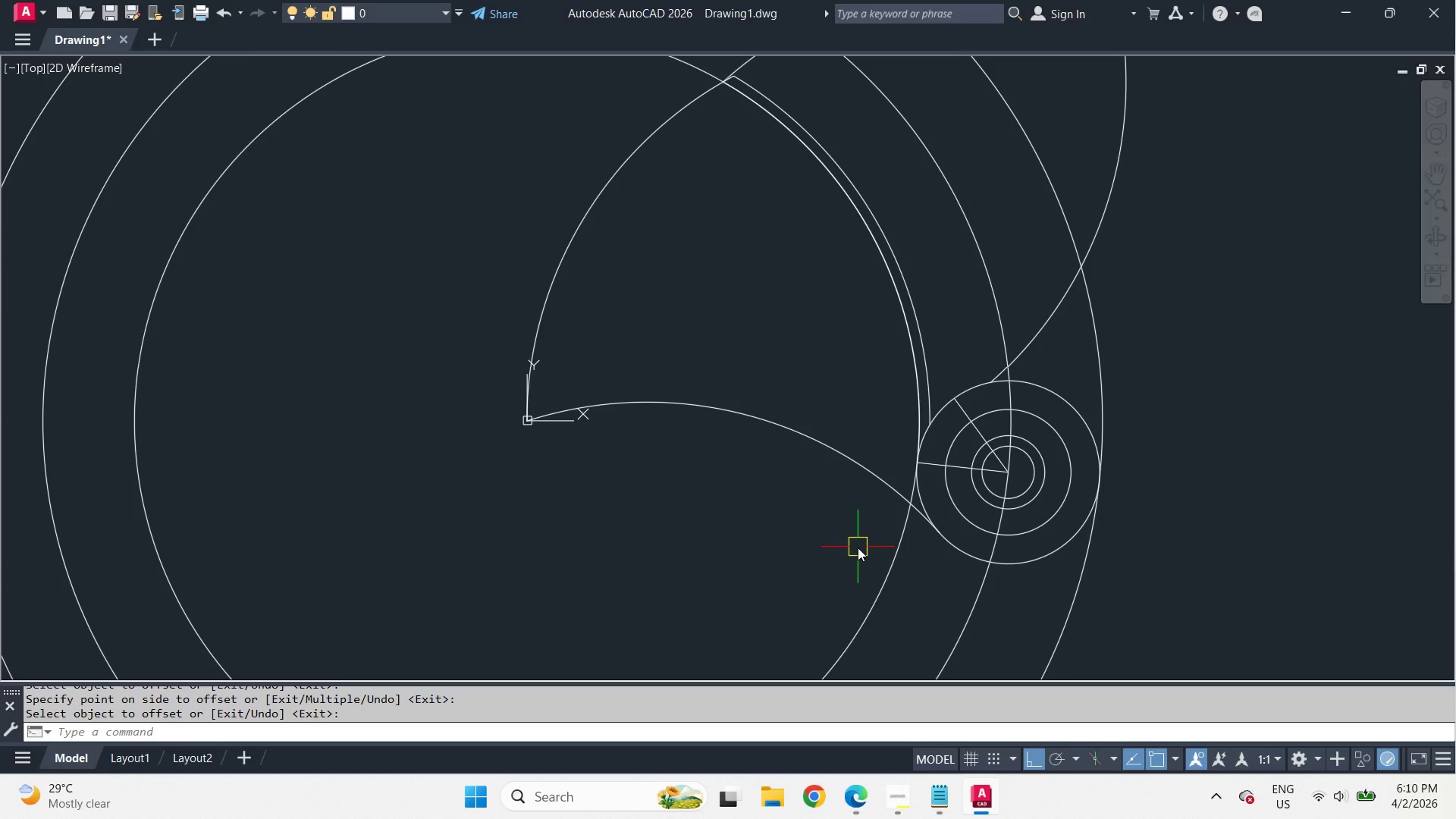 
wait(21.49)
 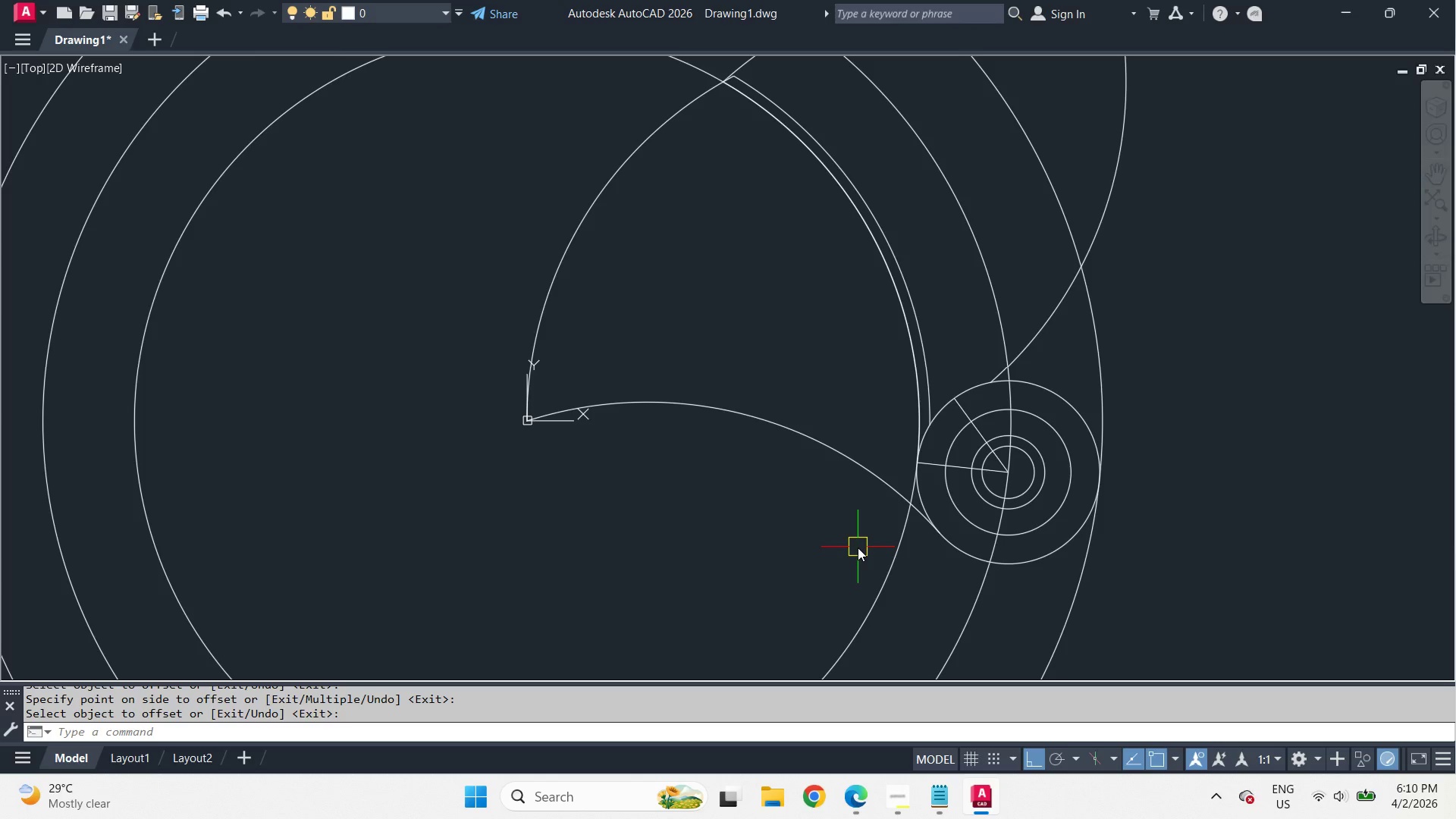 
left_click([1050, 558])
 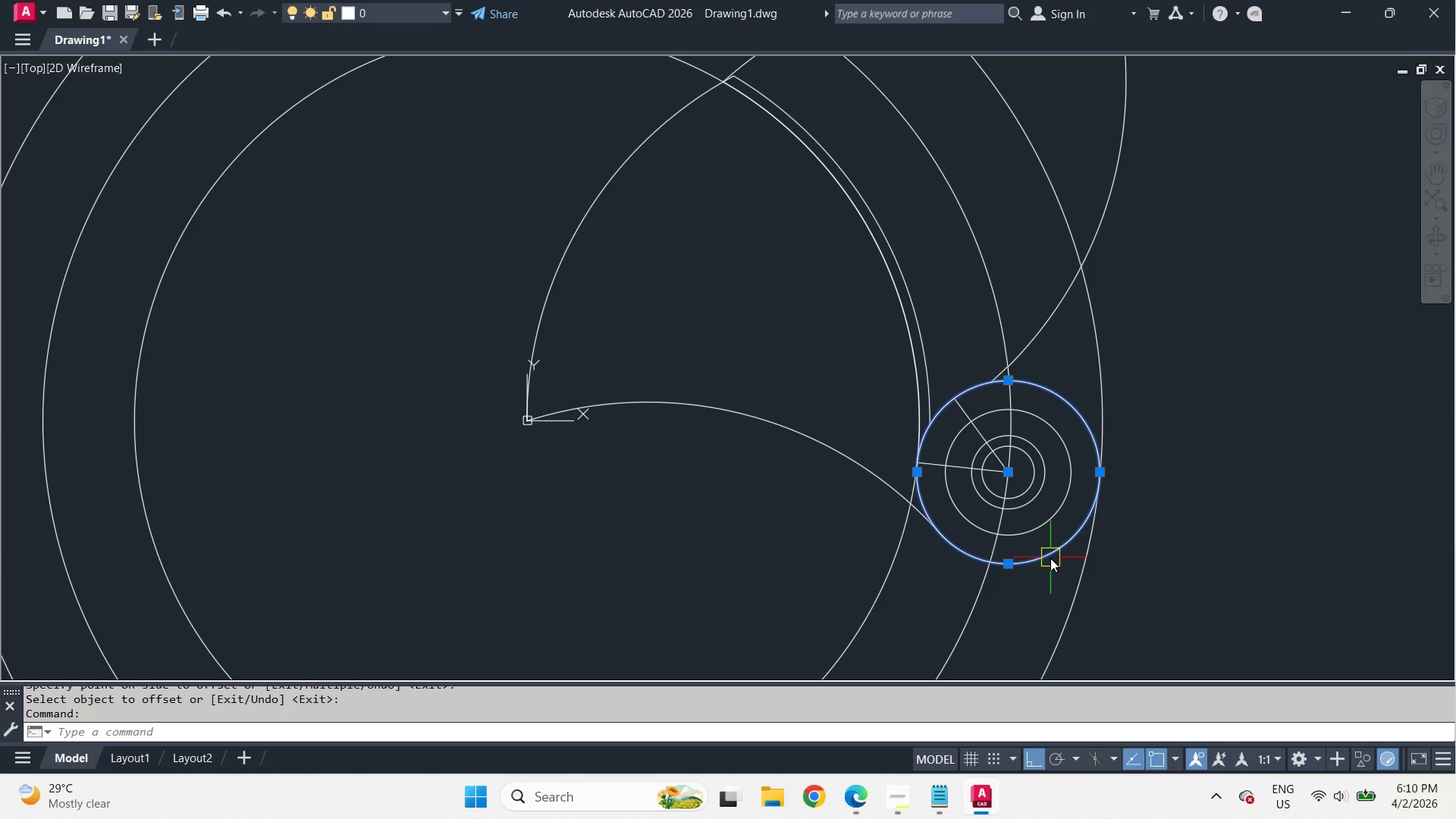 
key(E)
 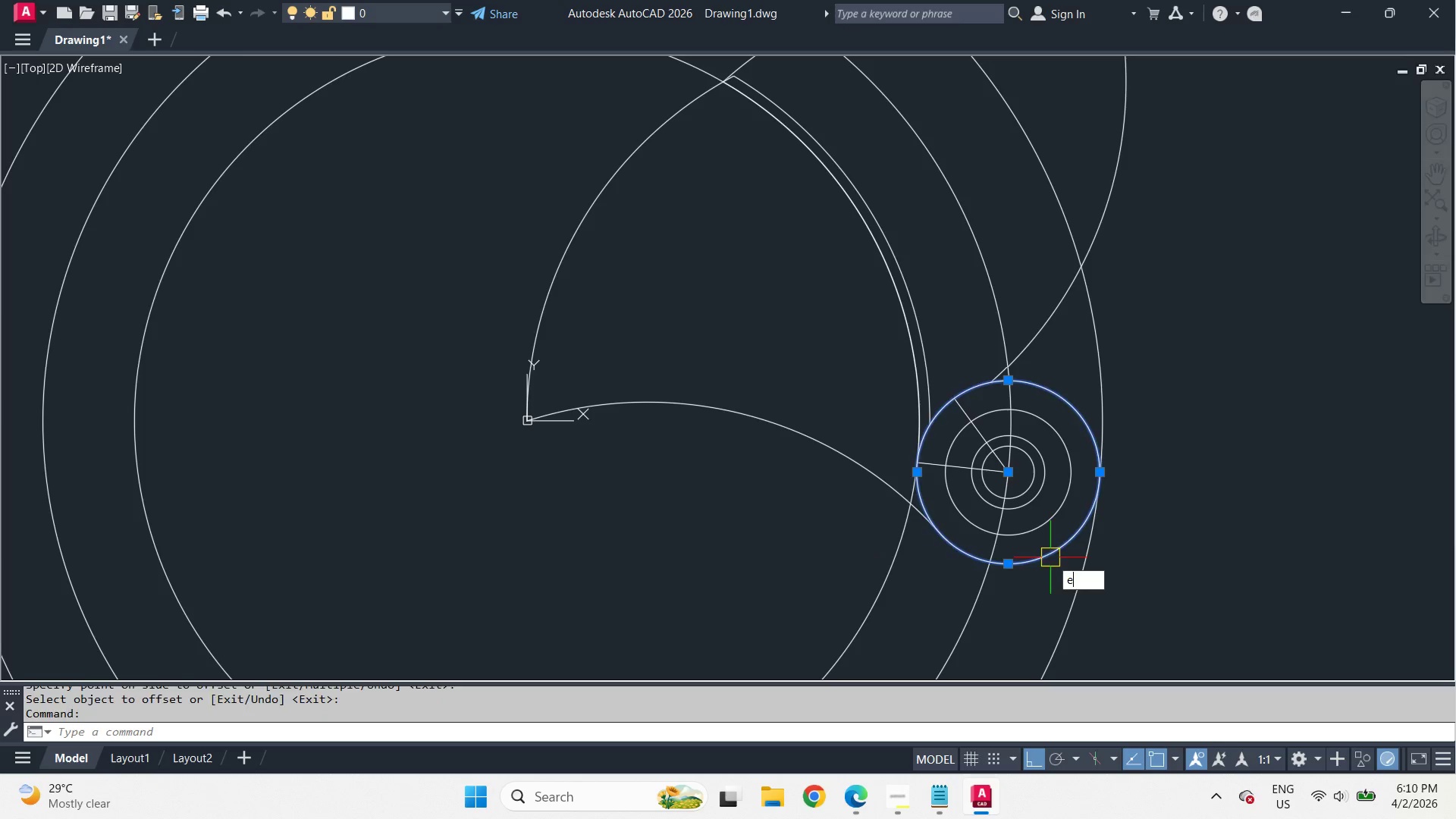 
key(Space)
 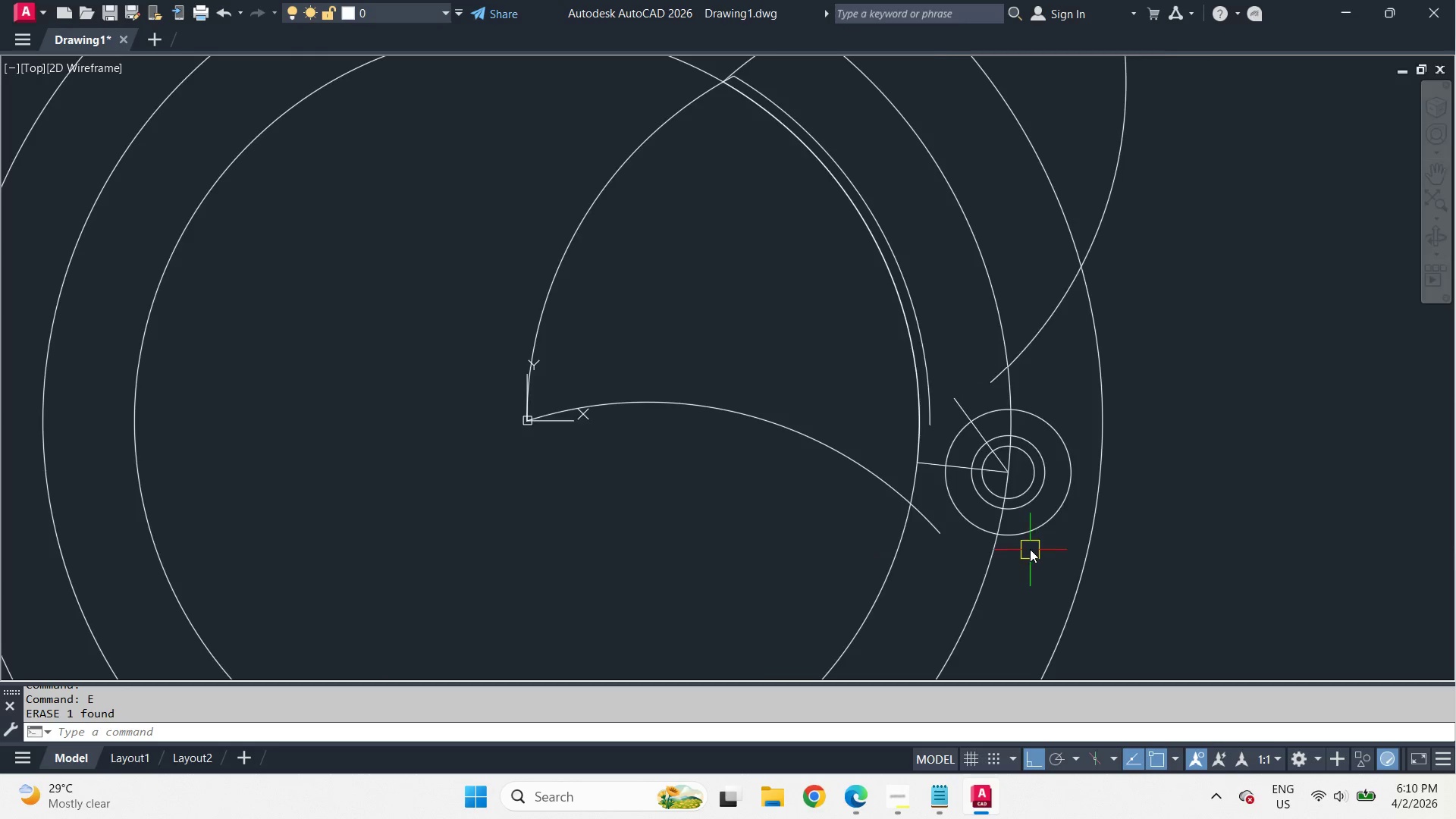 
scroll: coordinate [1030, 549], scroll_direction: up, amount: 1.0
 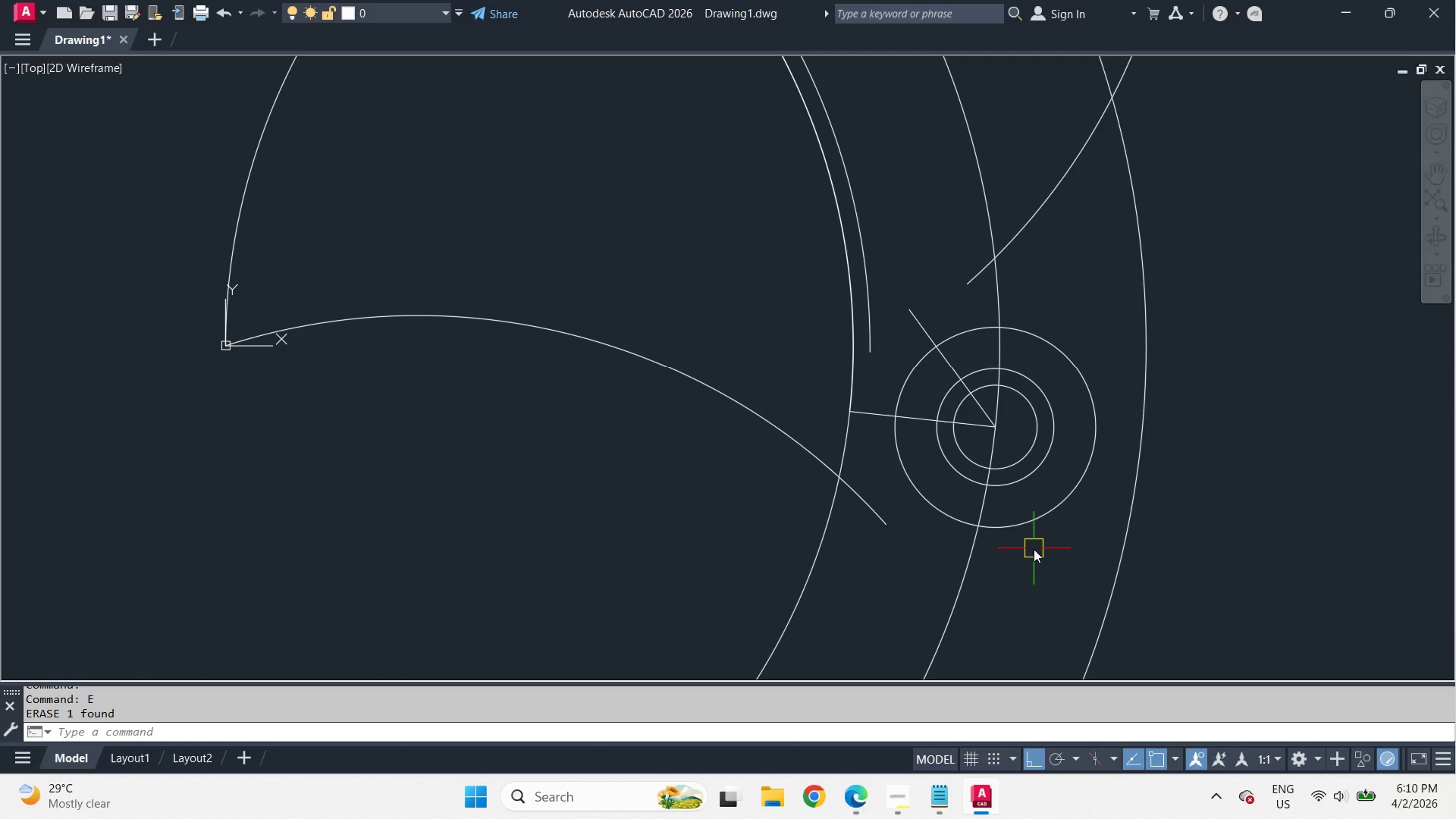 
wait(5.89)
 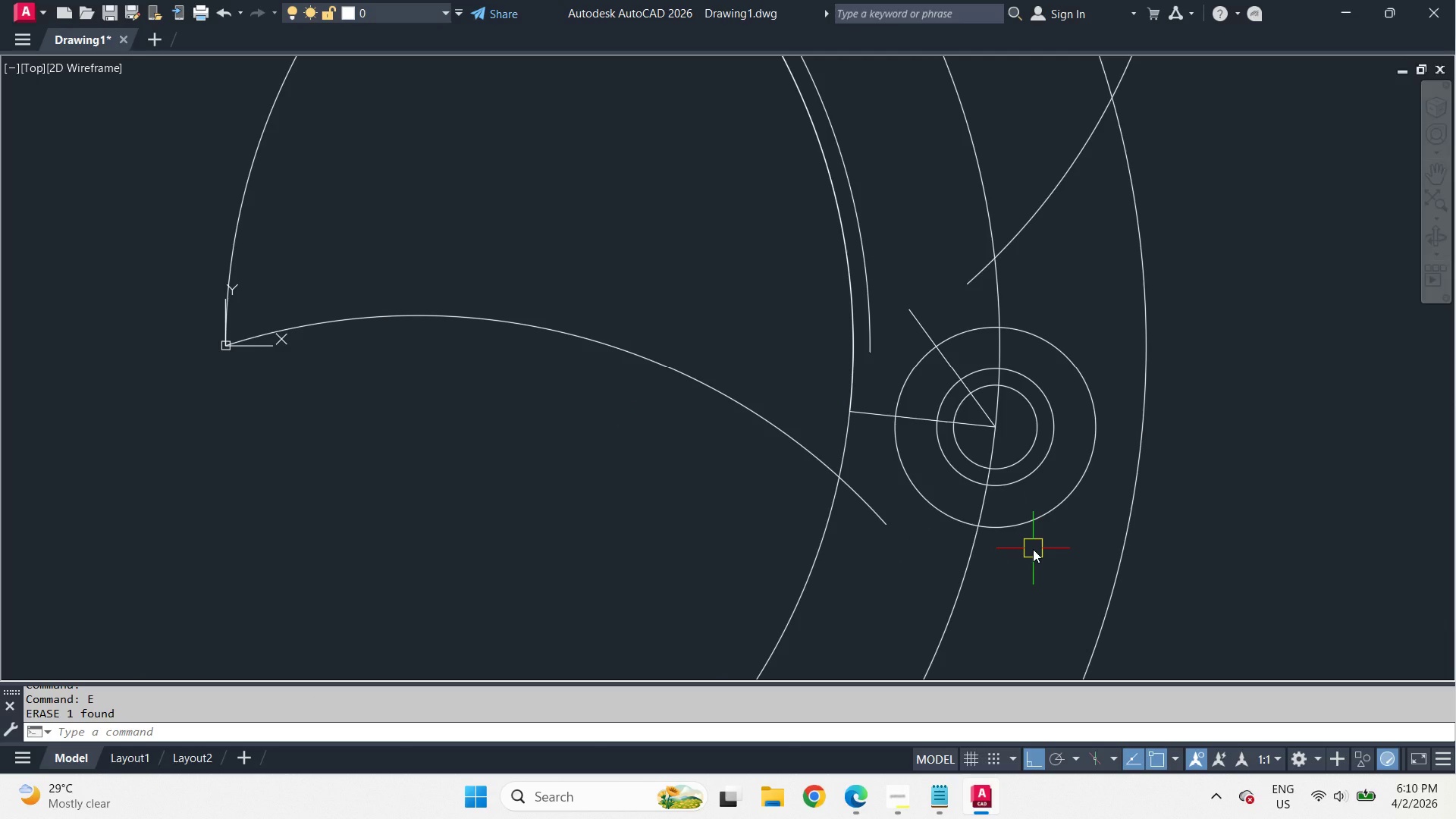 
scroll: coordinate [1034, 549], scroll_direction: down, amount: 1.0
 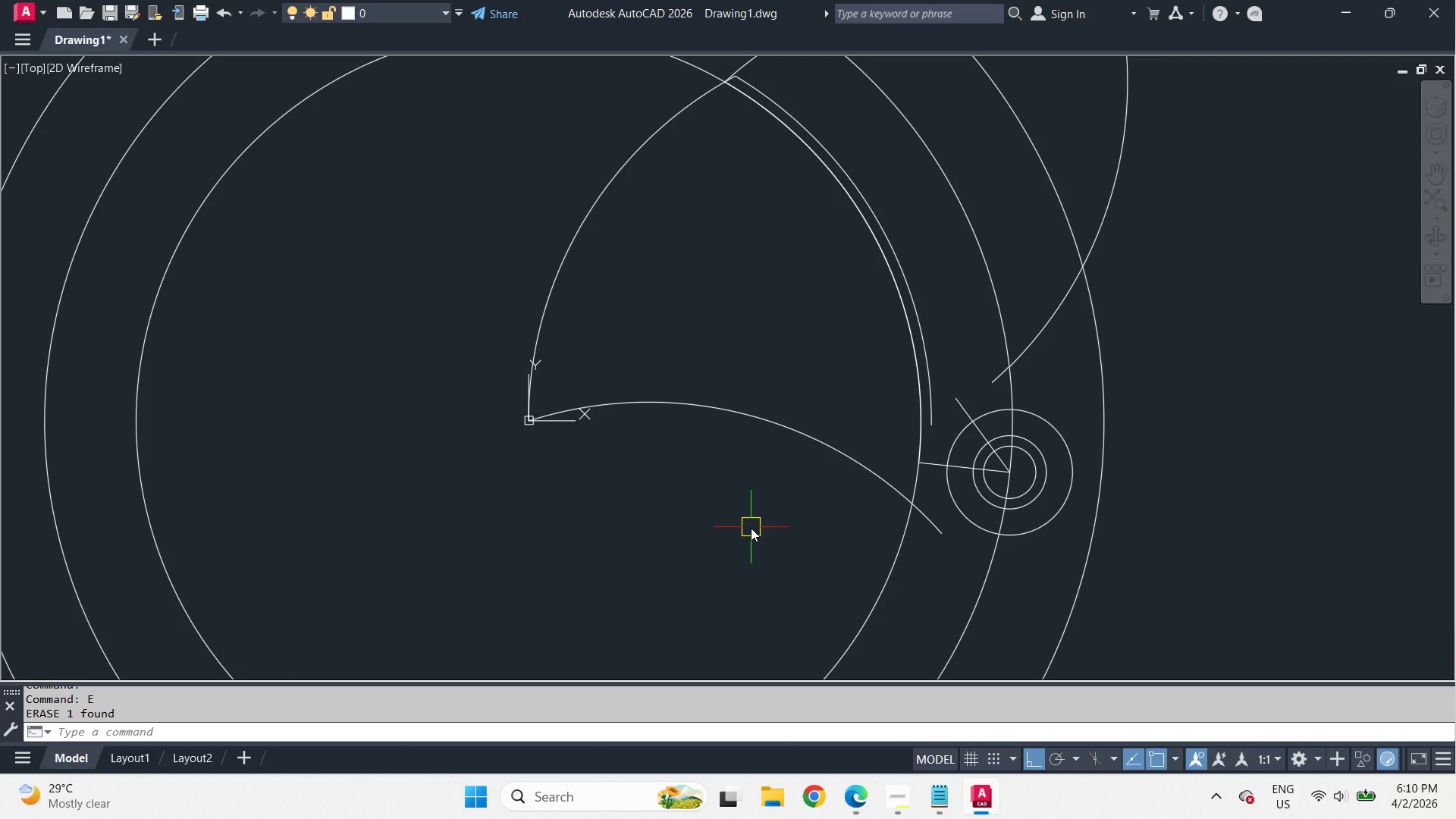 
hold_key(key=ControlLeft, duration=1.09)
 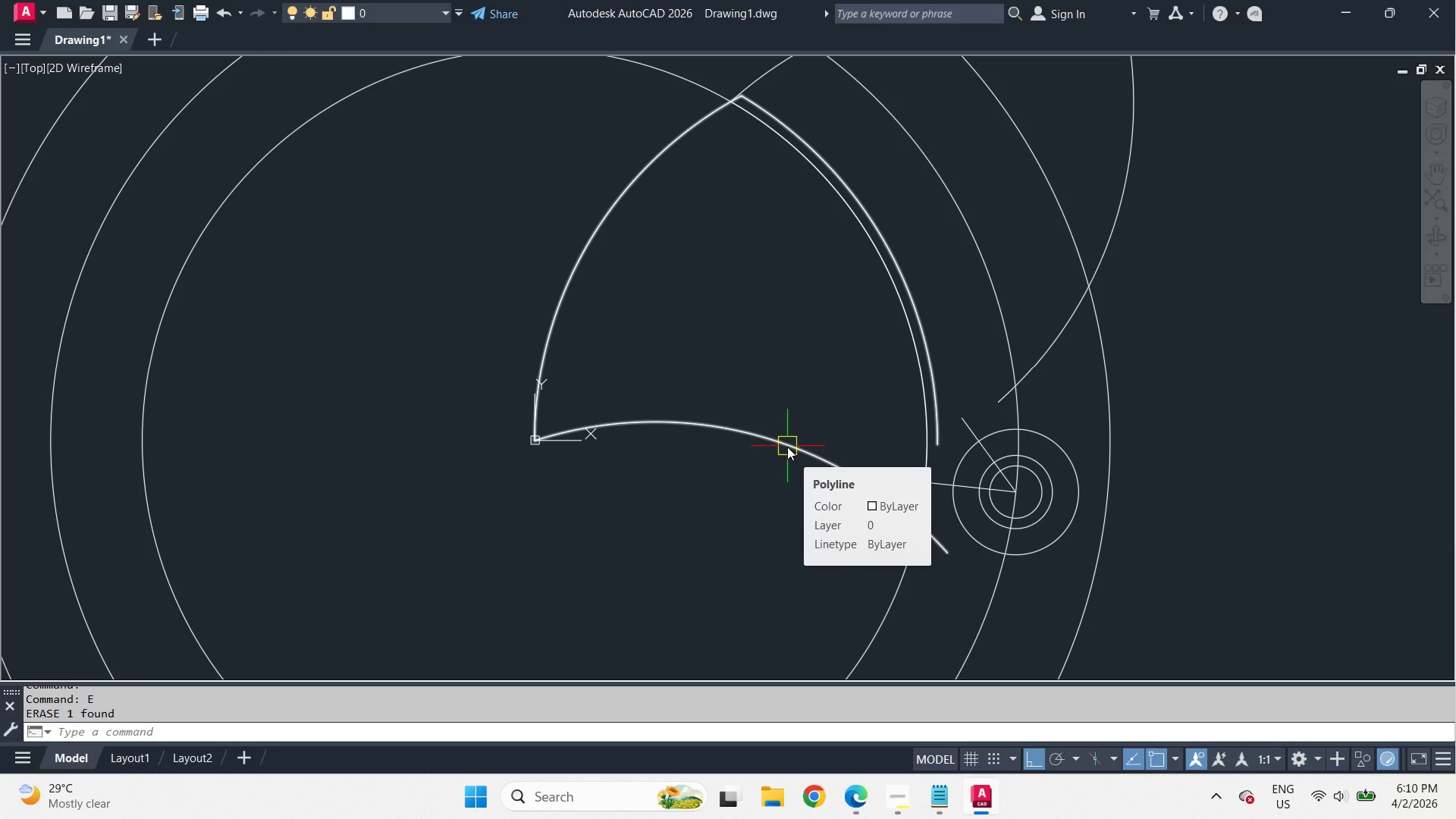 
left_click([787, 447])
 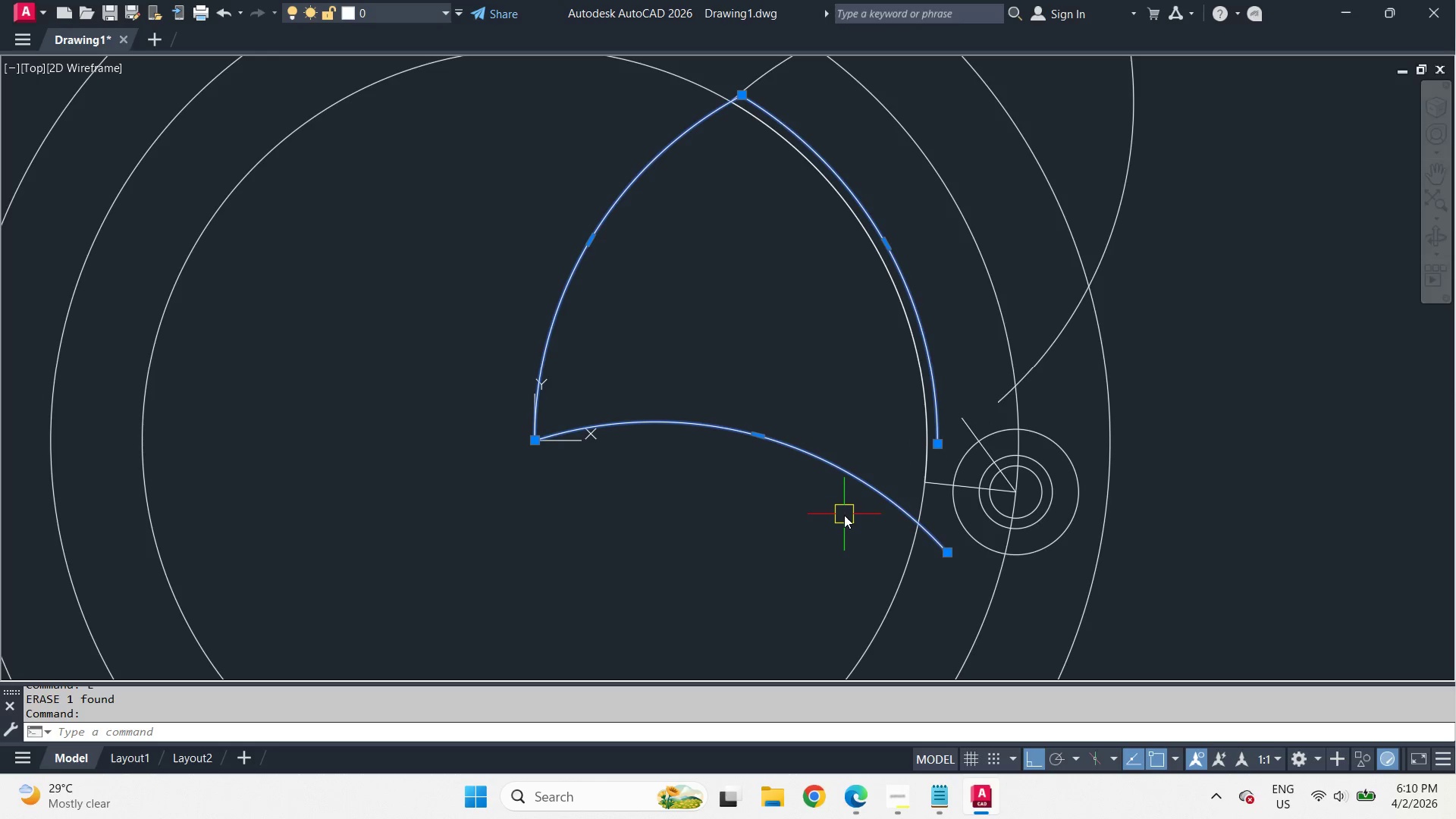 
key(Control+Shift+X)
 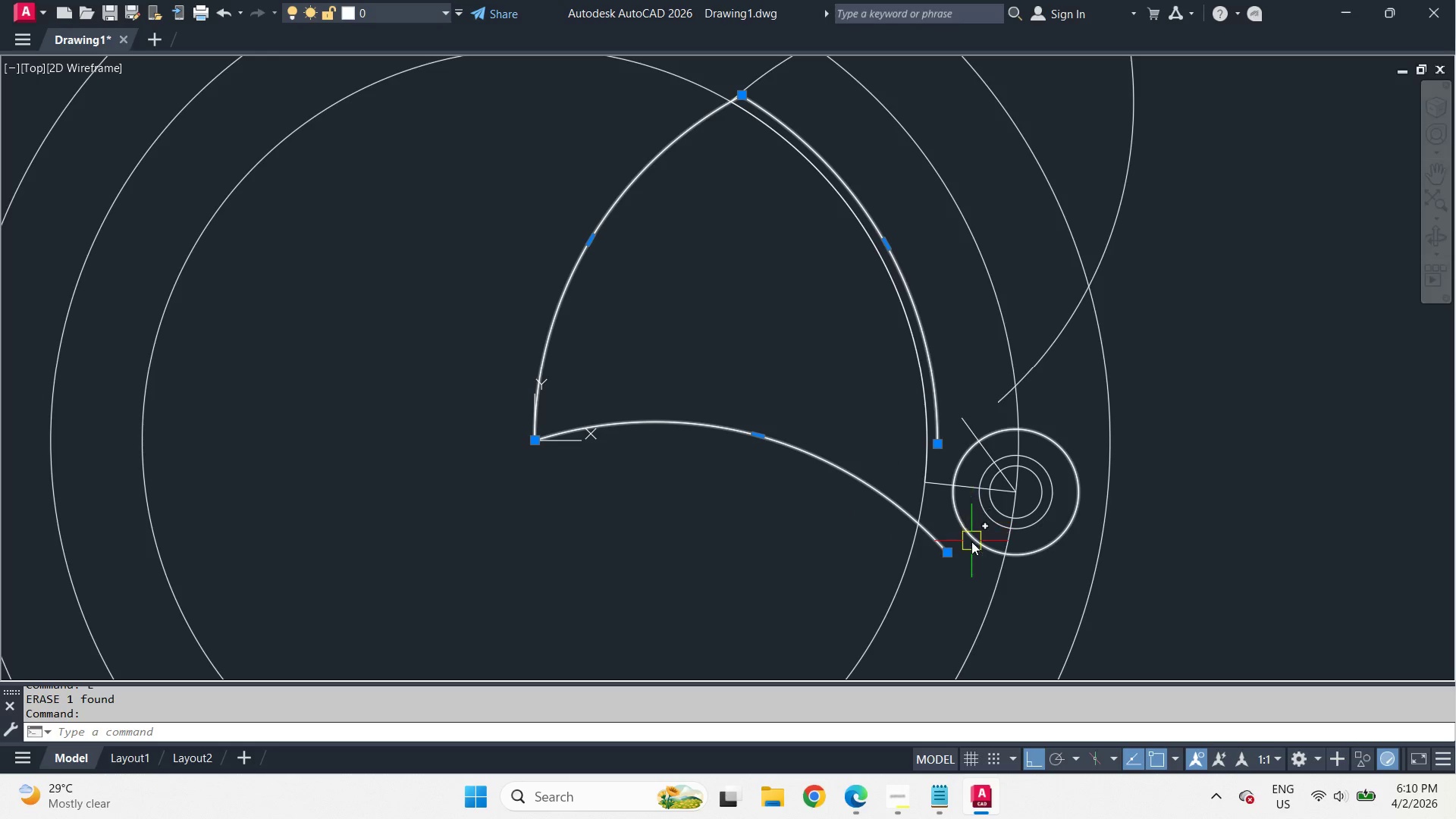 
key(Control+Shift+C)
 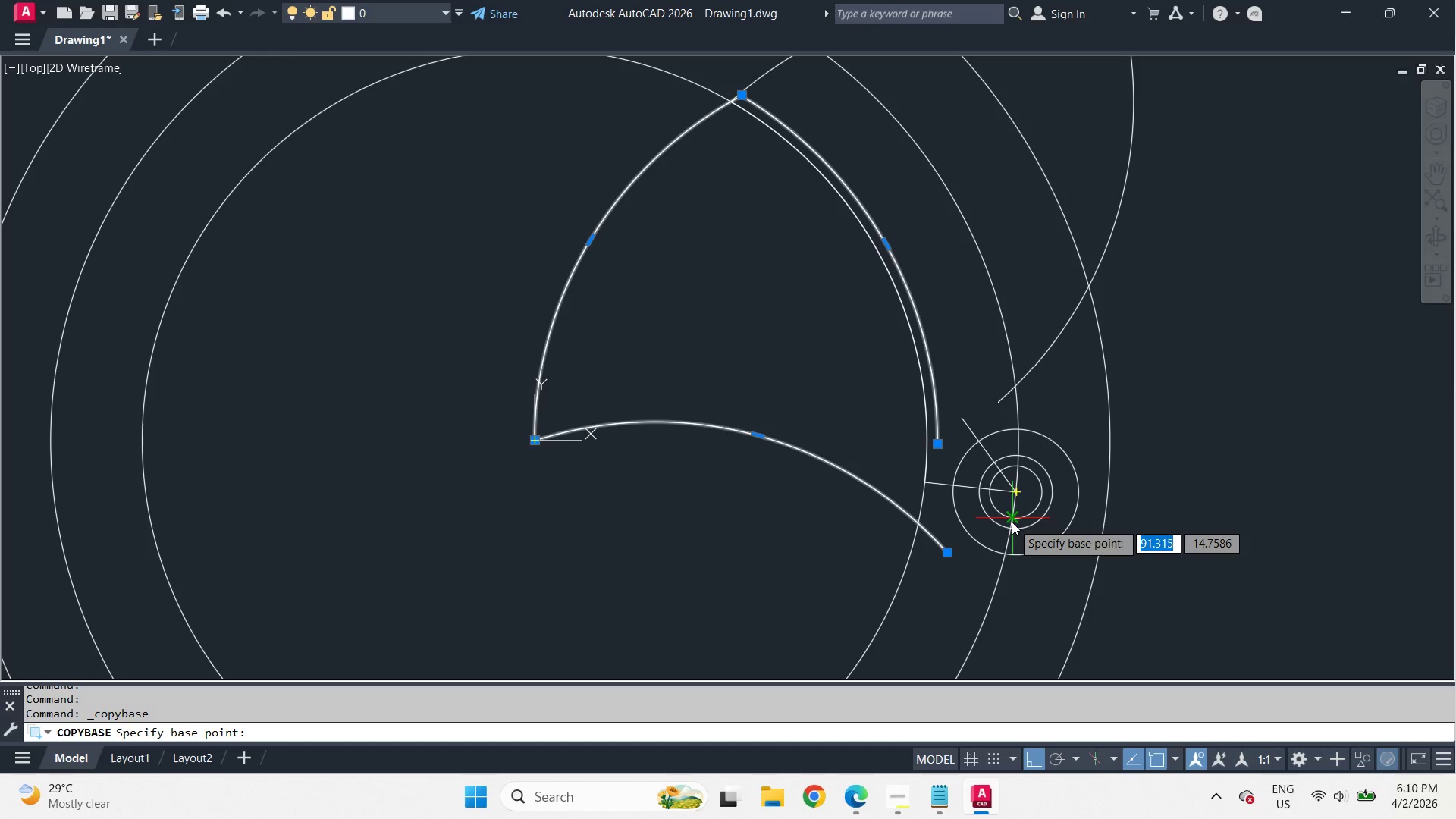 
type(cen )
 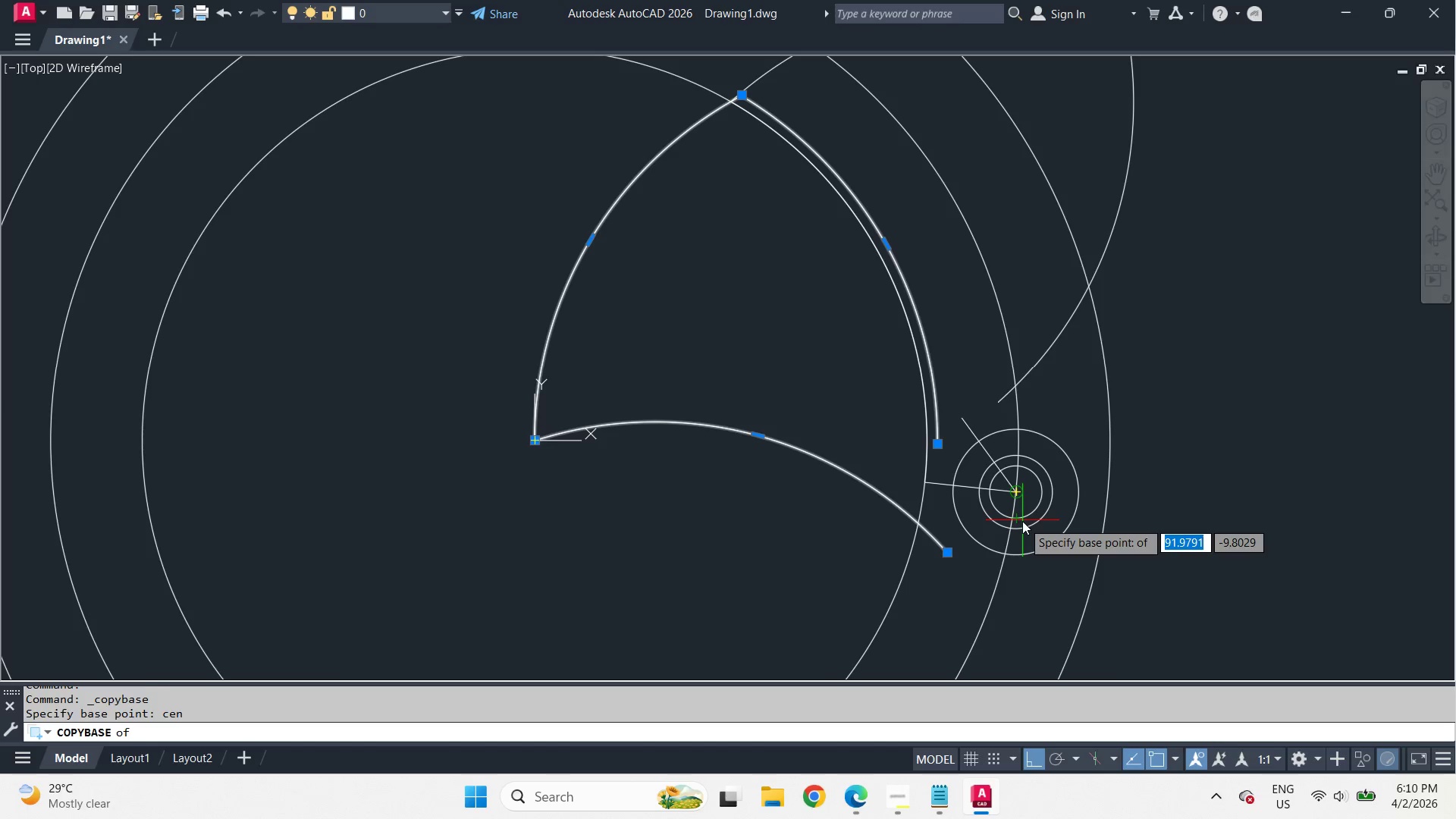 
left_click([1022, 521])
 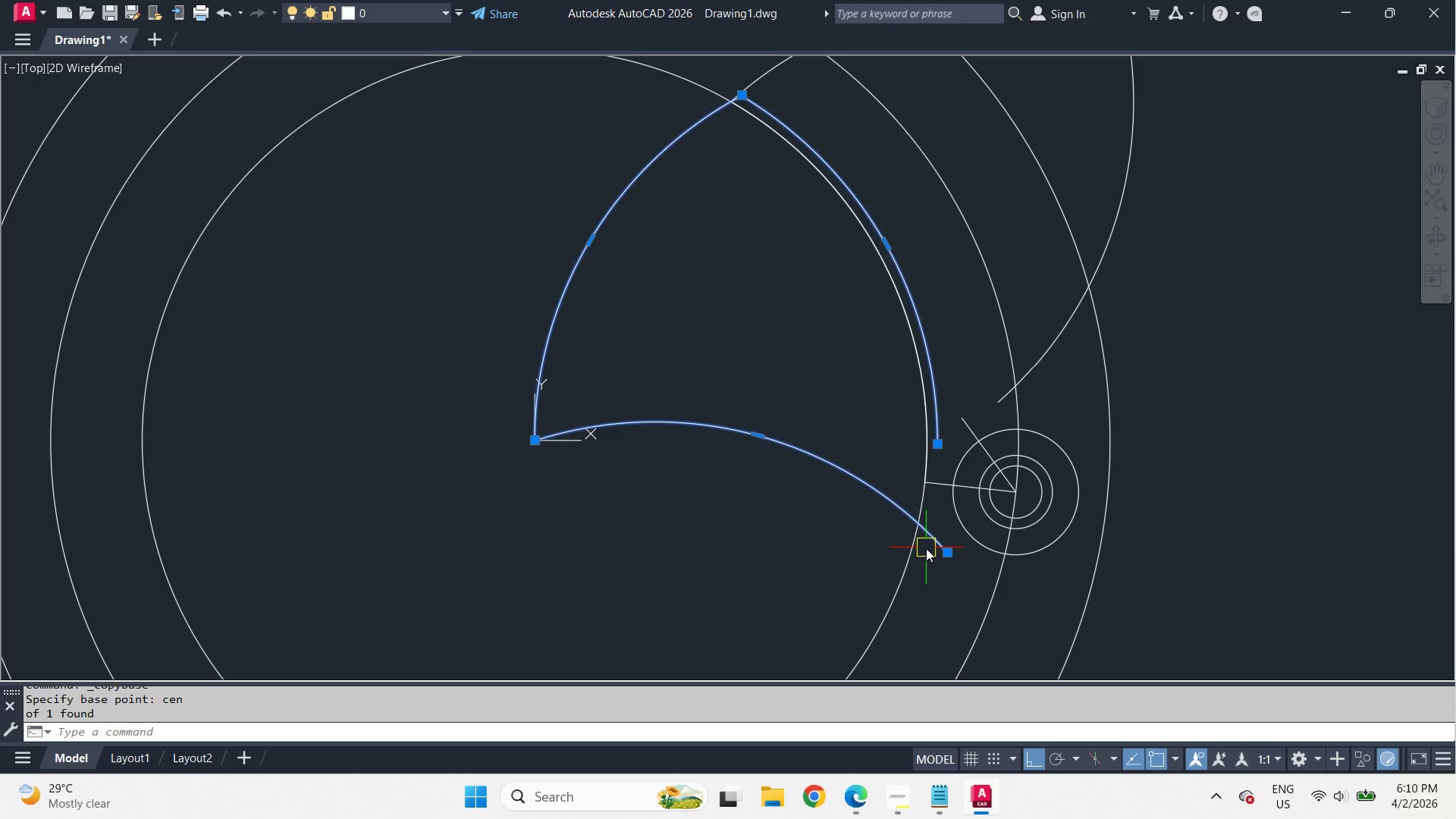 
key(E)
 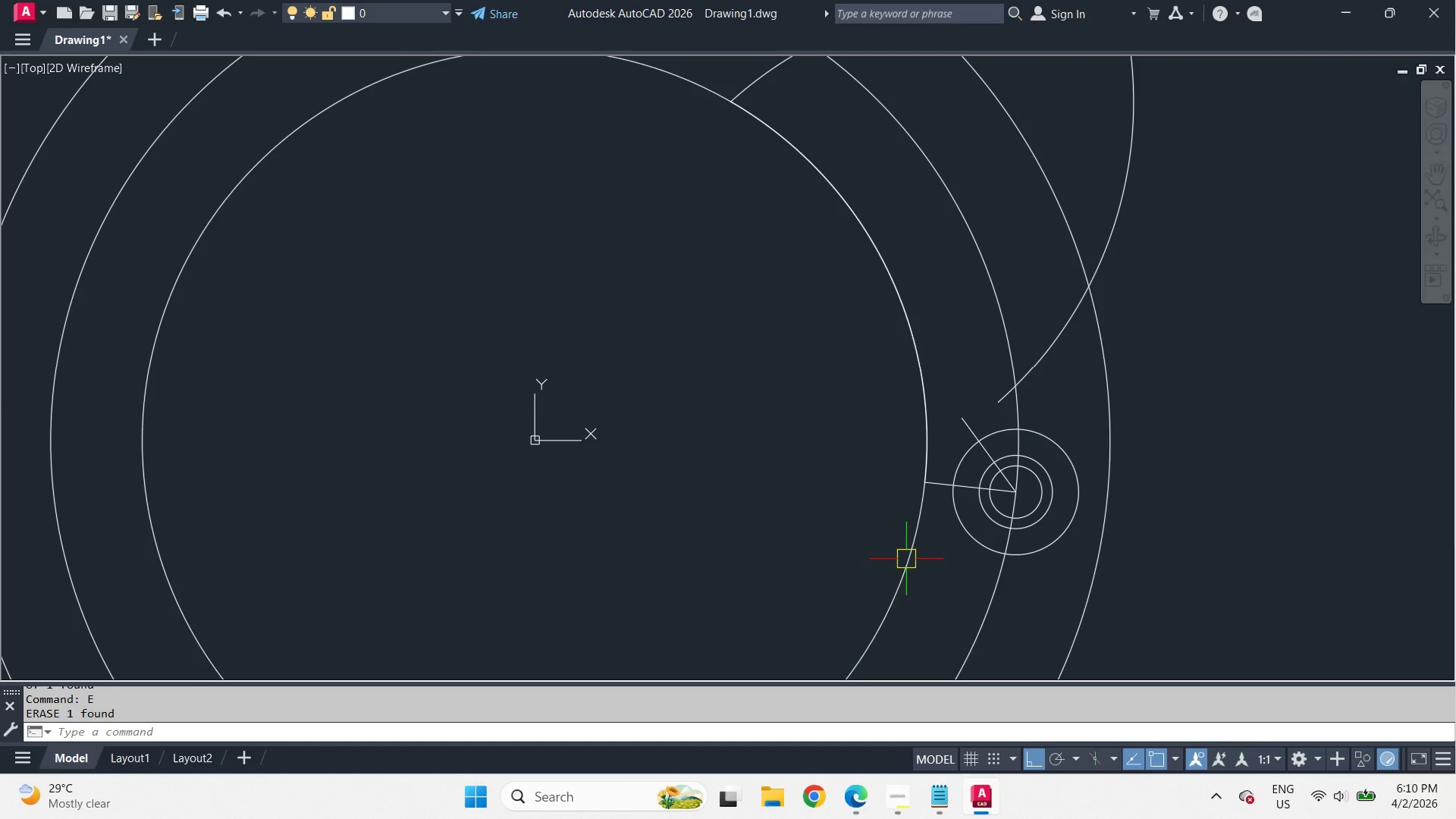 
key(Space)
 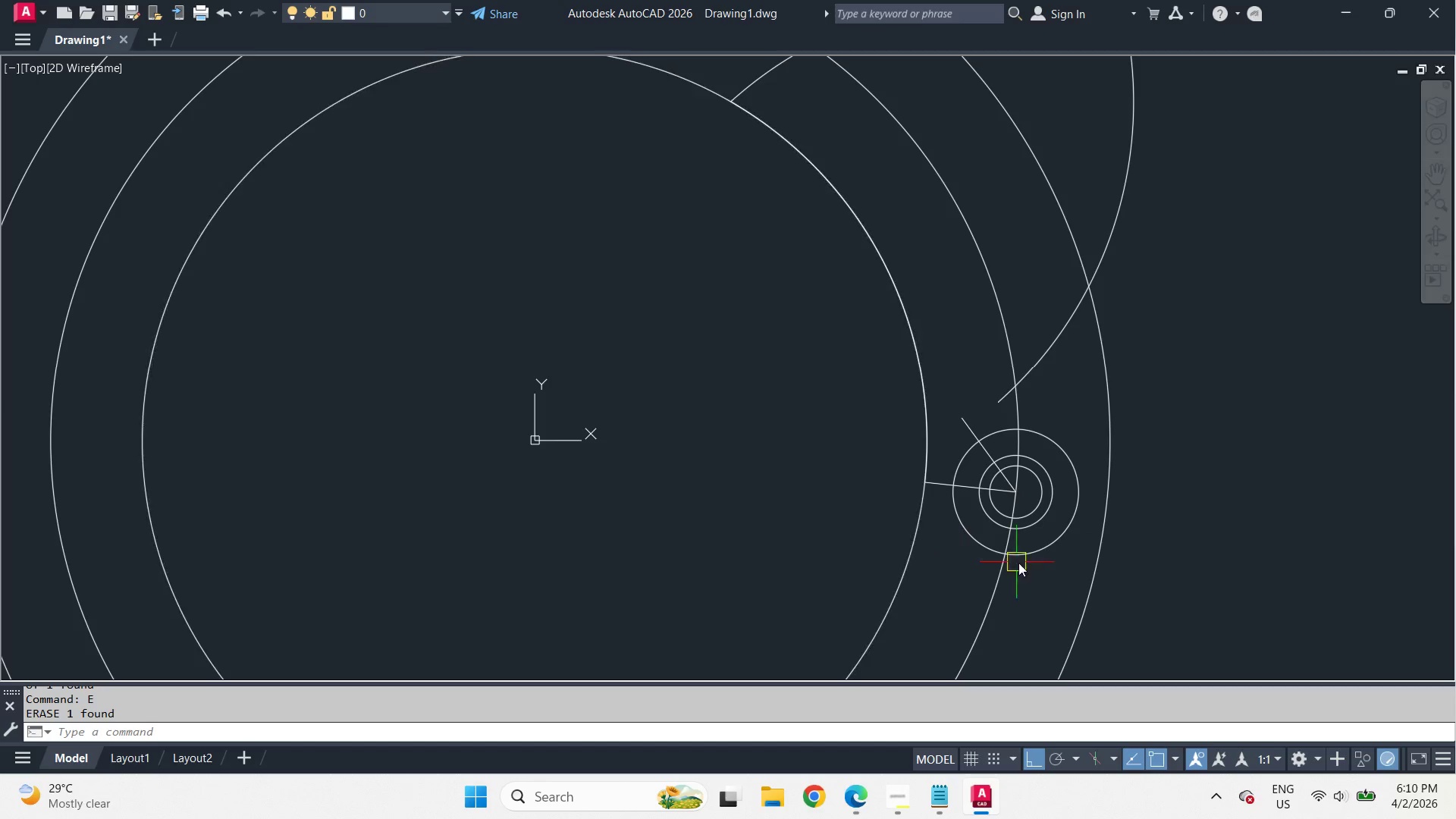 
key(Control+Shift+V)
 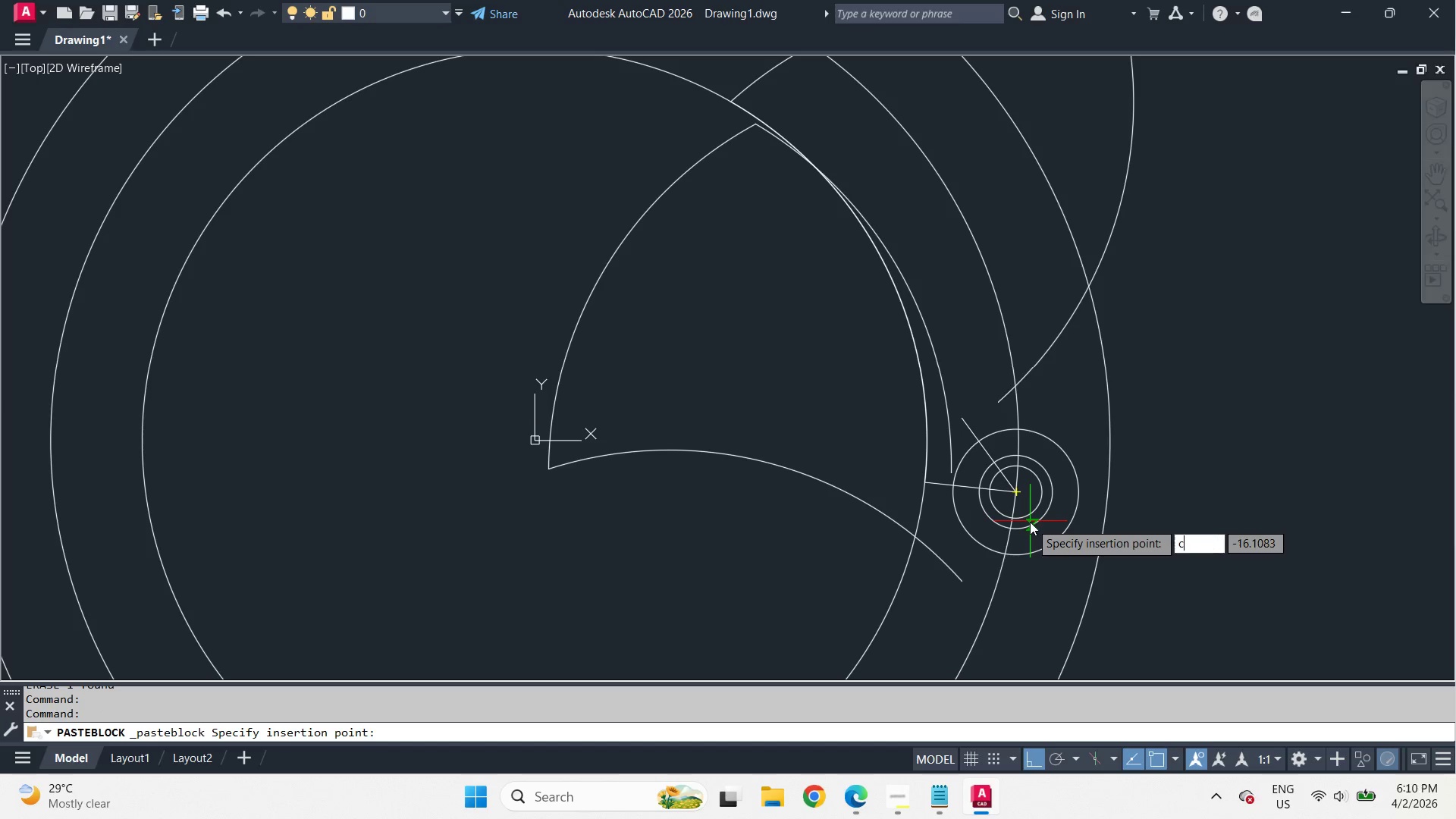 
type(cen )
 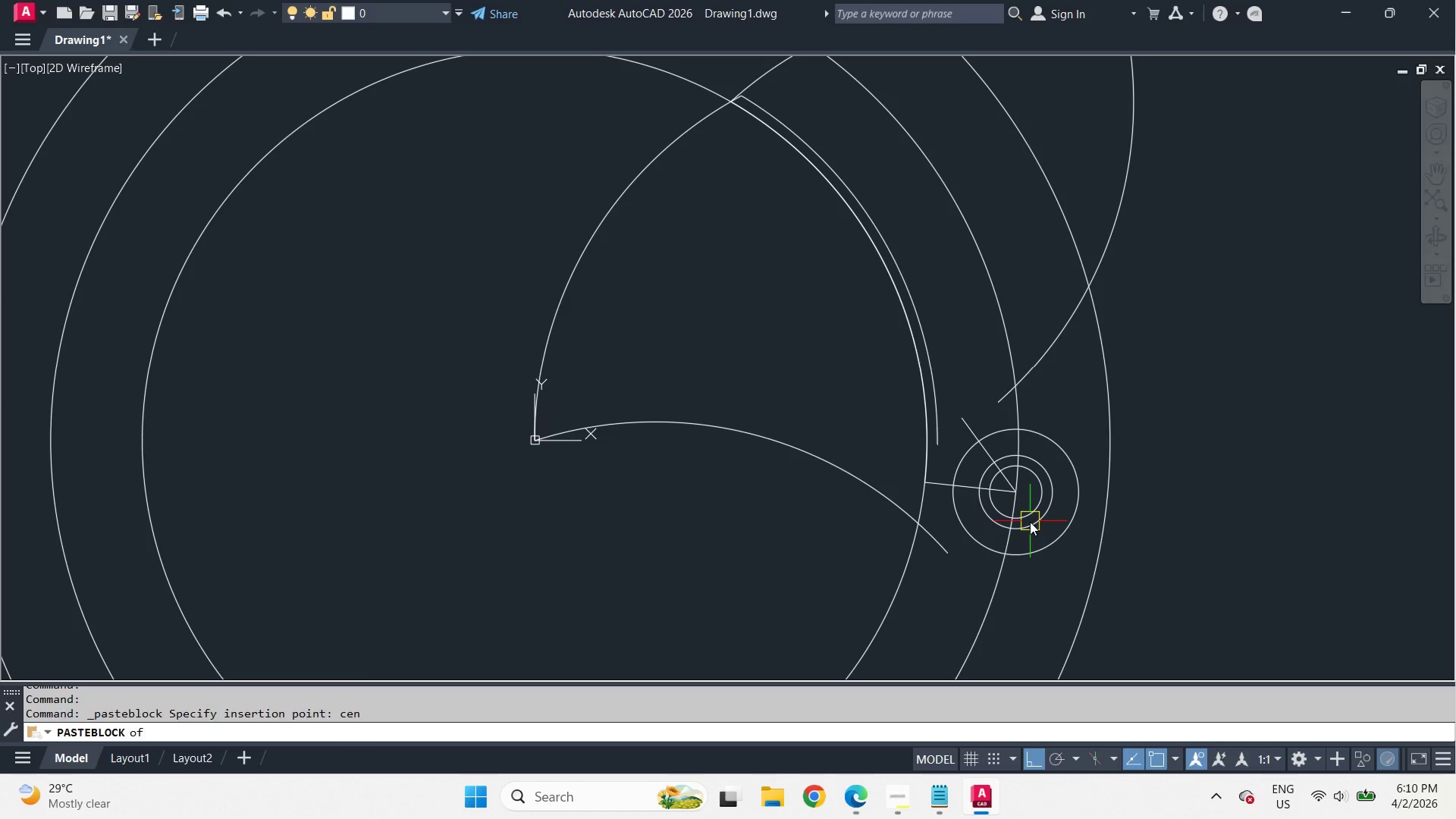 
left_click([1030, 522])
 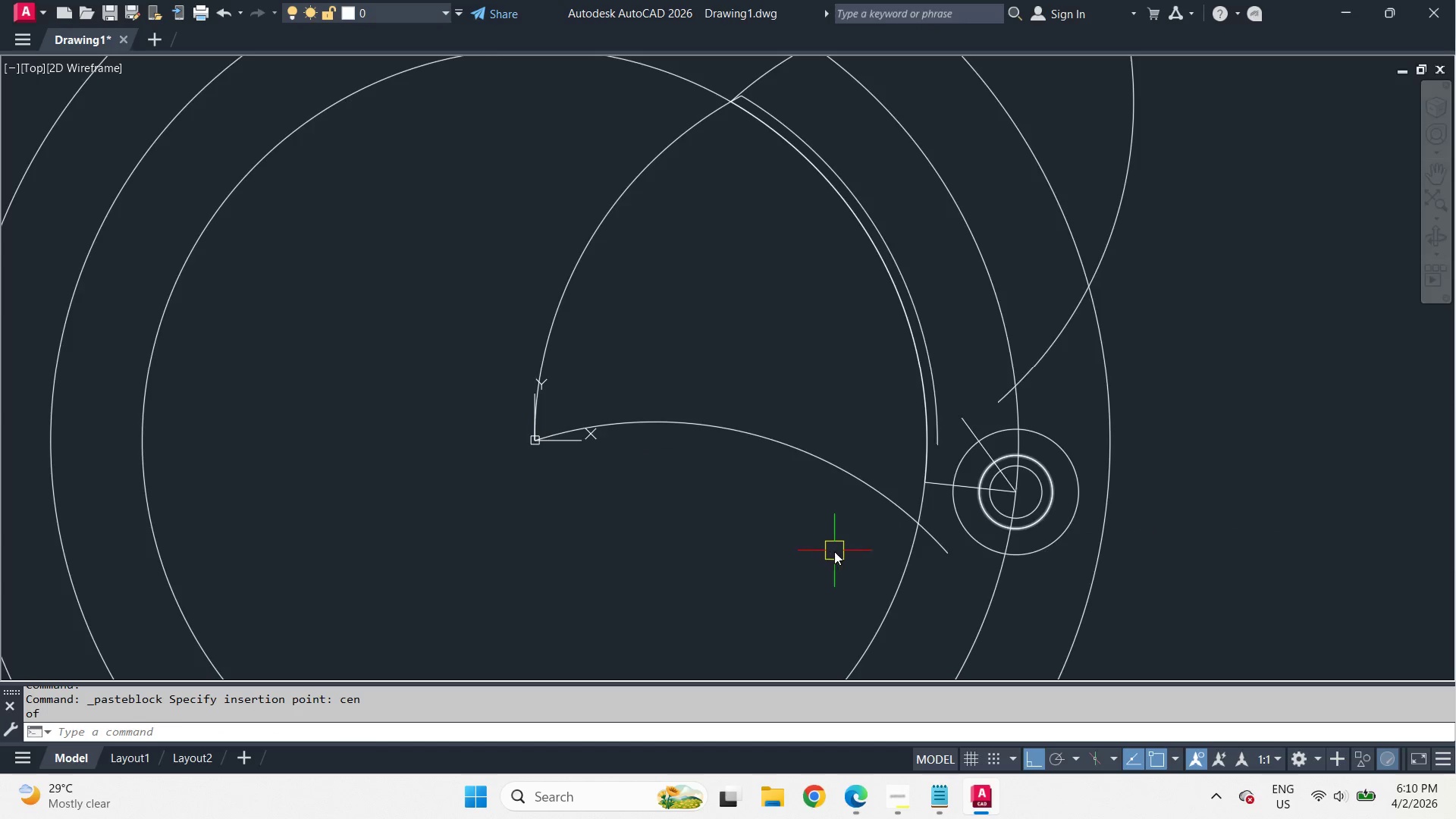 
scroll: coordinate [834, 551], scroll_direction: down, amount: 1.0
 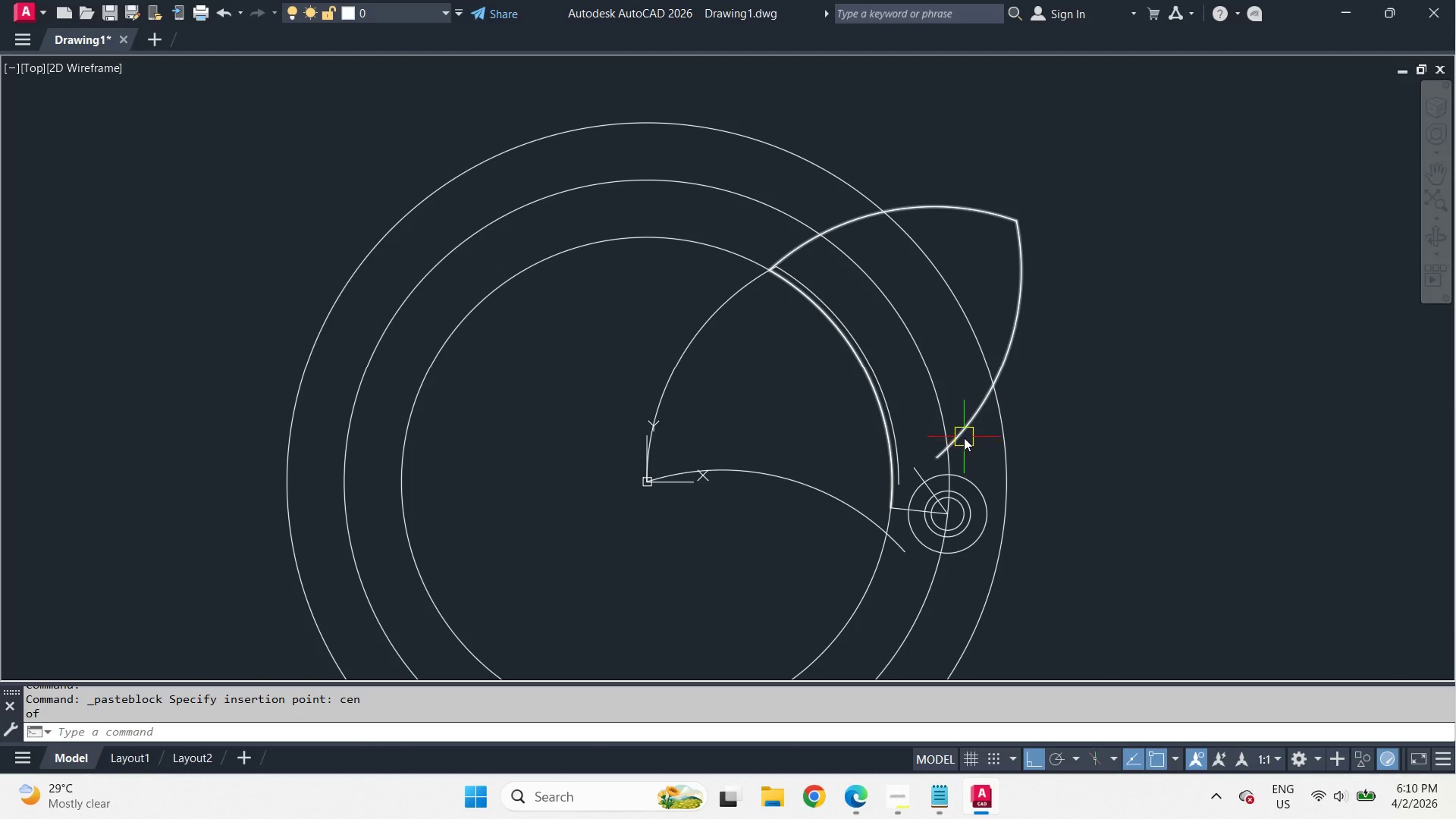 
left_click([964, 438])
 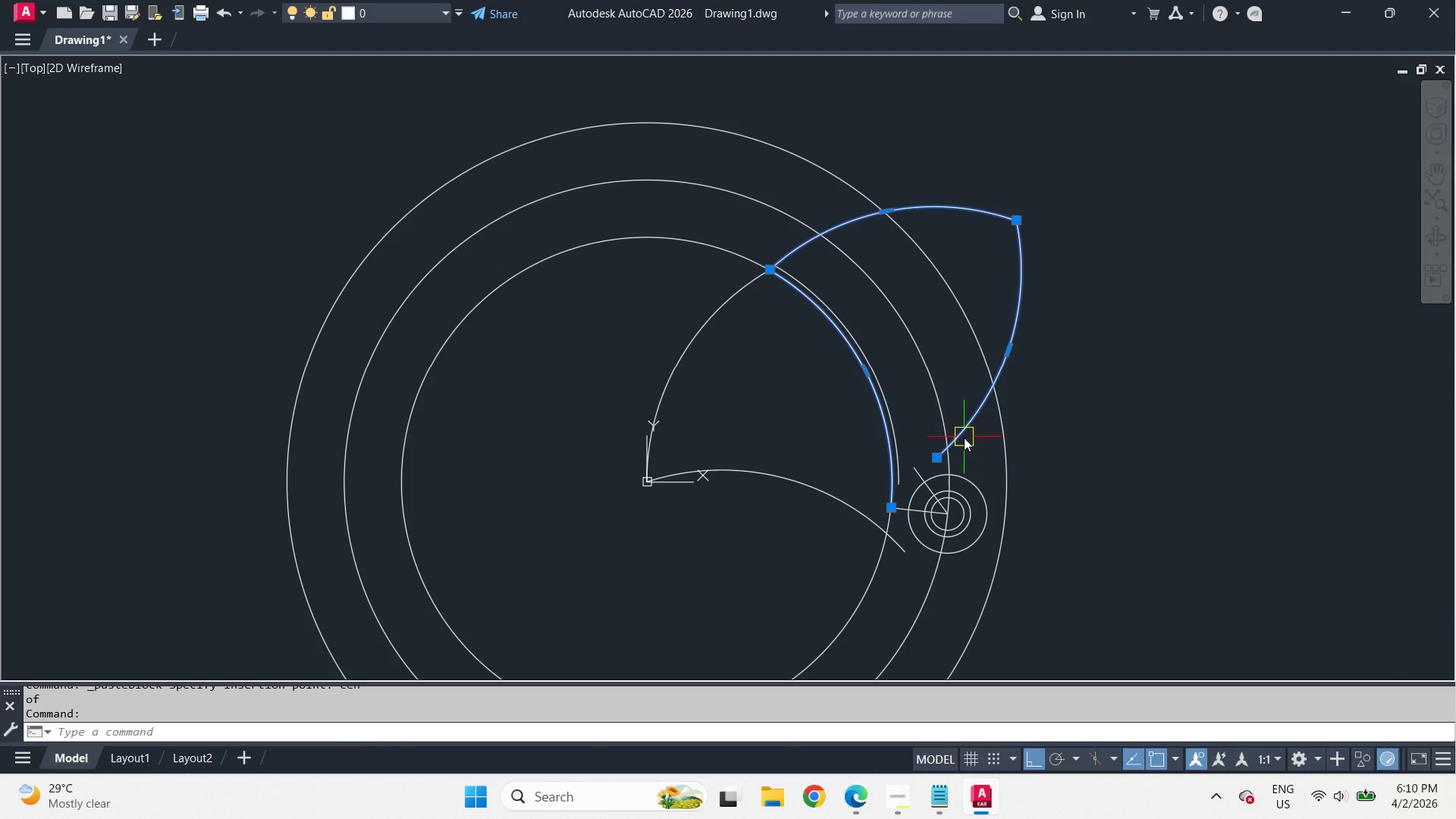 
key(W)
 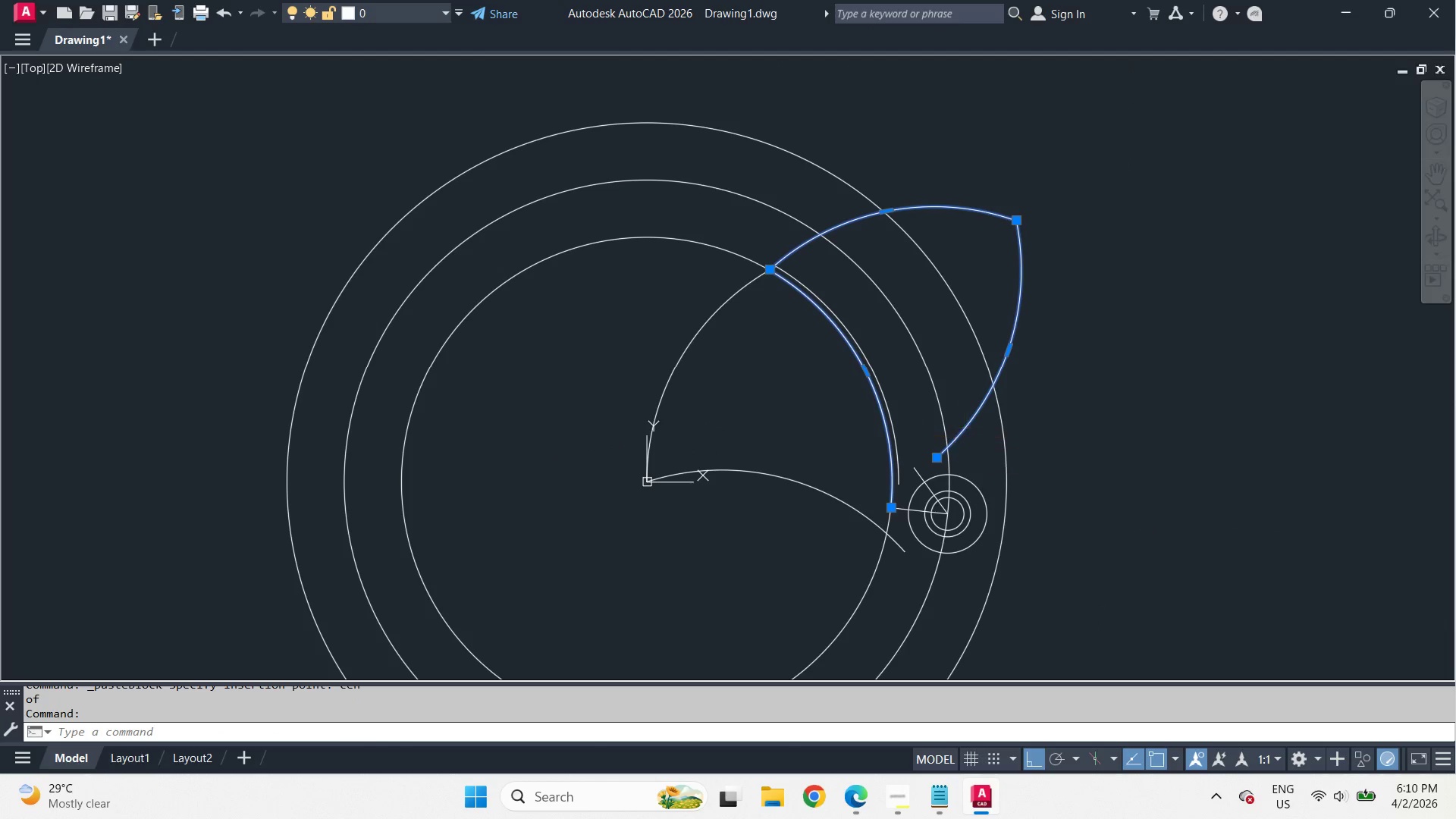 
key(Space)
 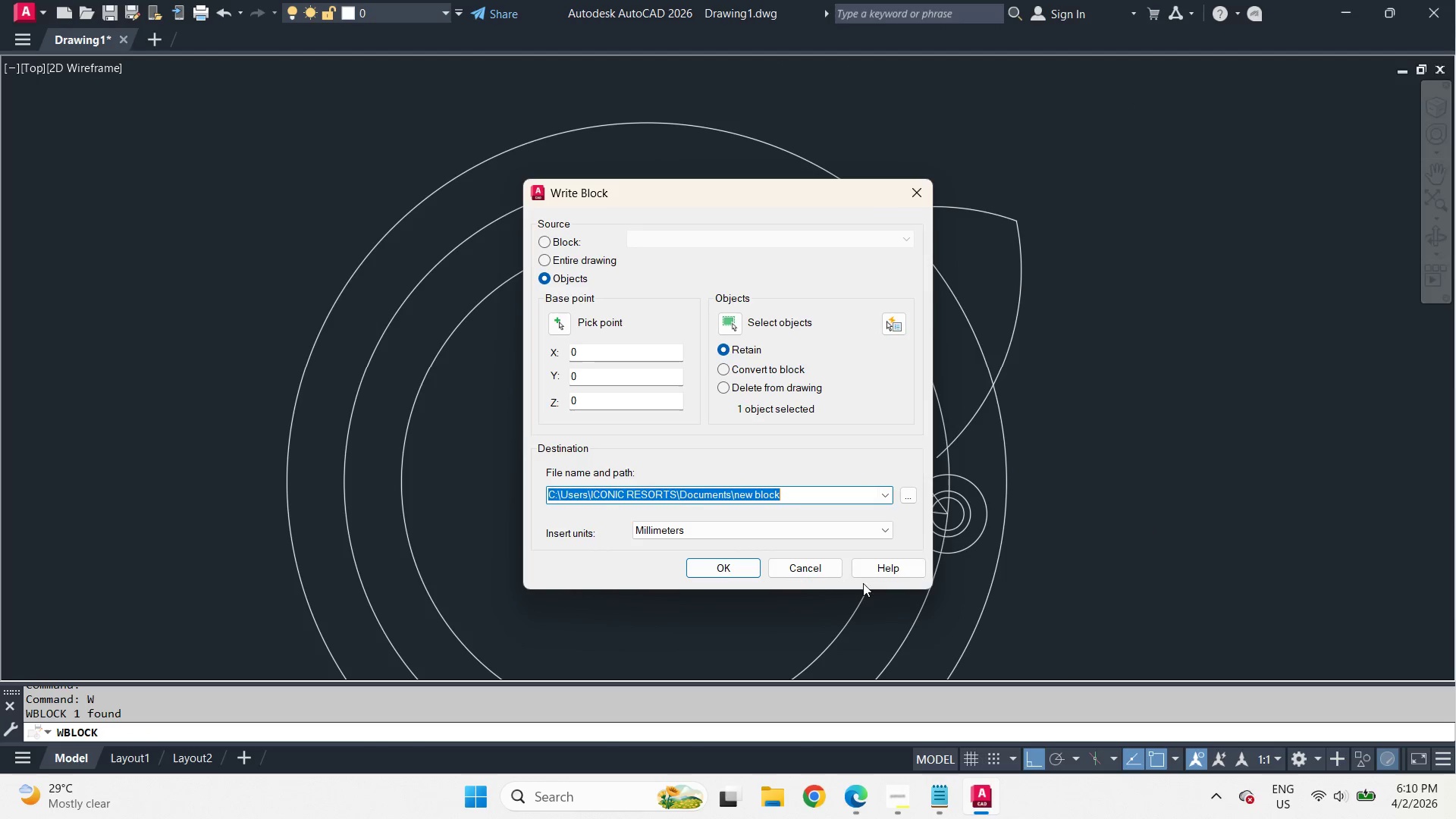 
left_click([814, 576])
 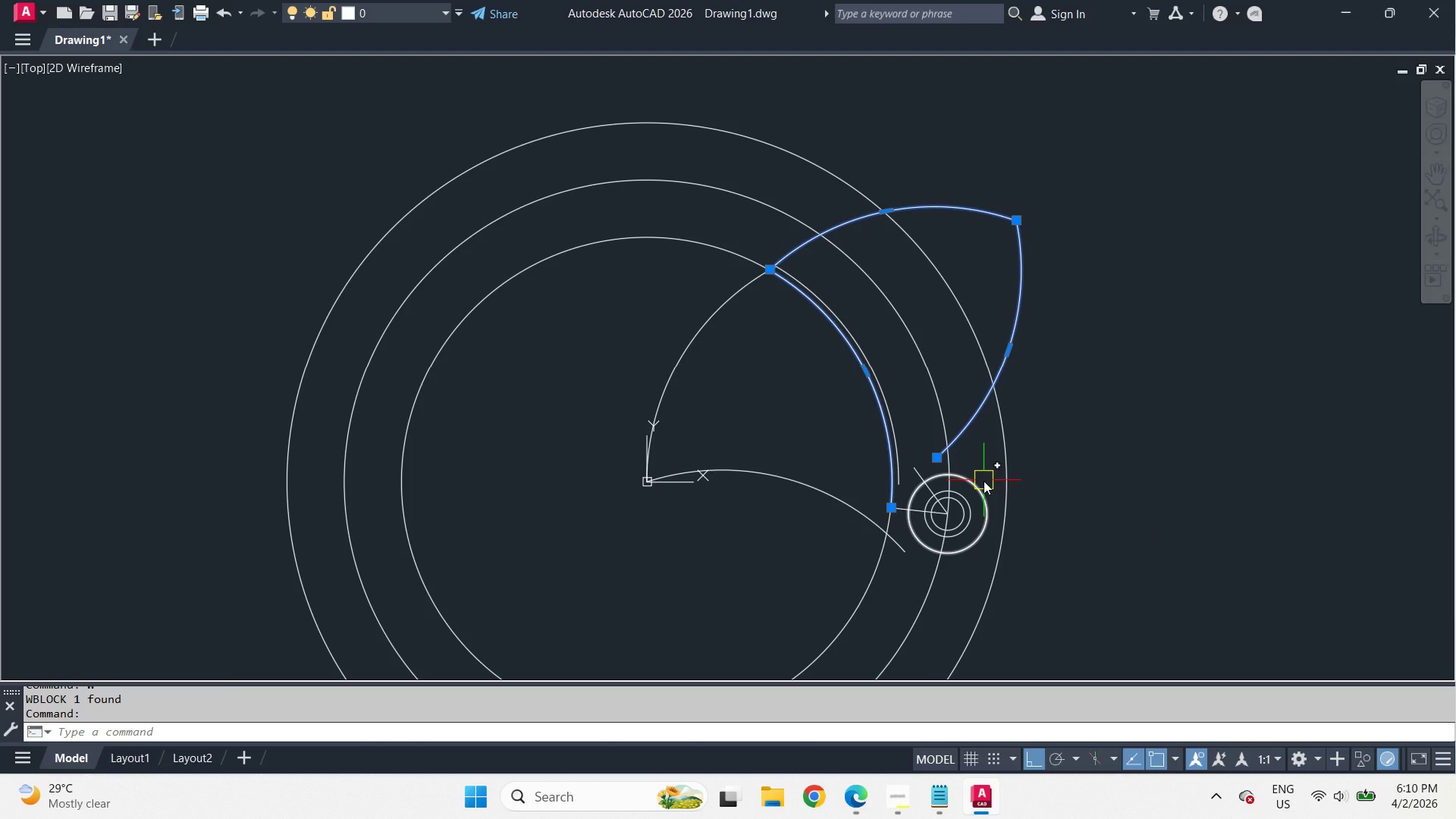 
key(E)
 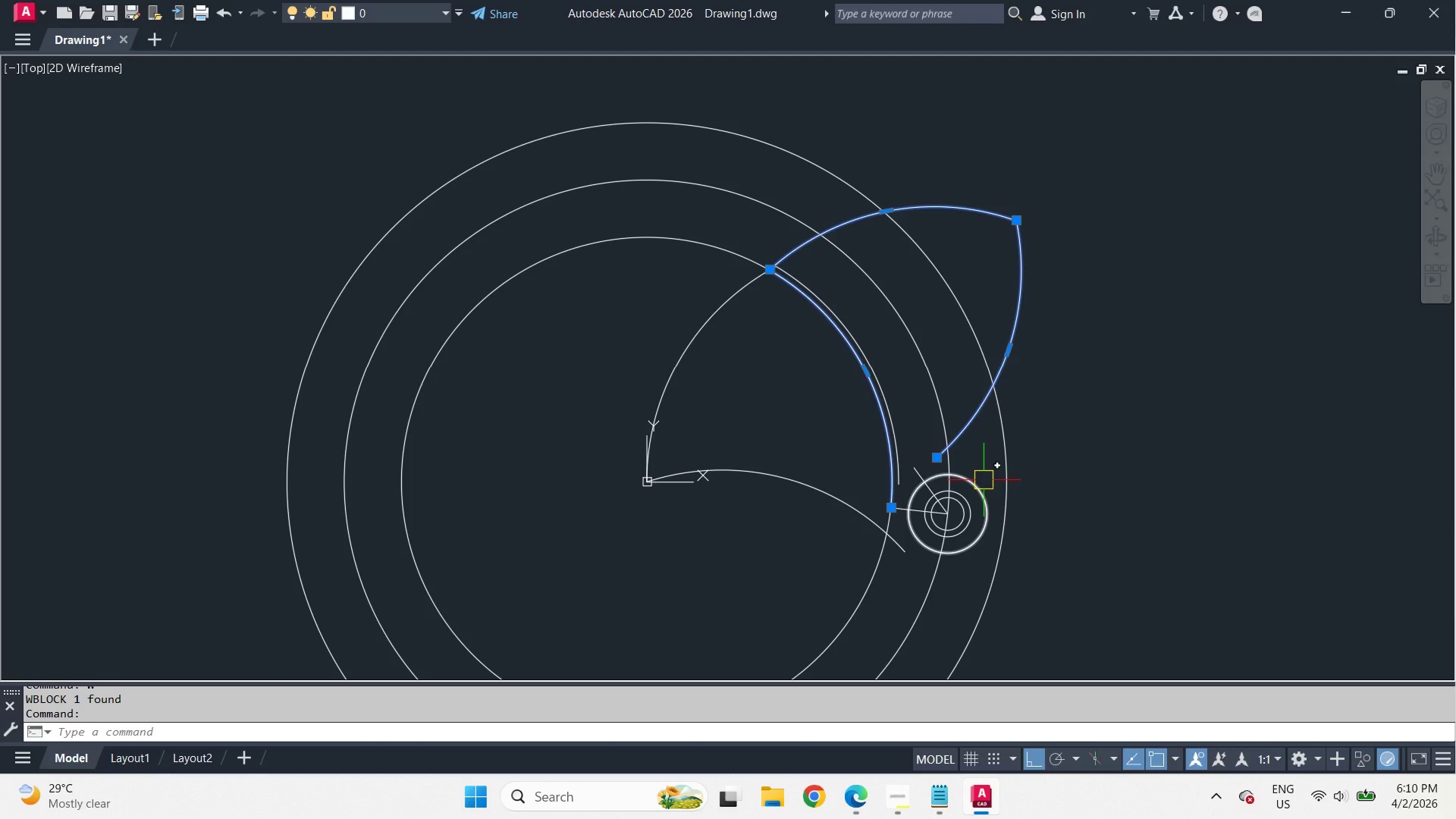 
key(Space)
 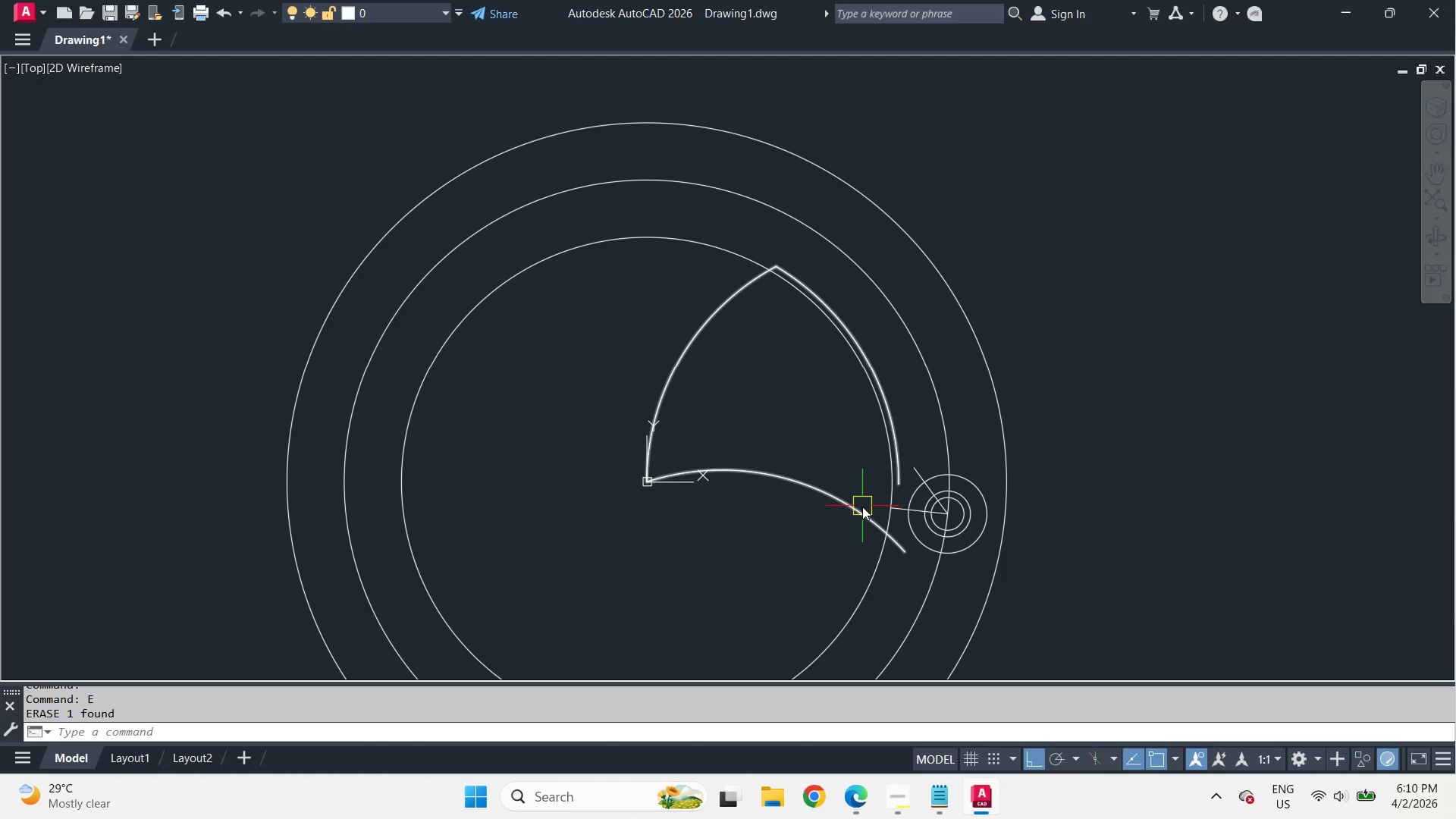 
left_click([862, 507])
 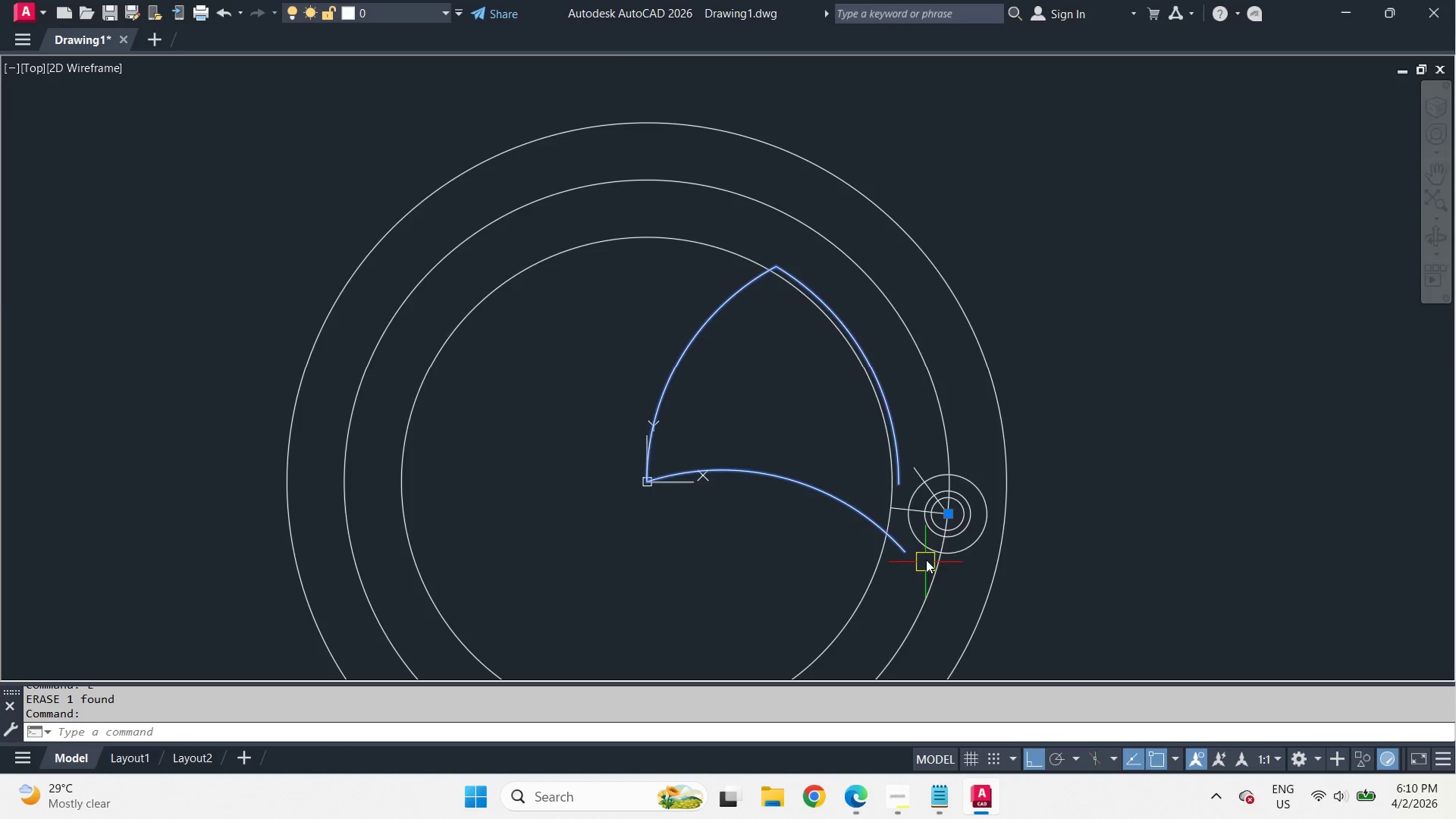 
key(R)
 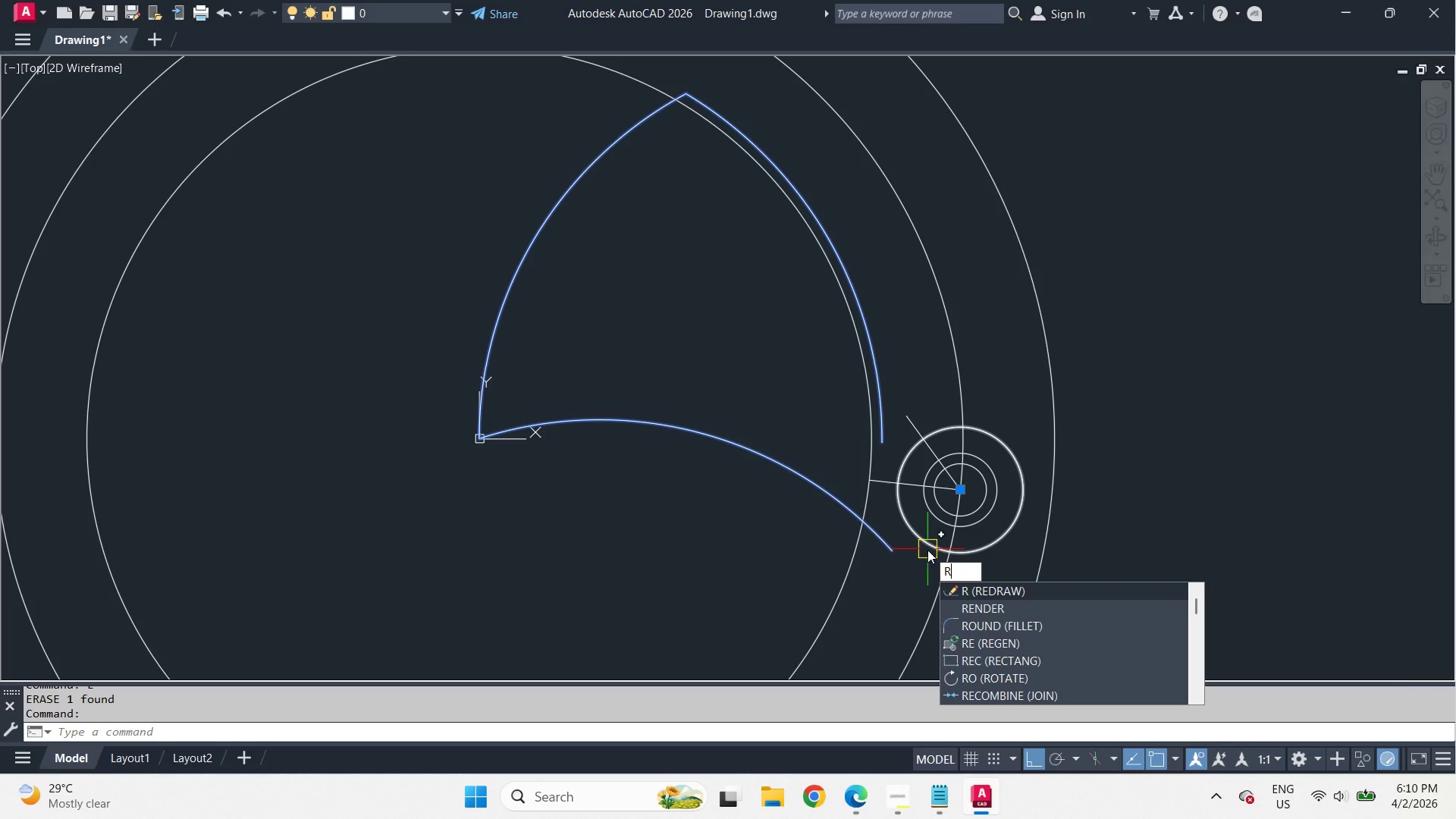 
scroll: coordinate [927, 555], scroll_direction: up, amount: 1.0
 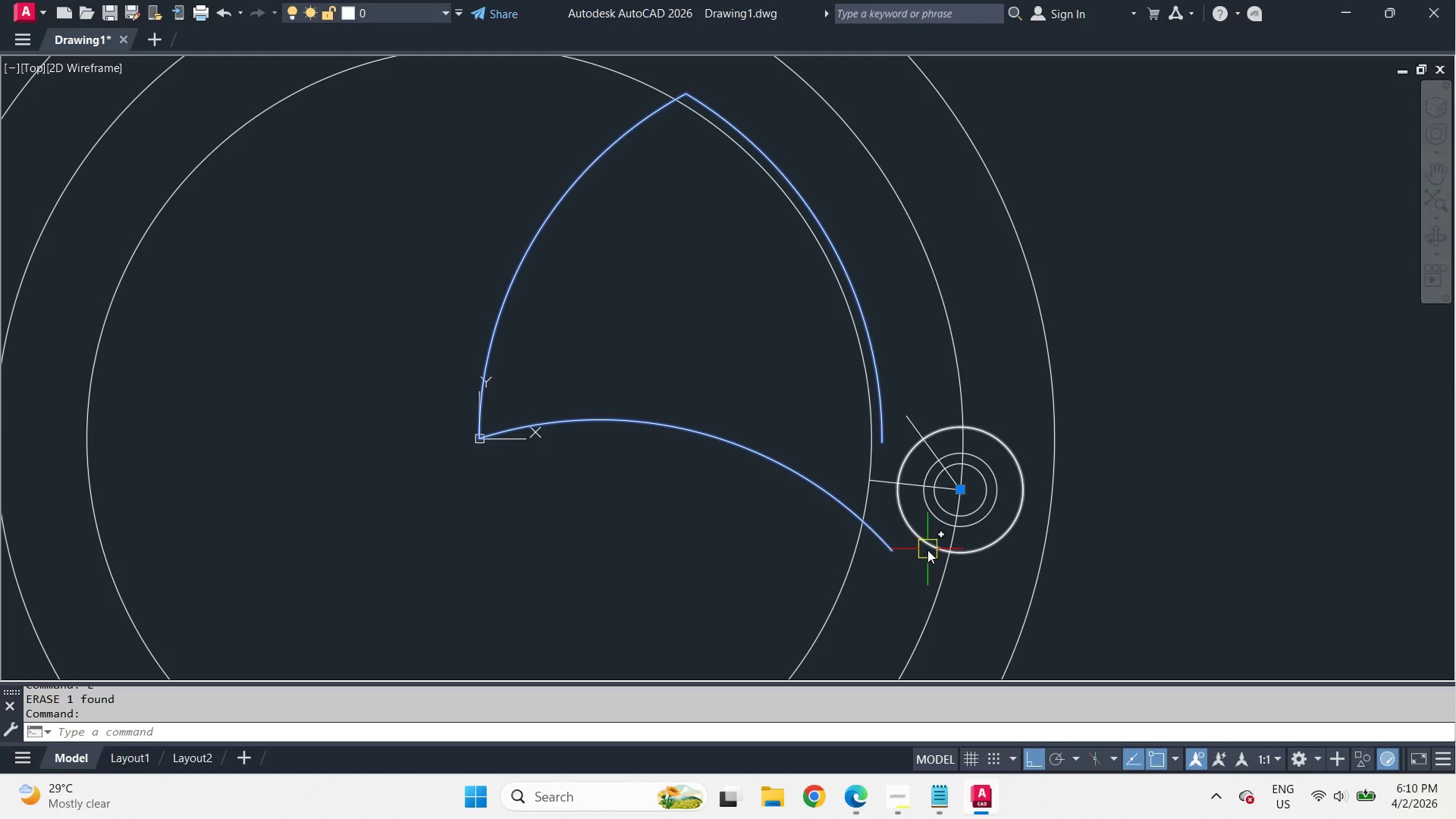 
key(O)
 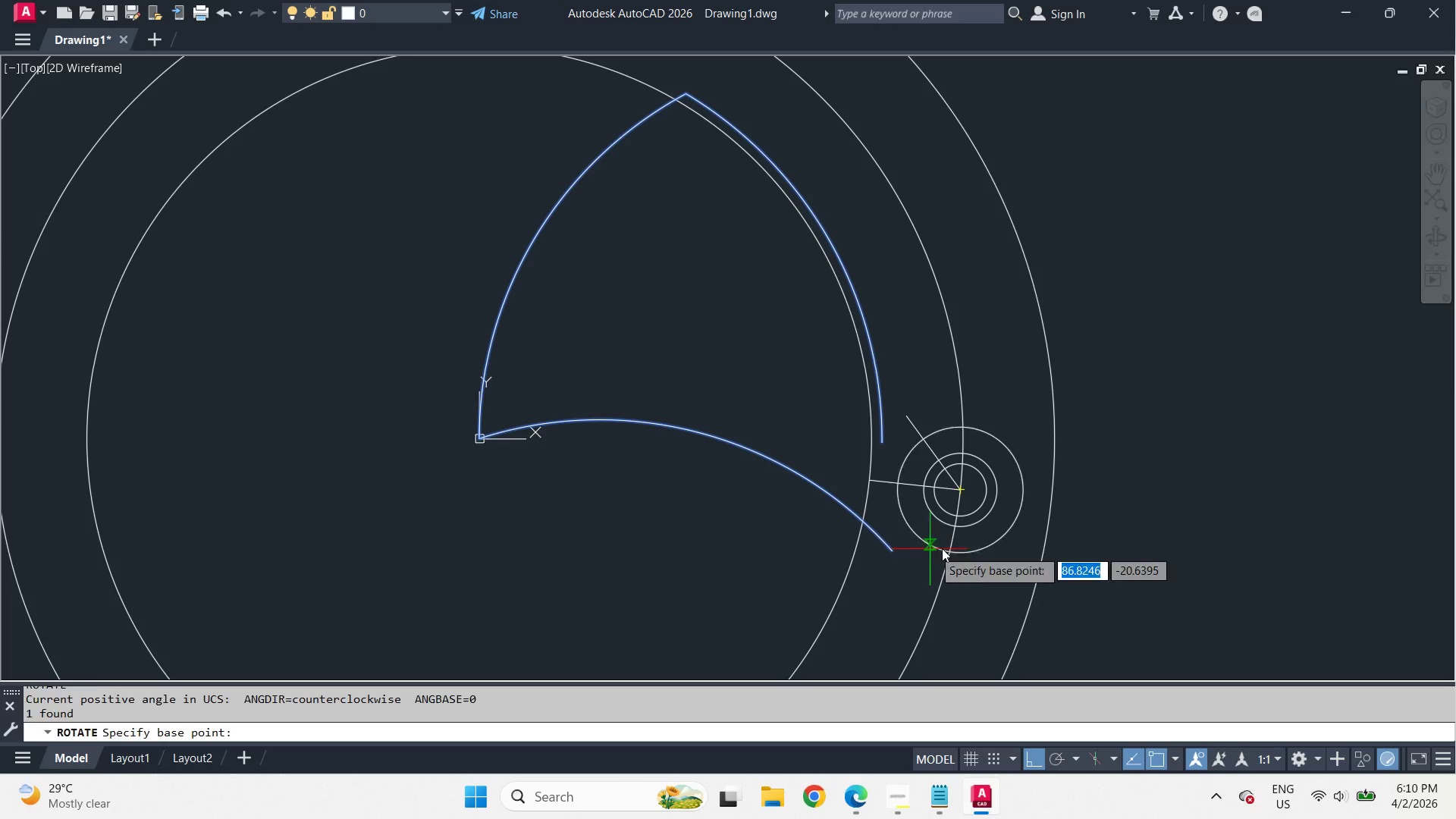 
key(Space)
 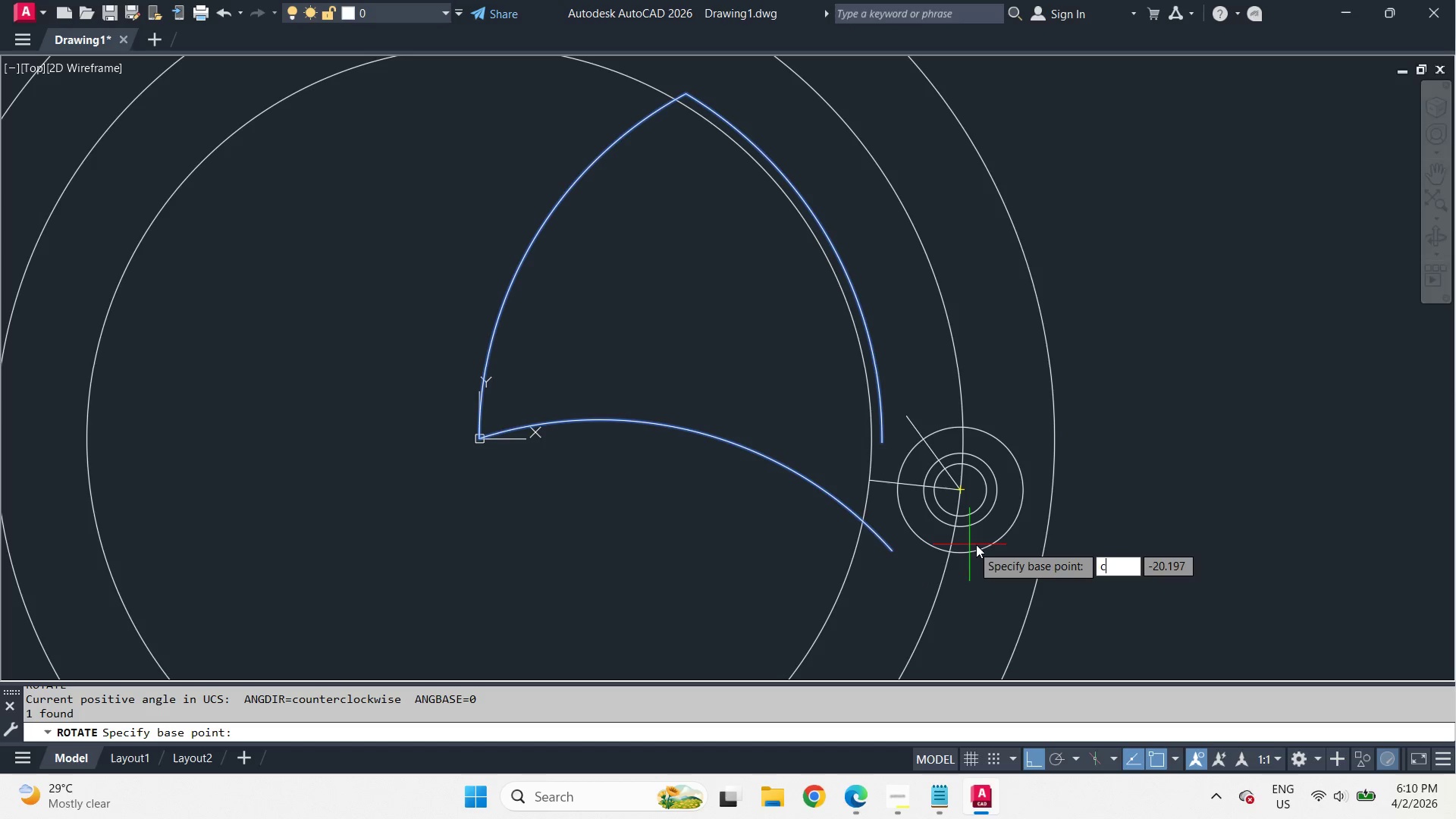 
type(cen )
 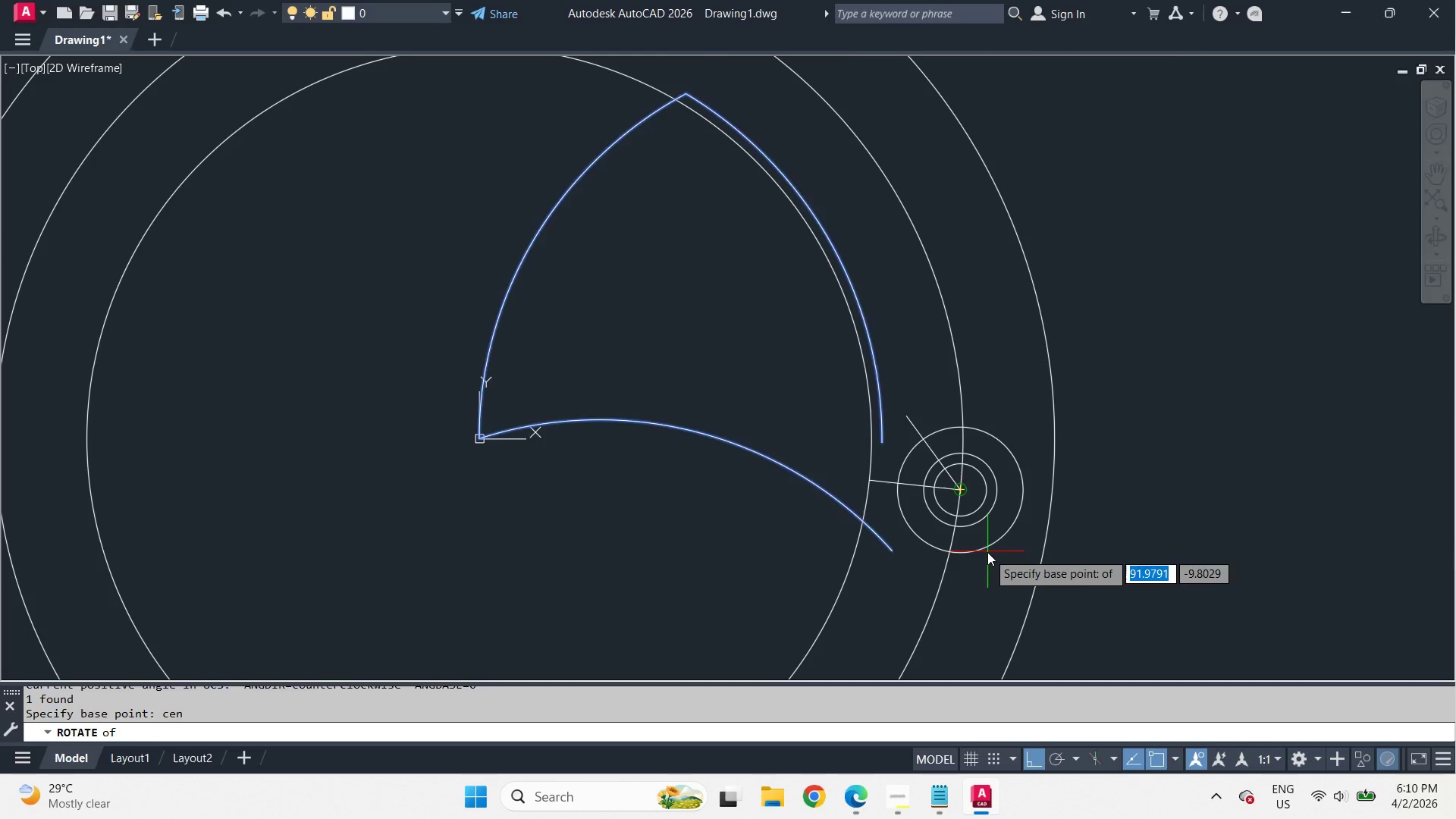 
left_click([987, 552])
 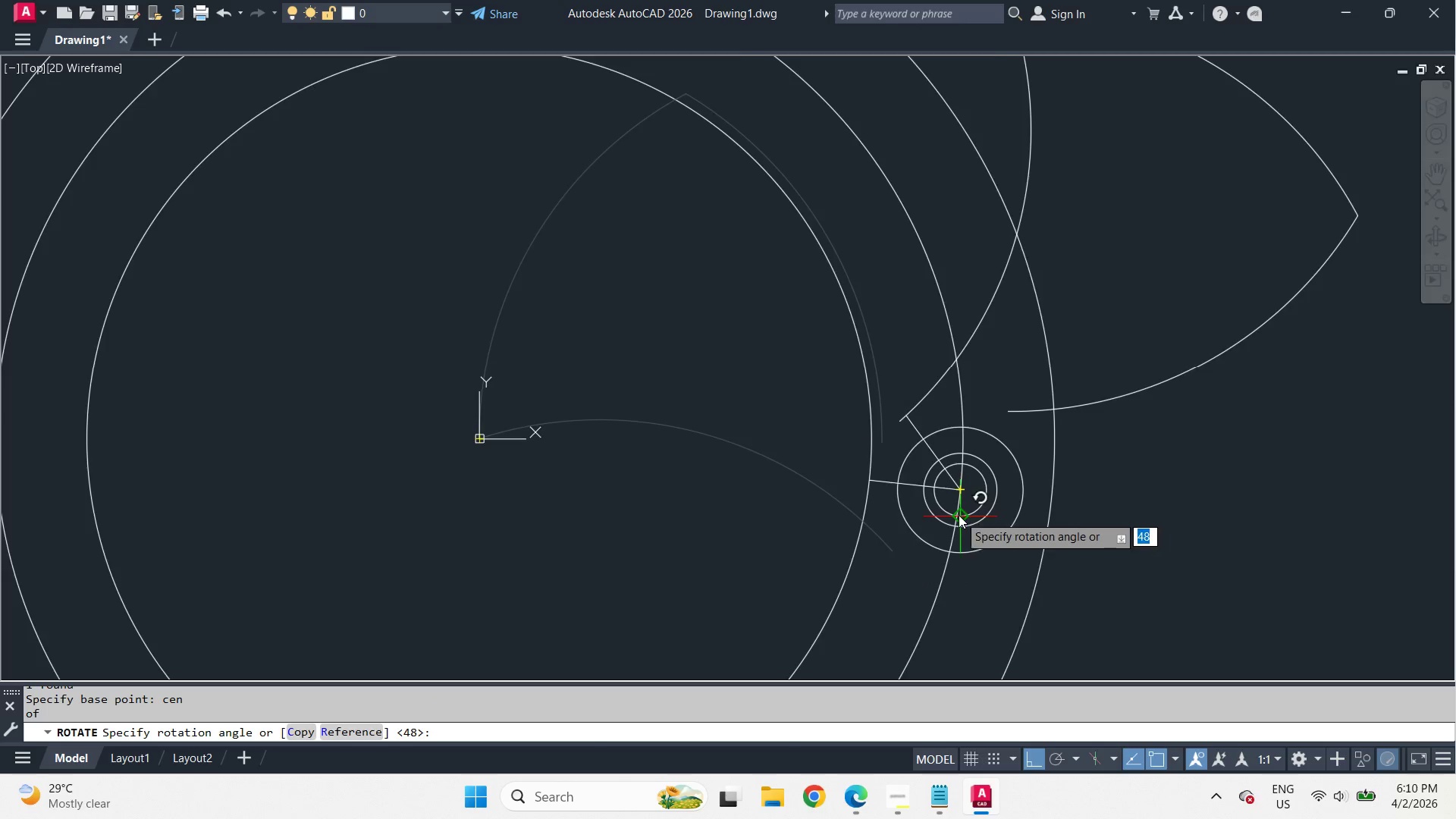 
key(R)
 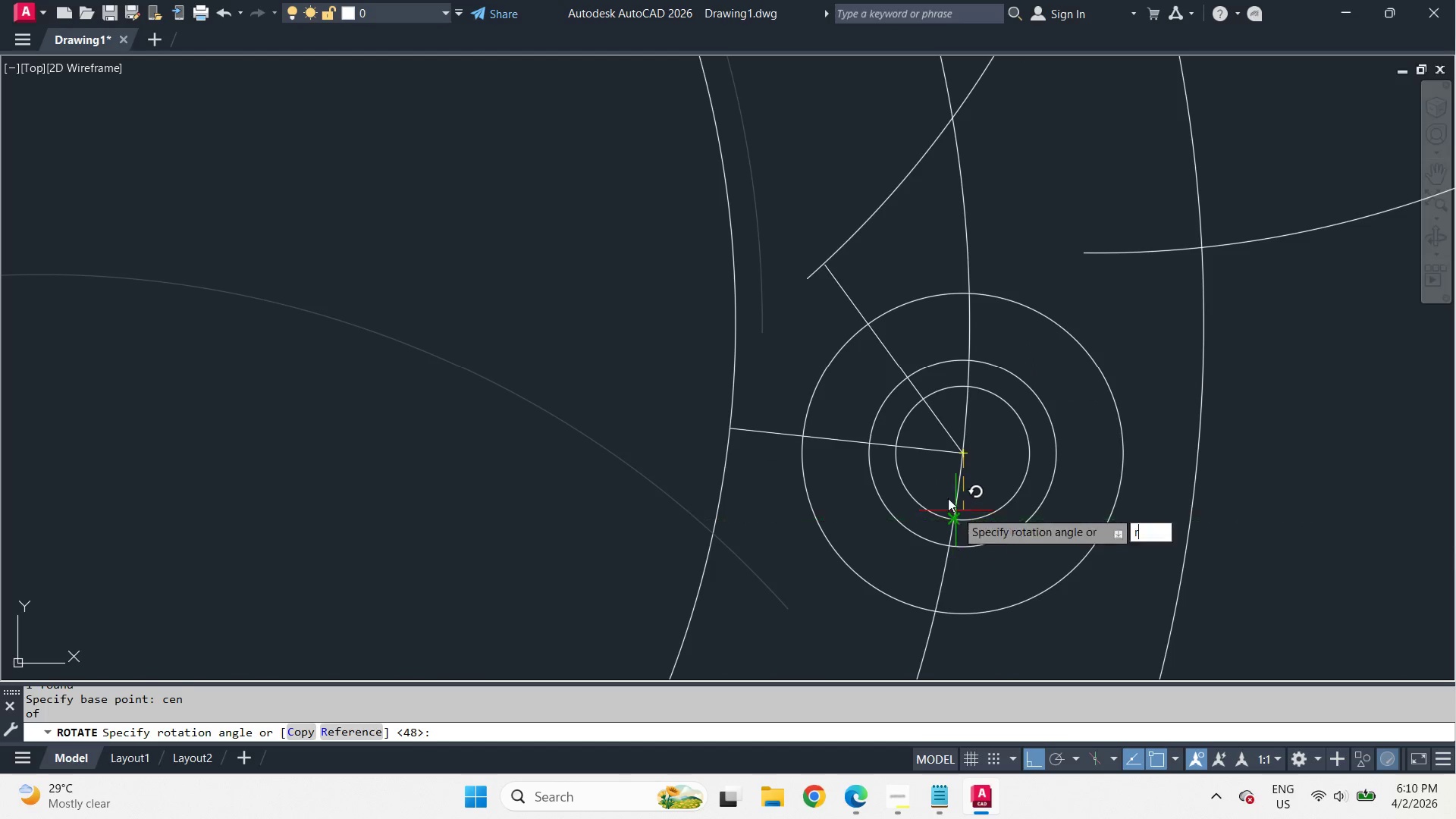 
key(Space)
 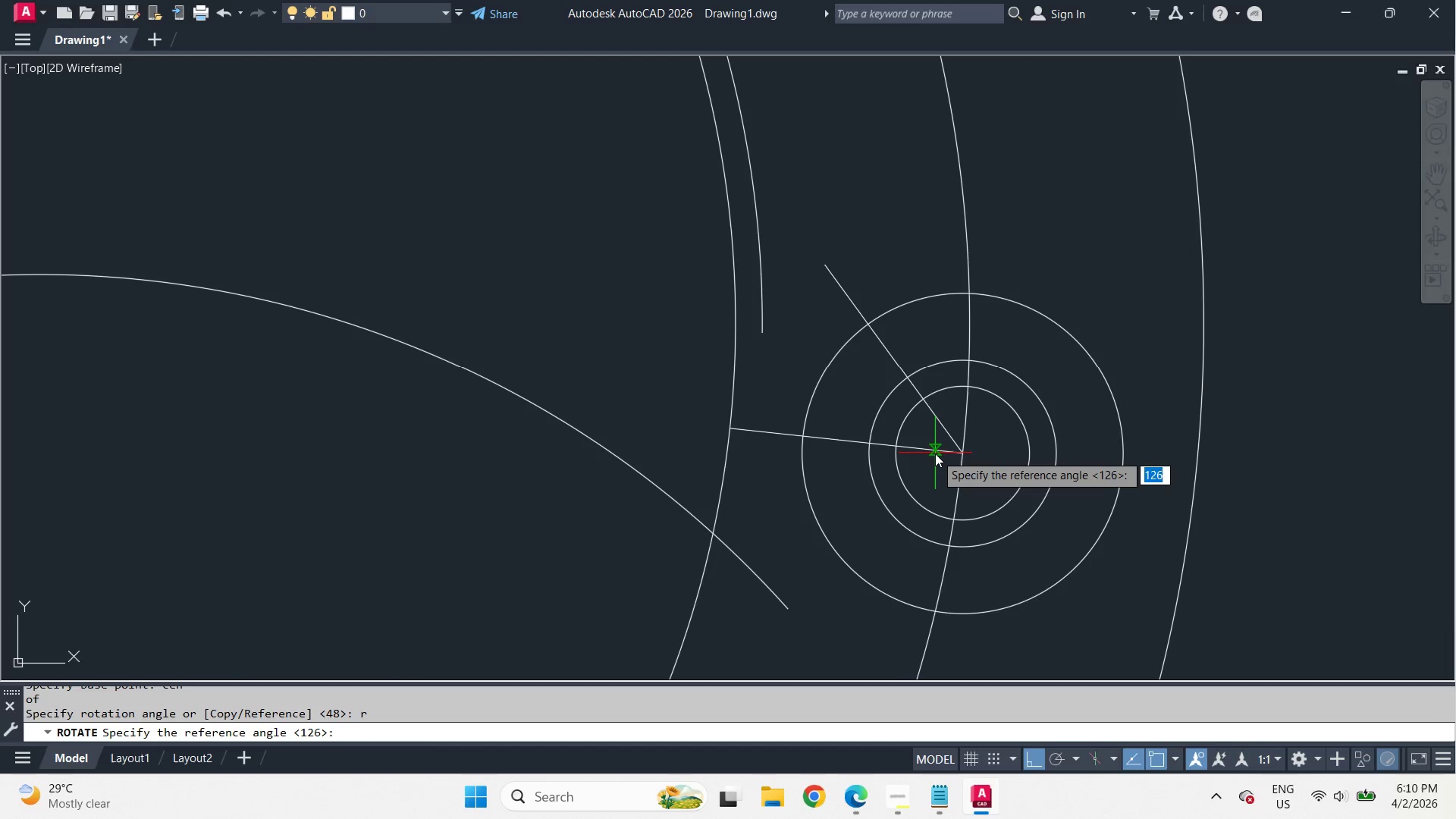 
scroll: coordinate [959, 515], scroll_direction: up, amount: 2.0
 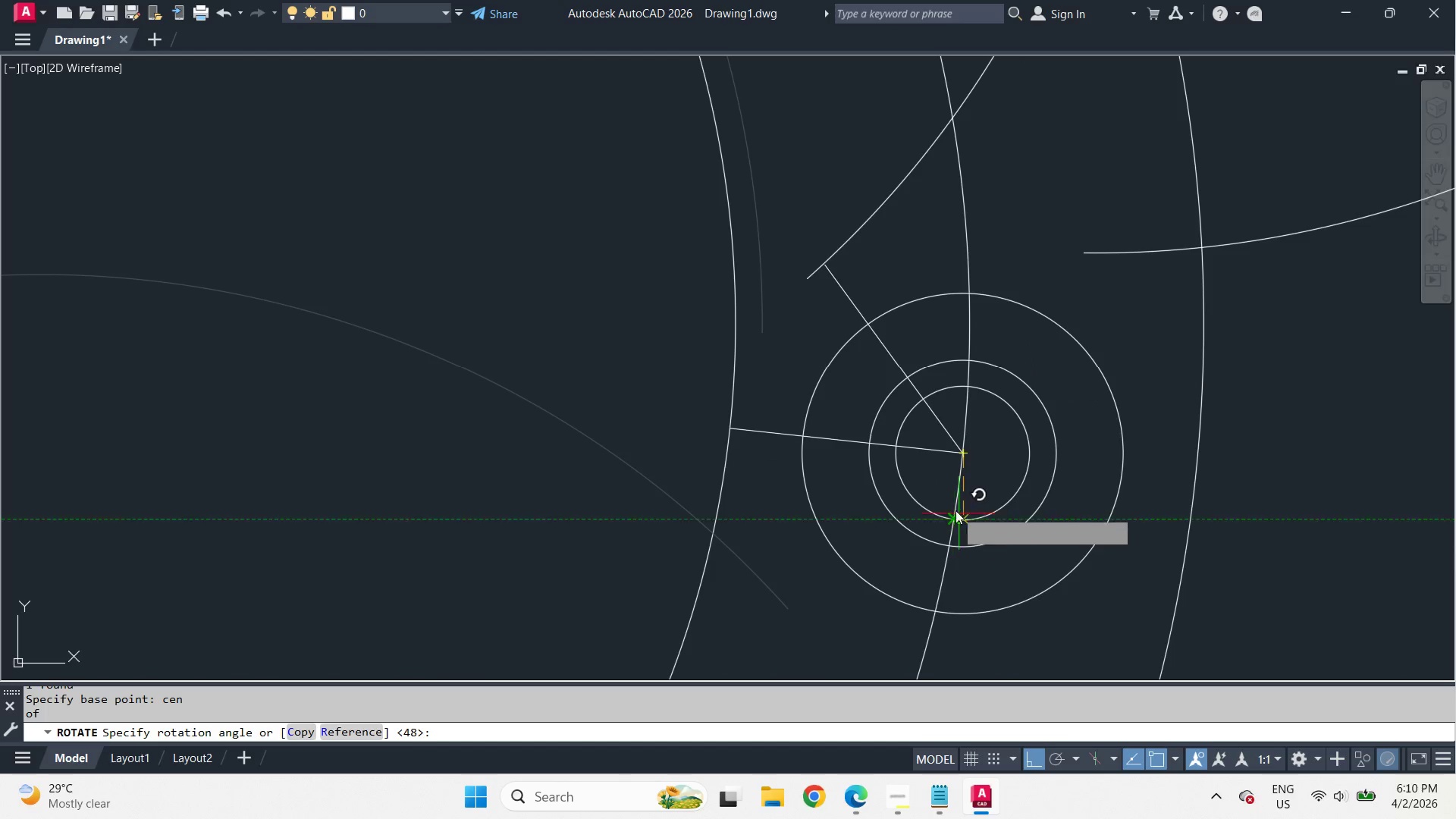 
left_click([935, 453])
 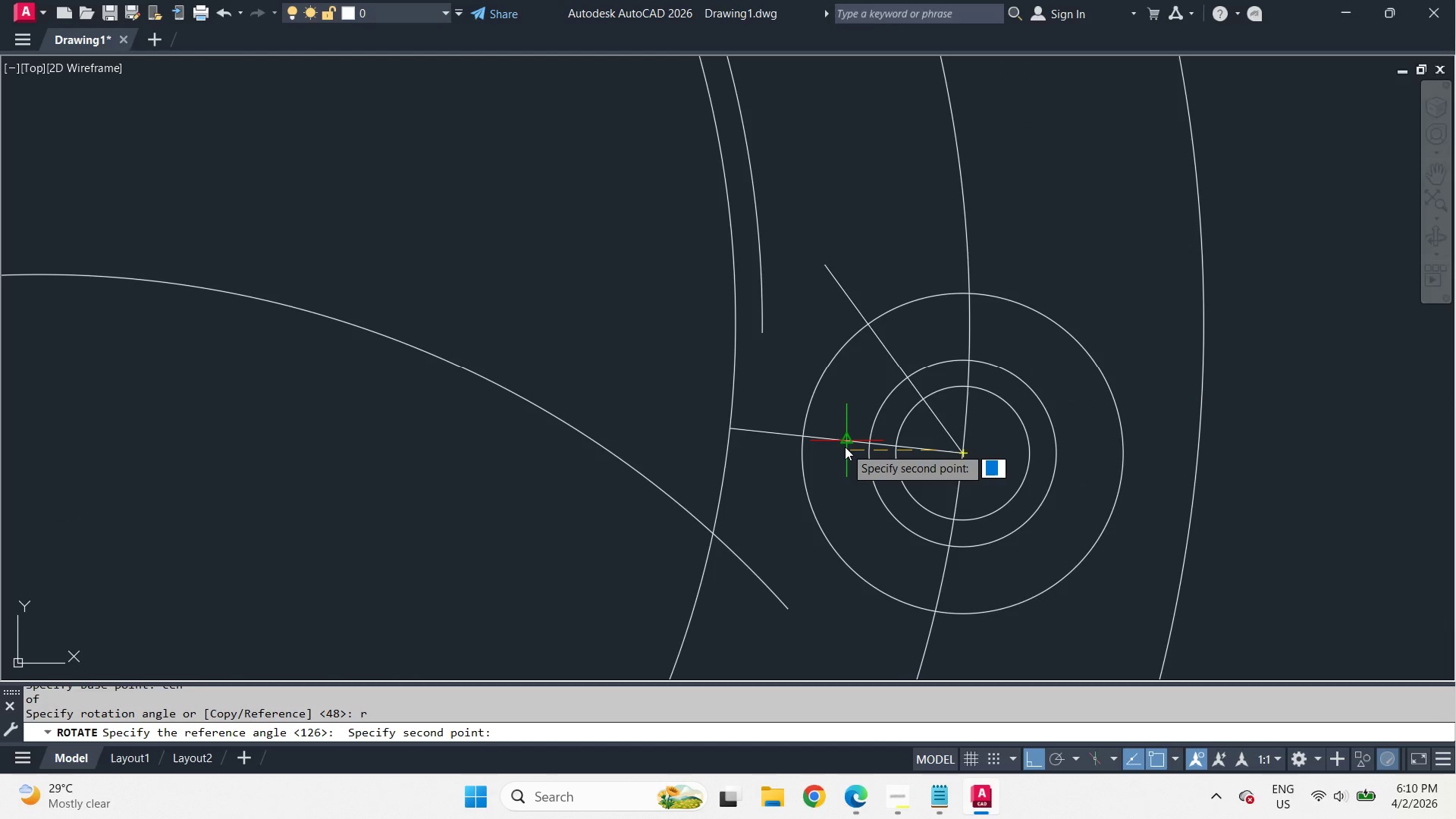 
left_click([845, 447])
 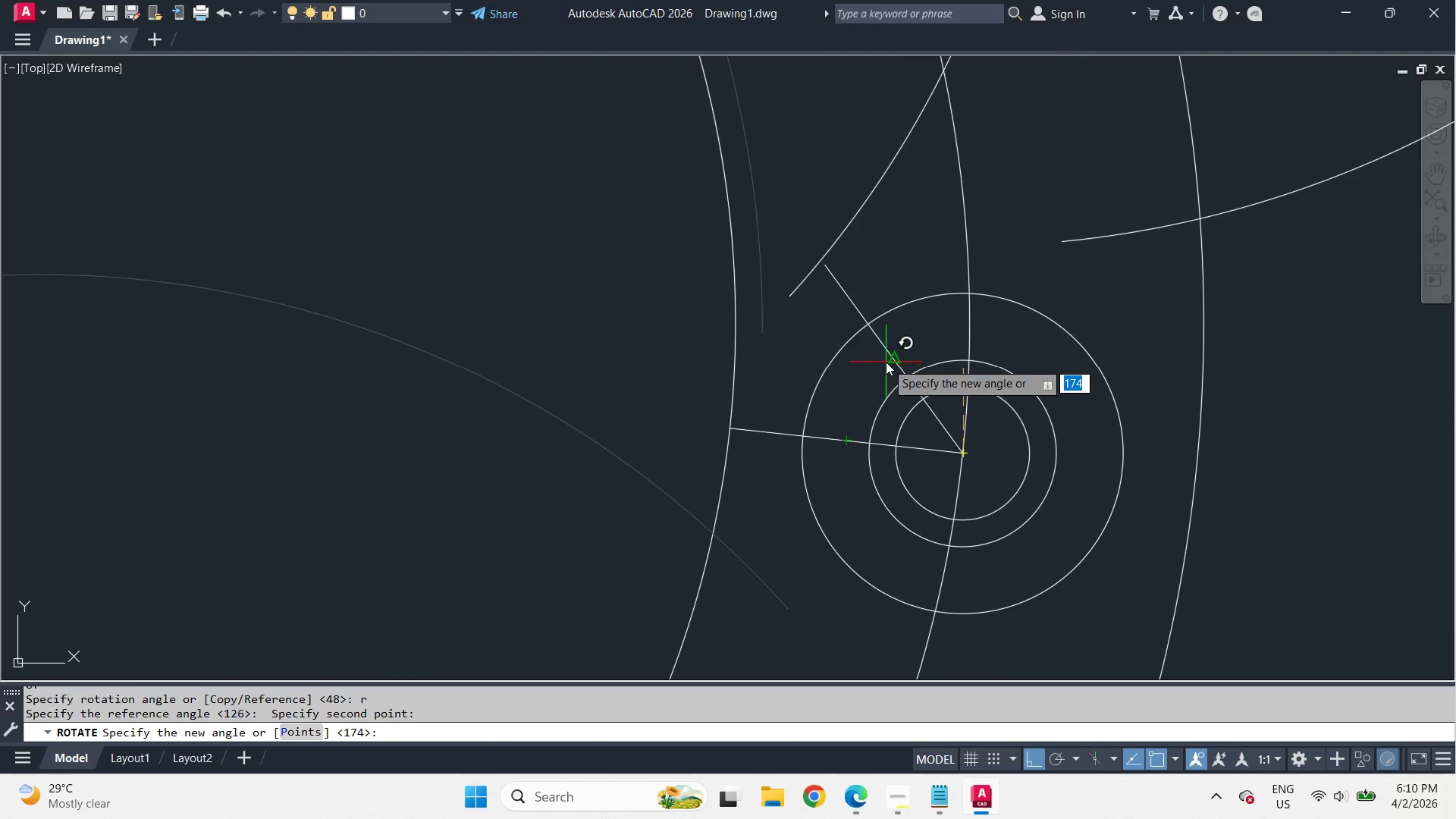 
left_click([886, 361])
 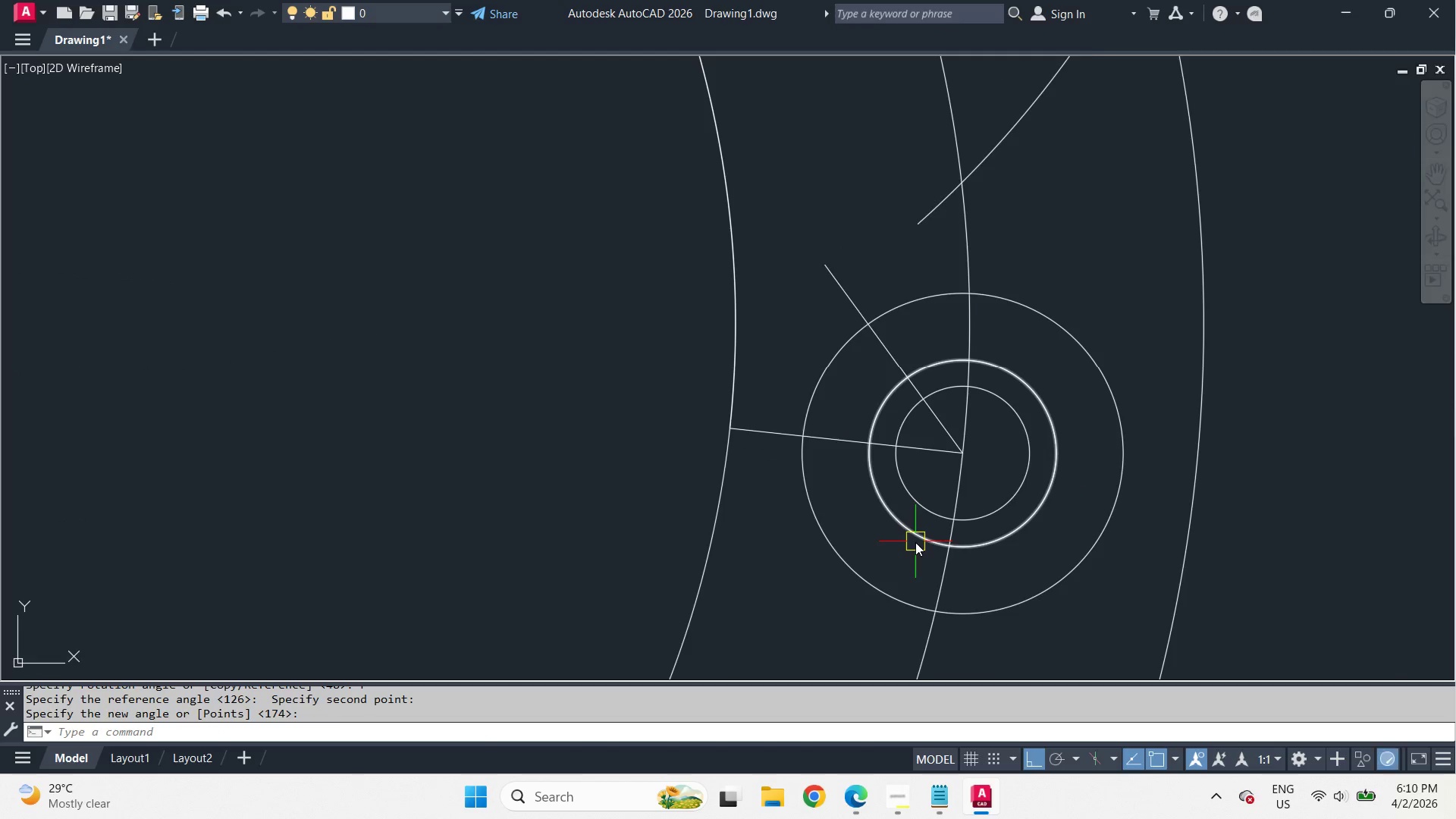 
key(Control+Z)
 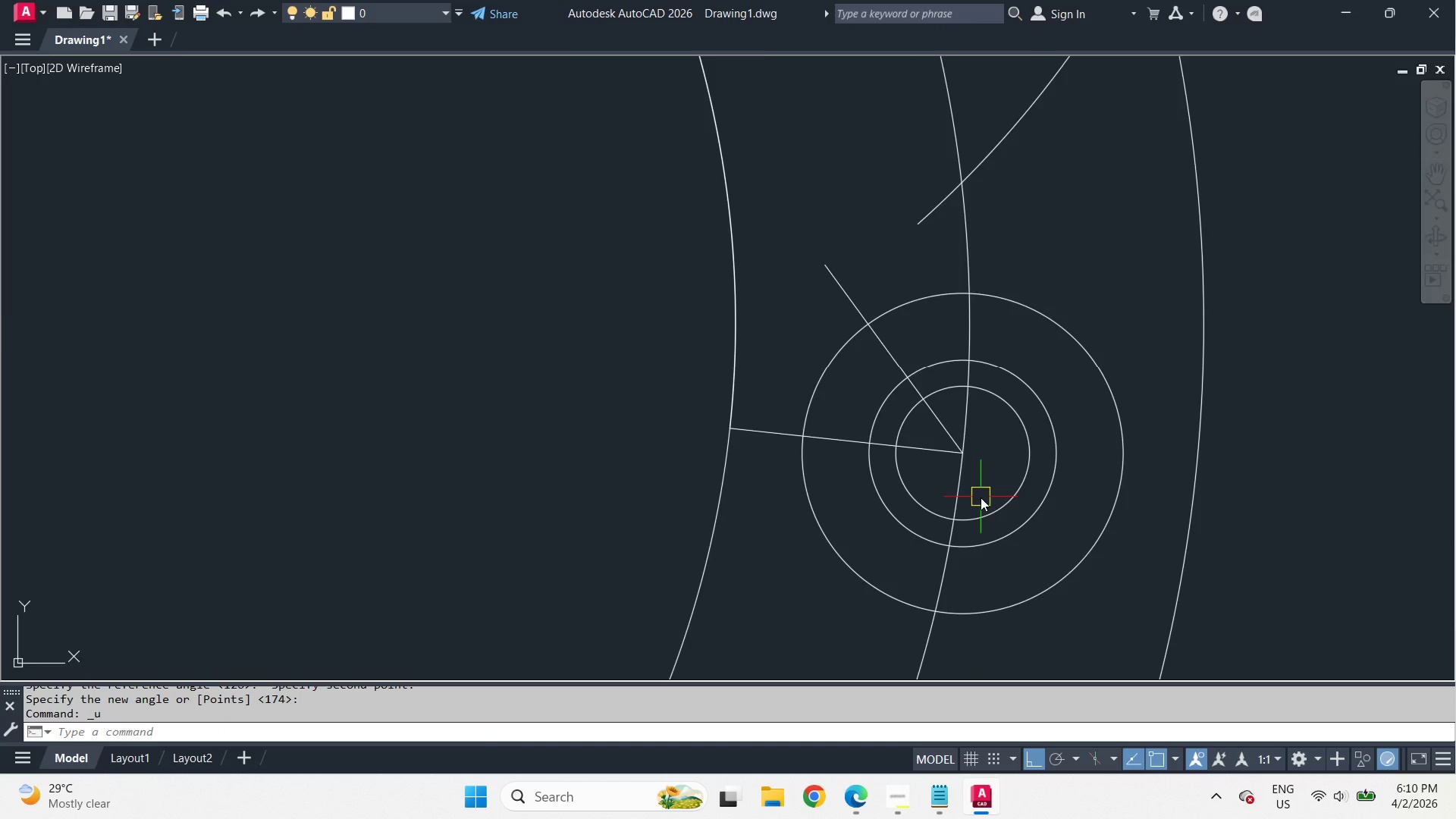 
scroll: coordinate [916, 546], scroll_direction: down, amount: 2.0
 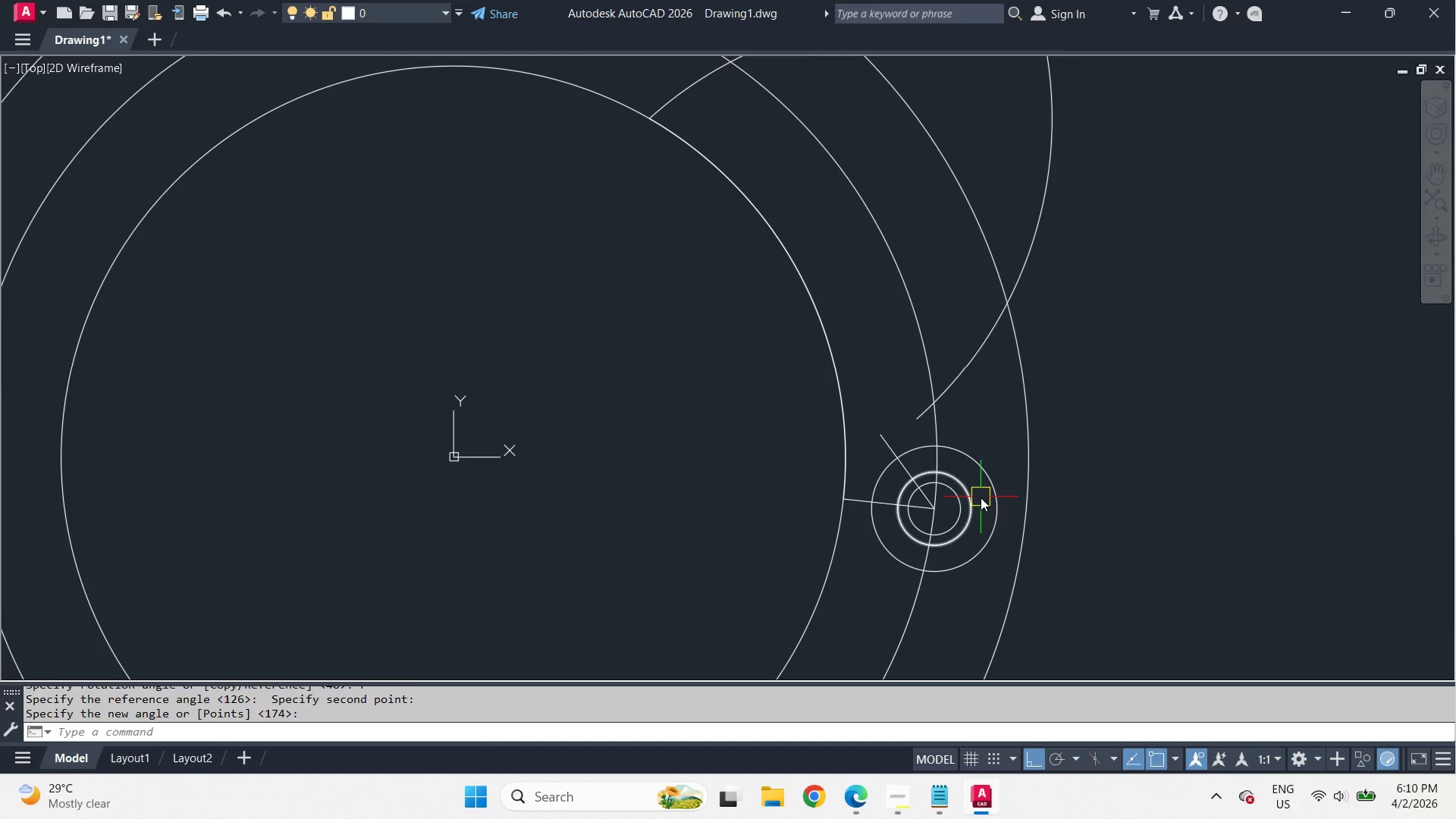 
key(Control+Z)
 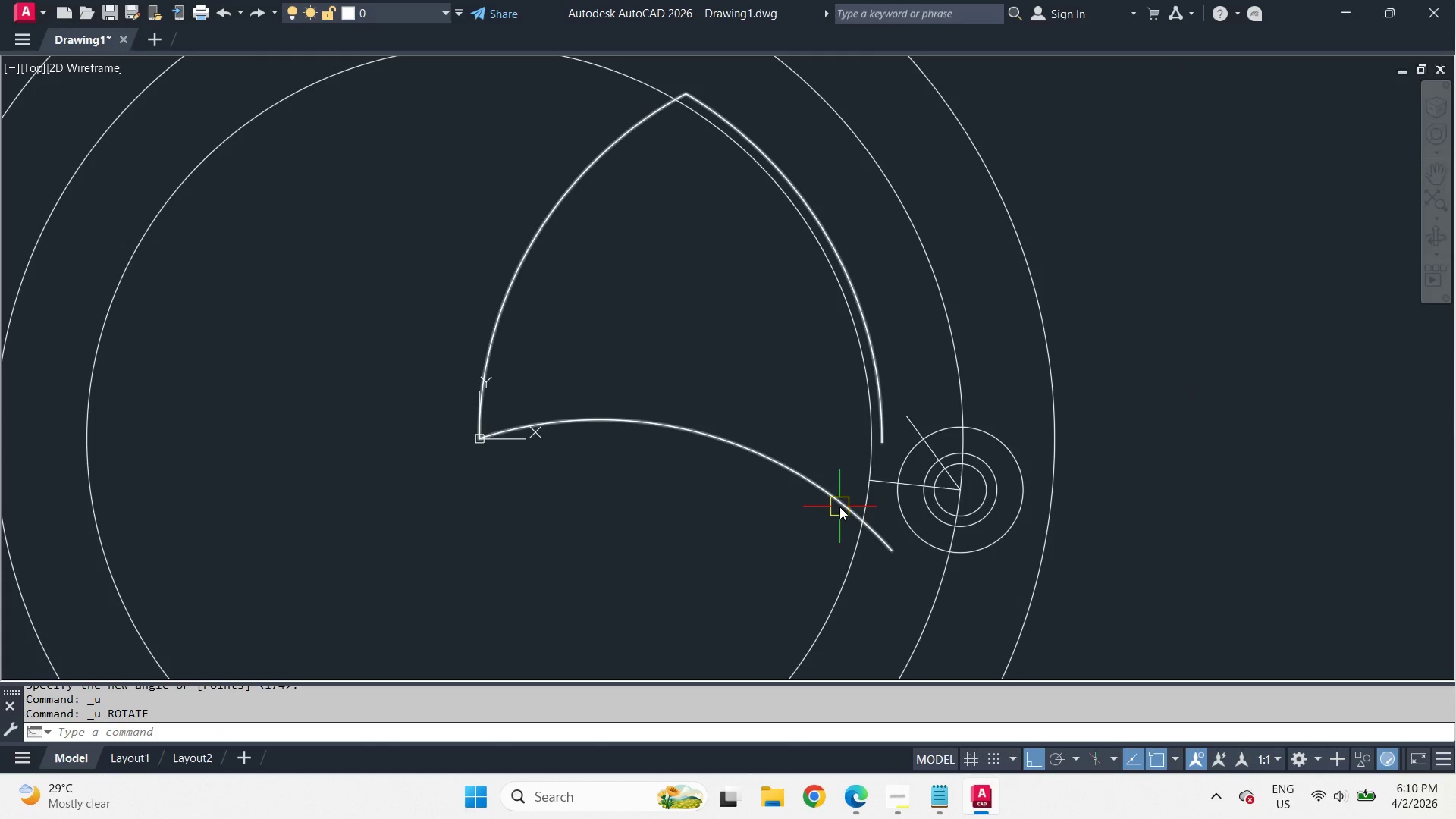 
left_click([839, 500])
 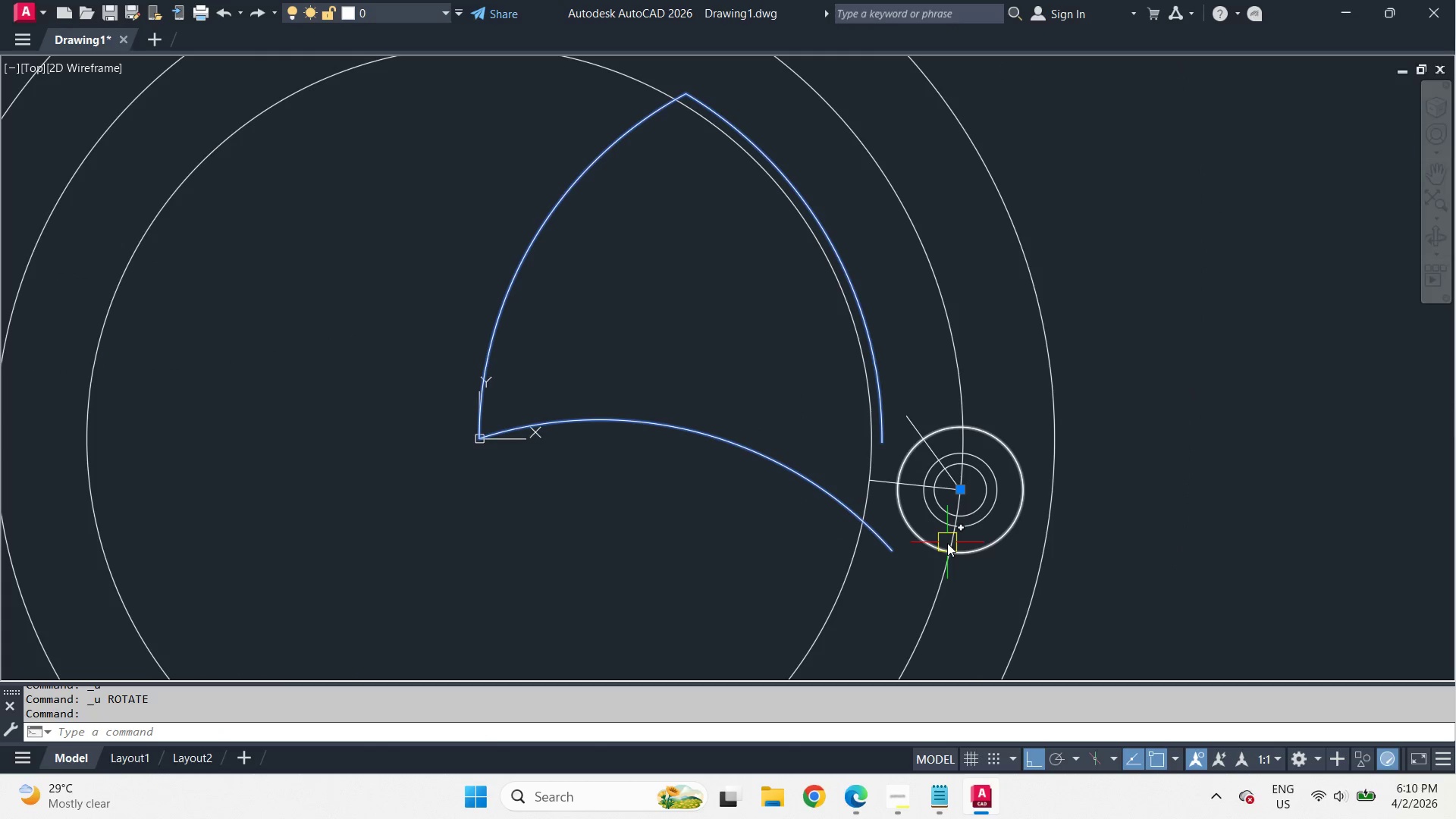 
type(ro )
 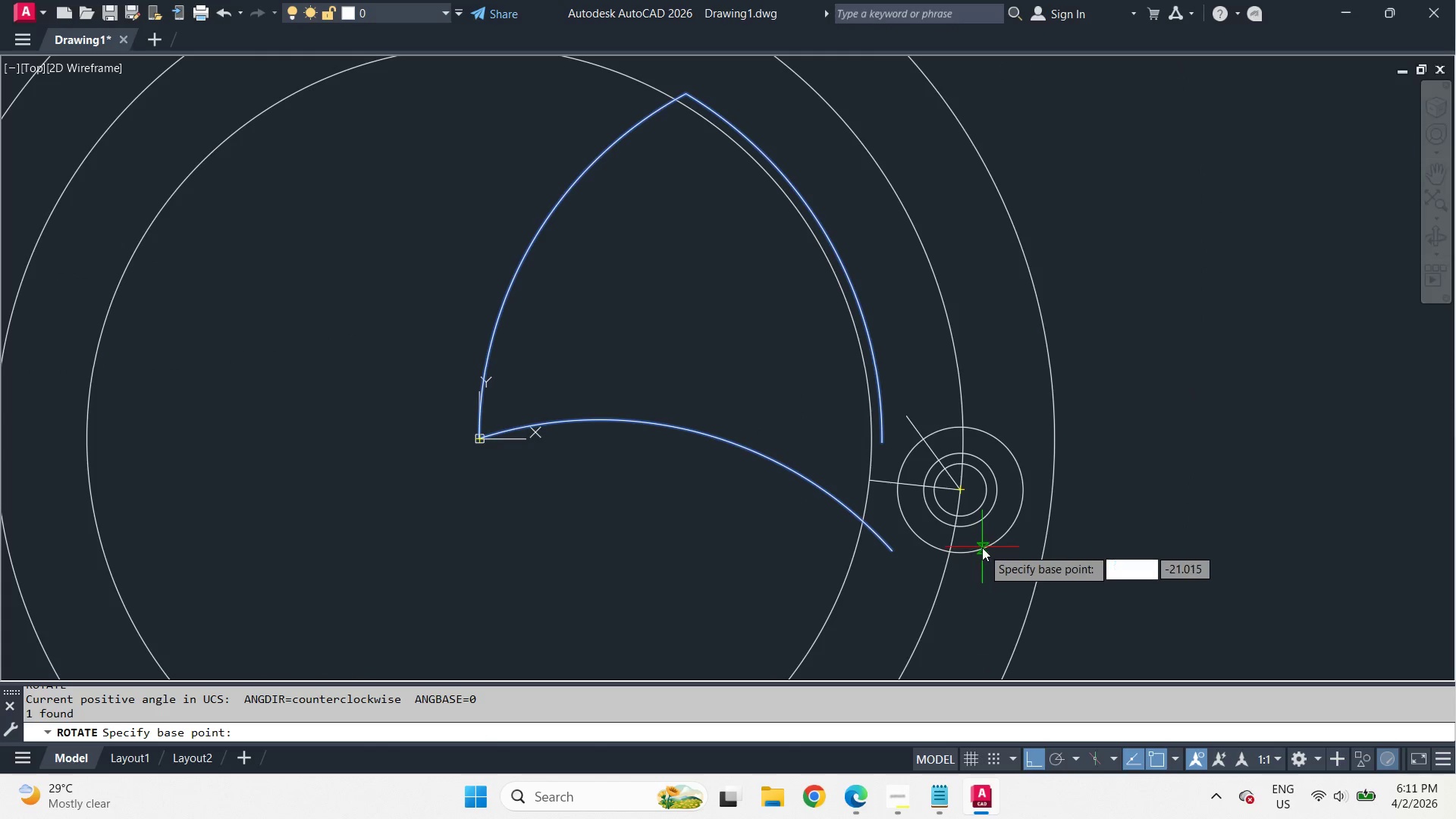 
type(cen )
 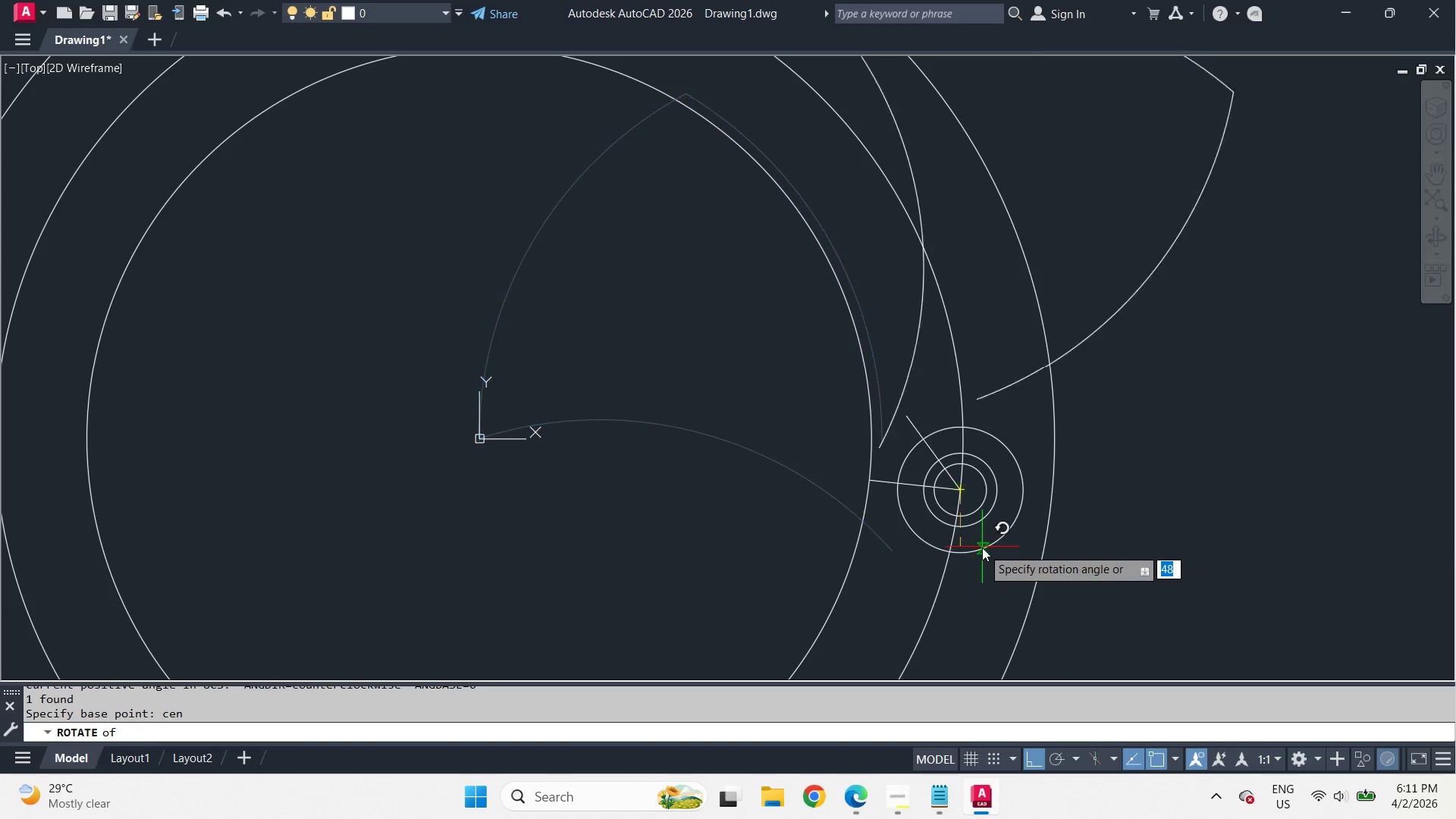 
left_click([982, 548])
 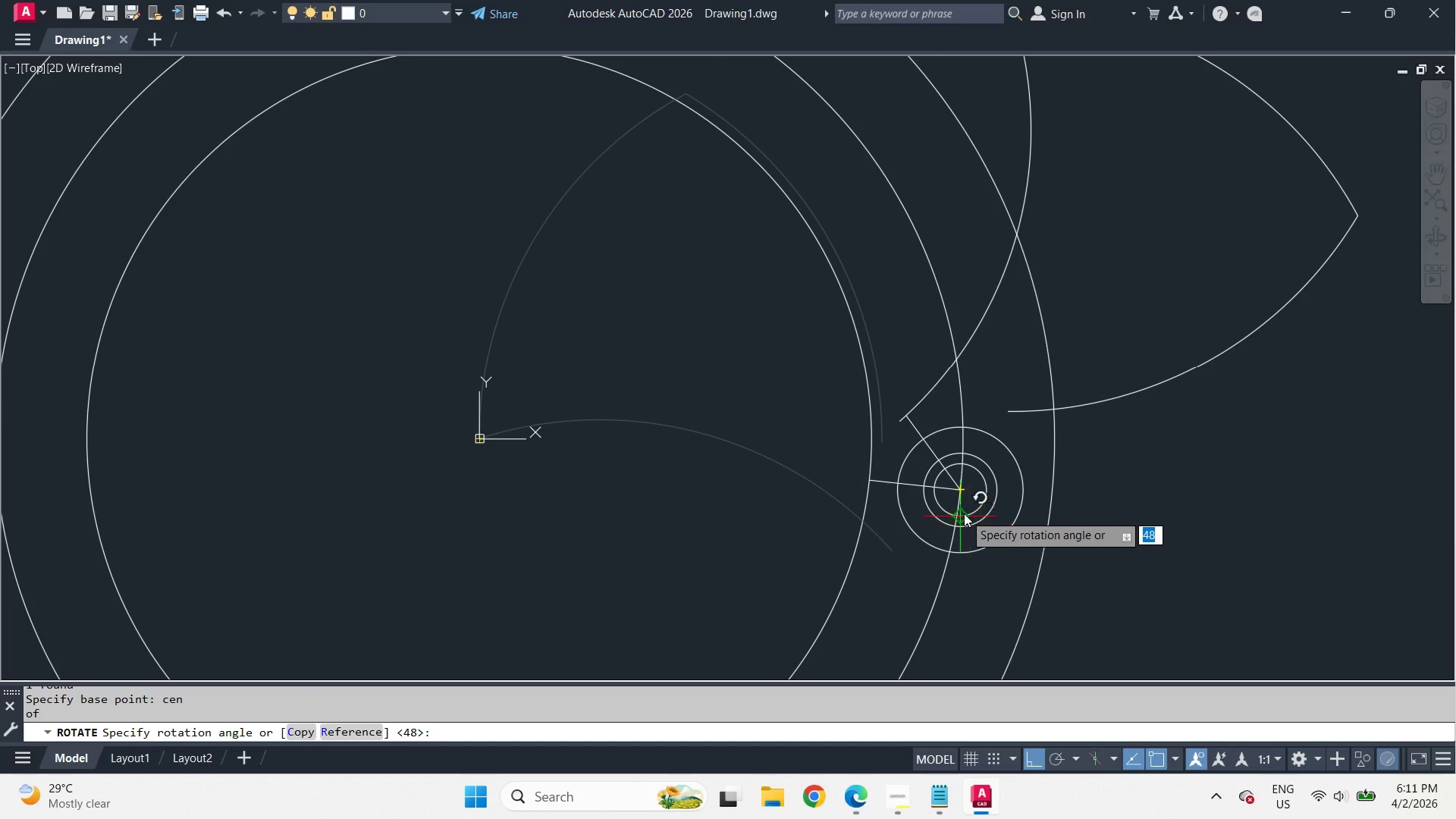 
key(C)
 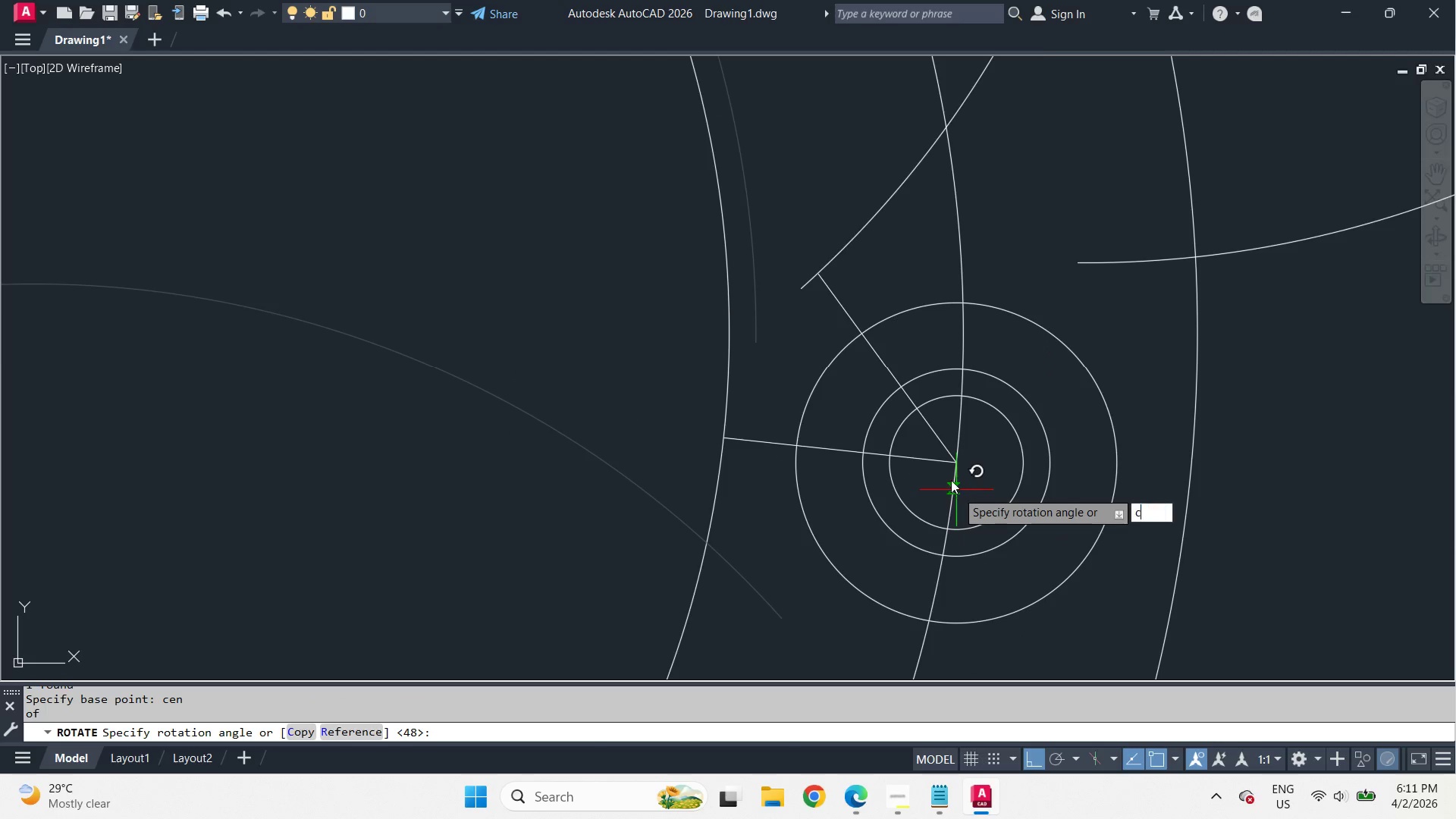 
key(Space)
 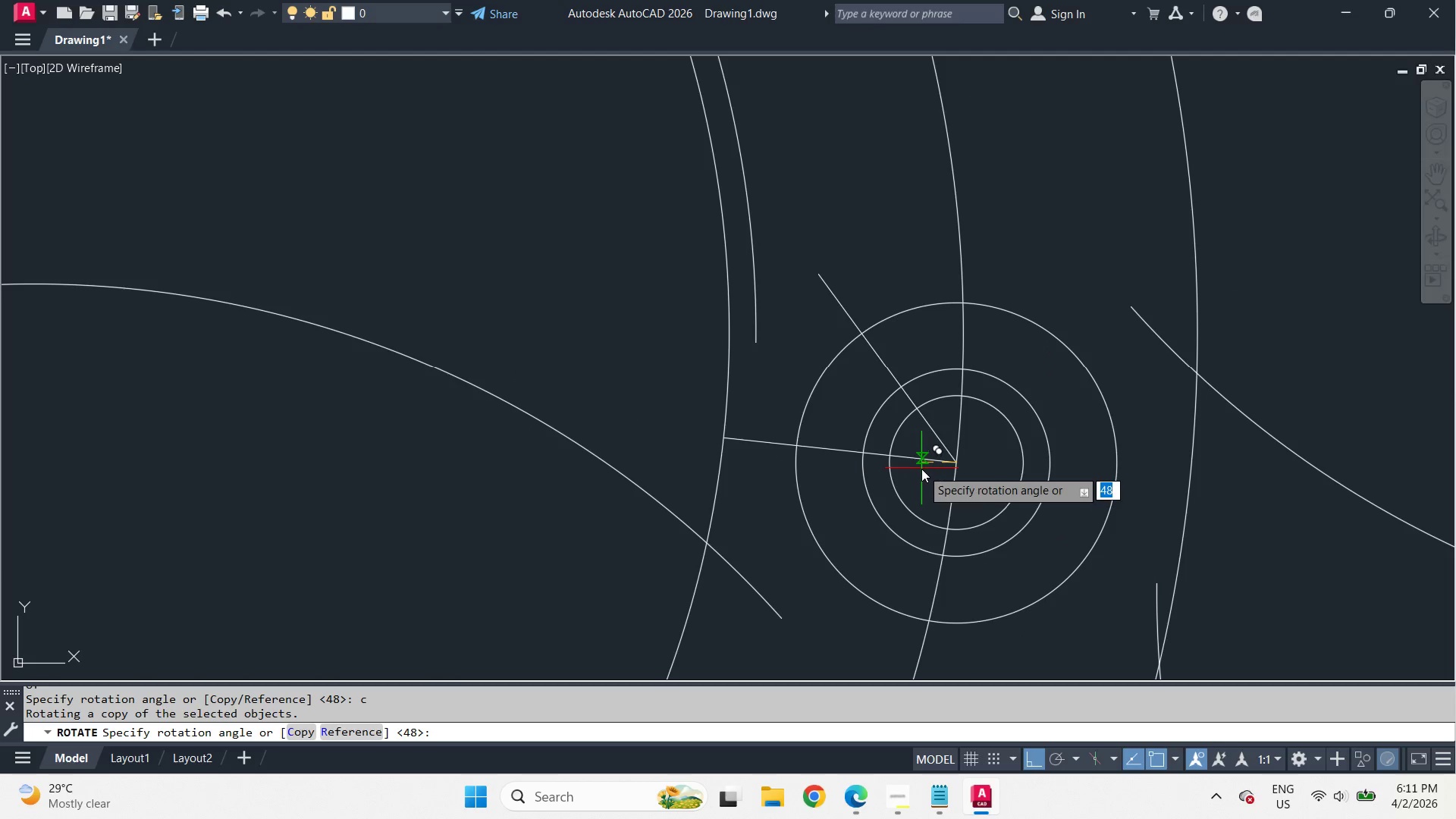 
scroll: coordinate [963, 509], scroll_direction: up, amount: 2.0
 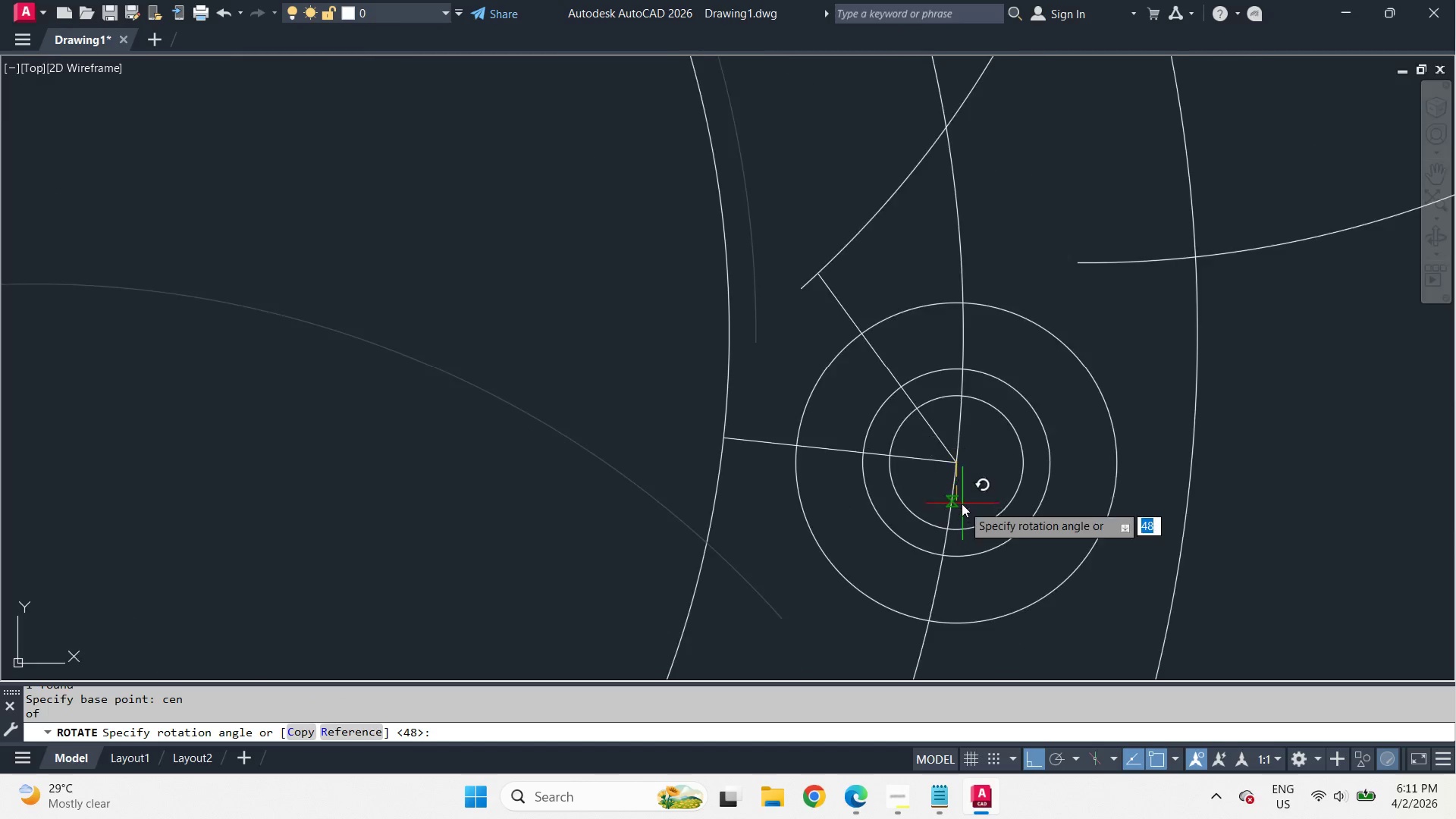 
key(R)
 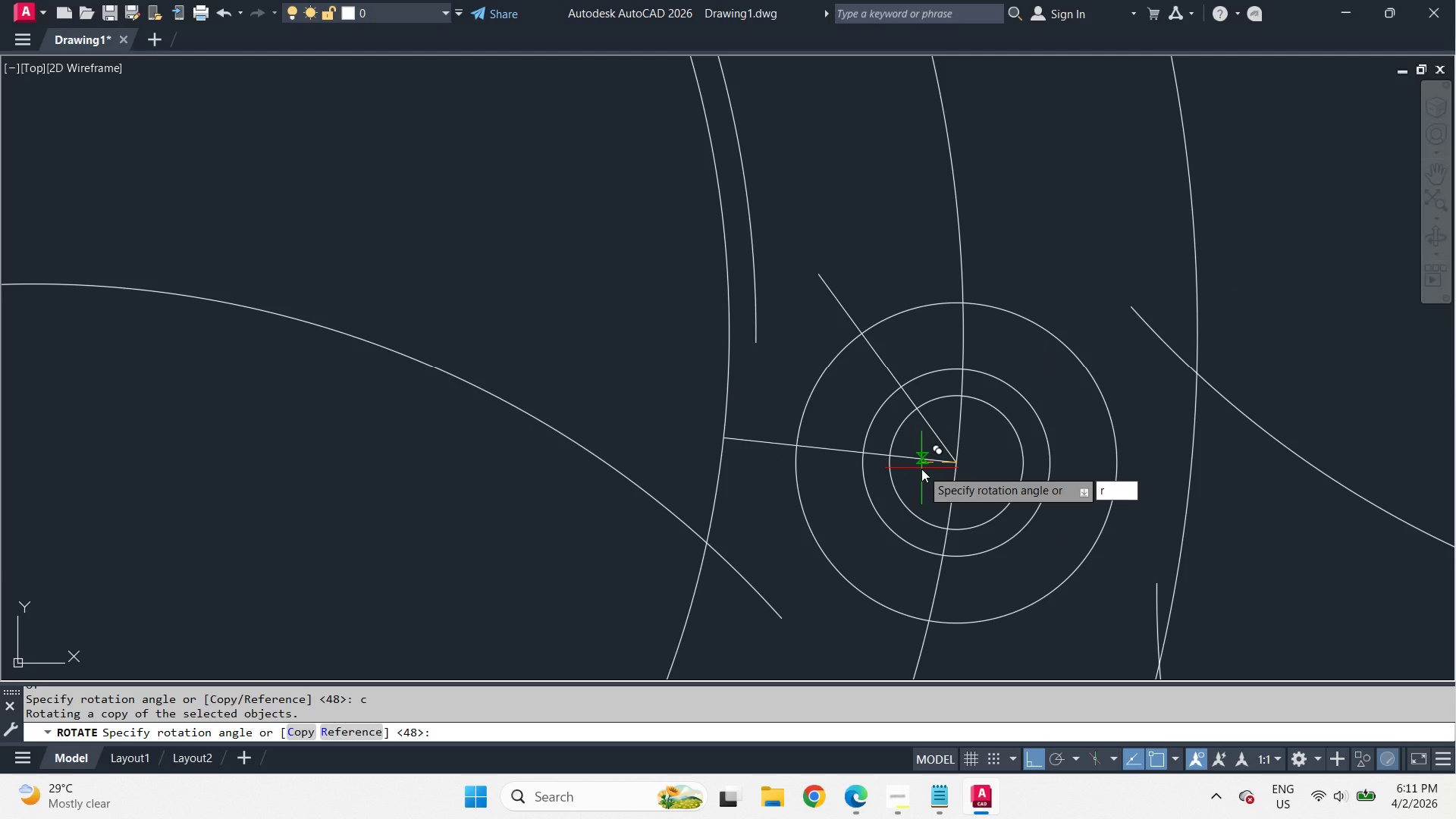 
key(Space)
 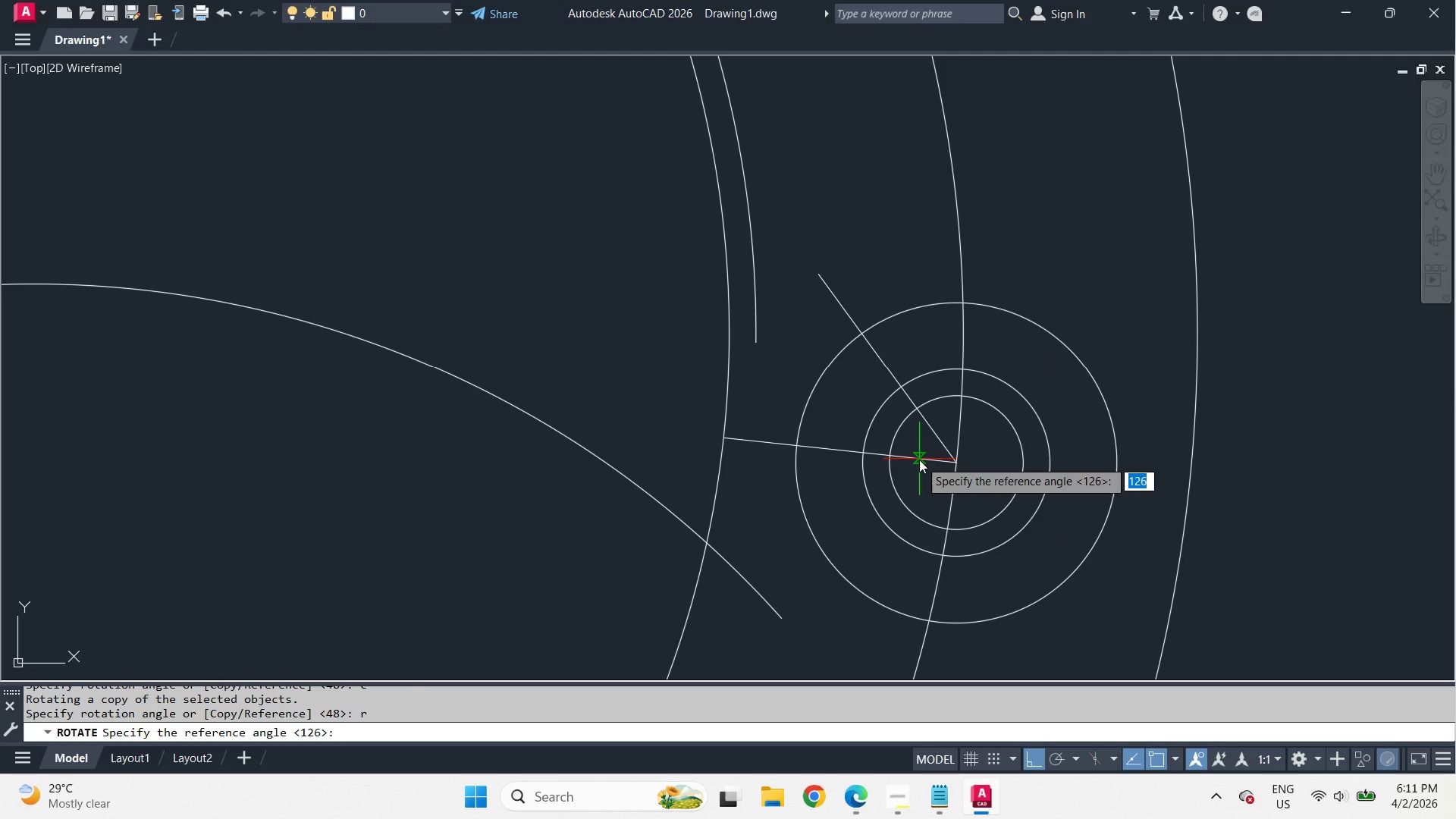 
left_click([919, 460])
 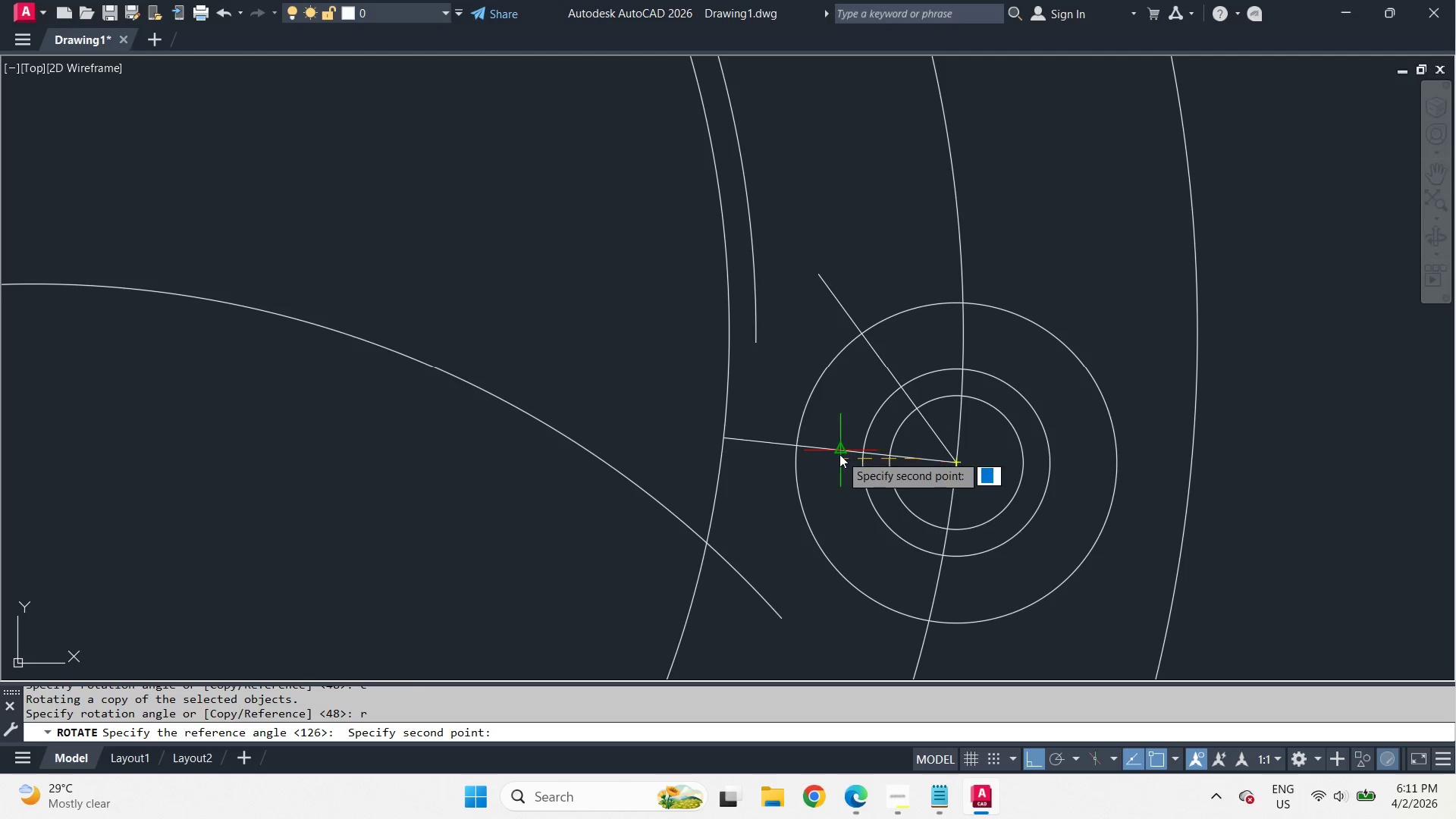 
left_click([839, 454])
 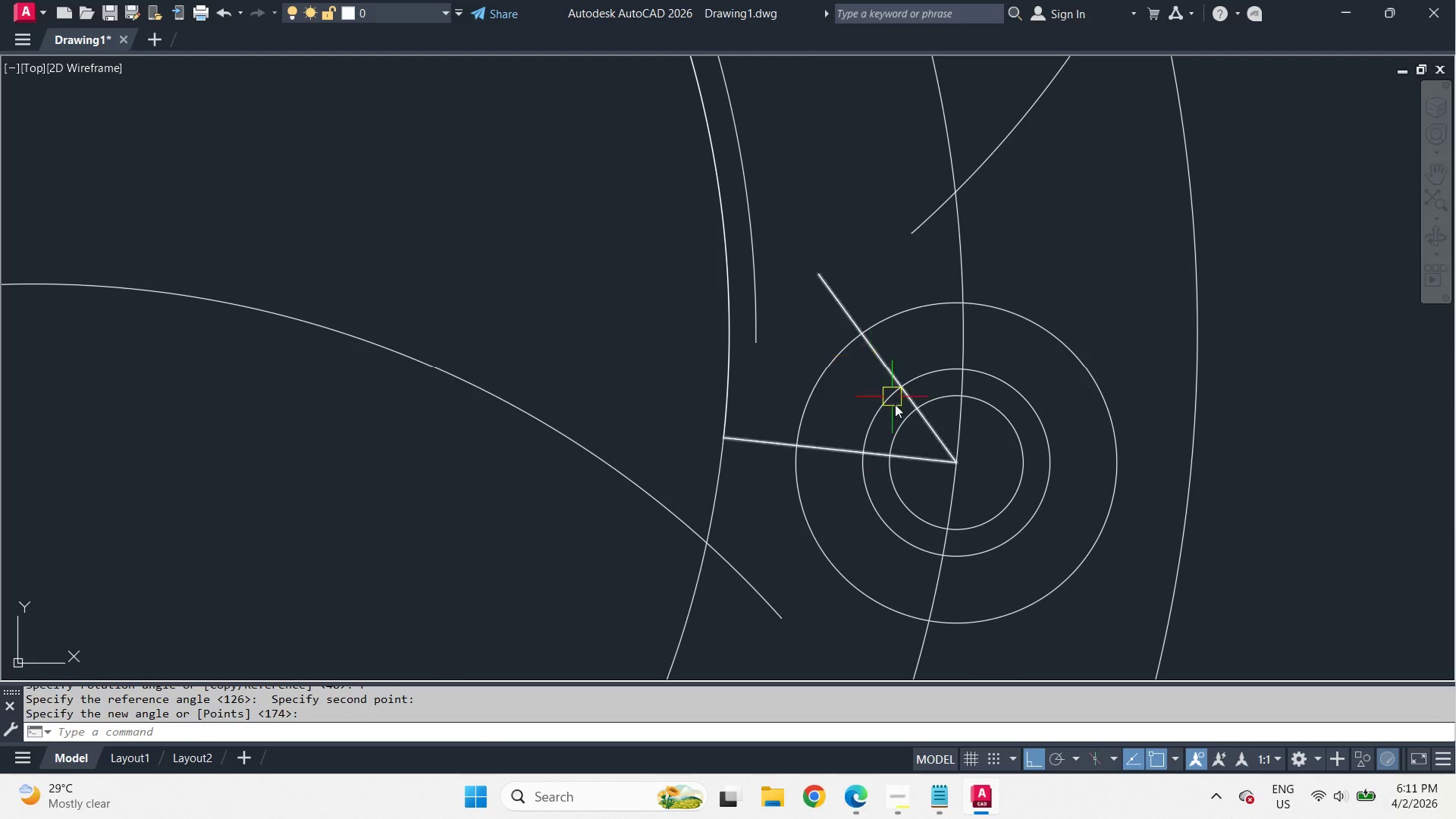 
scroll: coordinate [915, 539], scroll_direction: down, amount: 3.0
 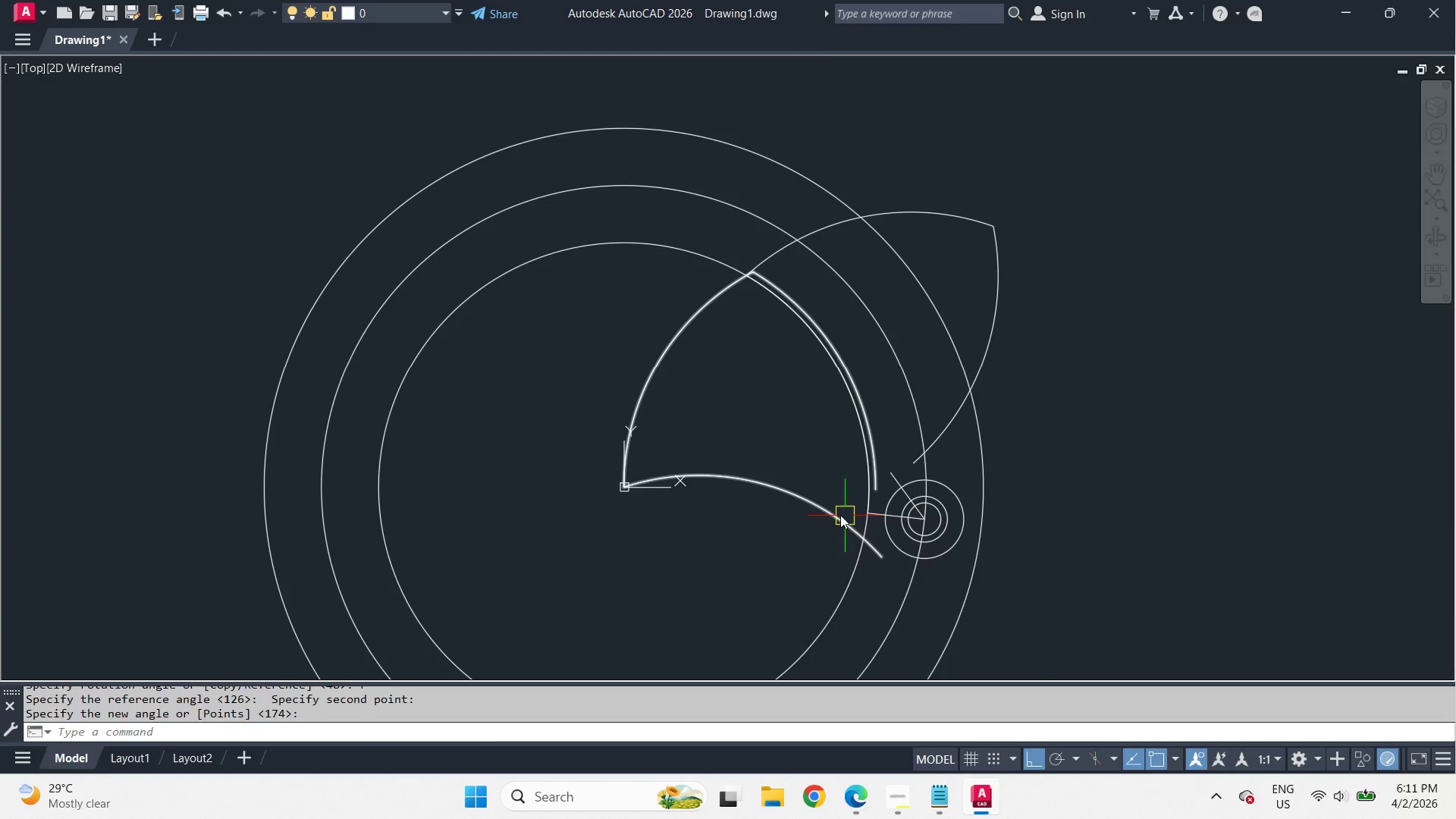 
scroll: coordinate [827, 508], scroll_direction: up, amount: 1.0
 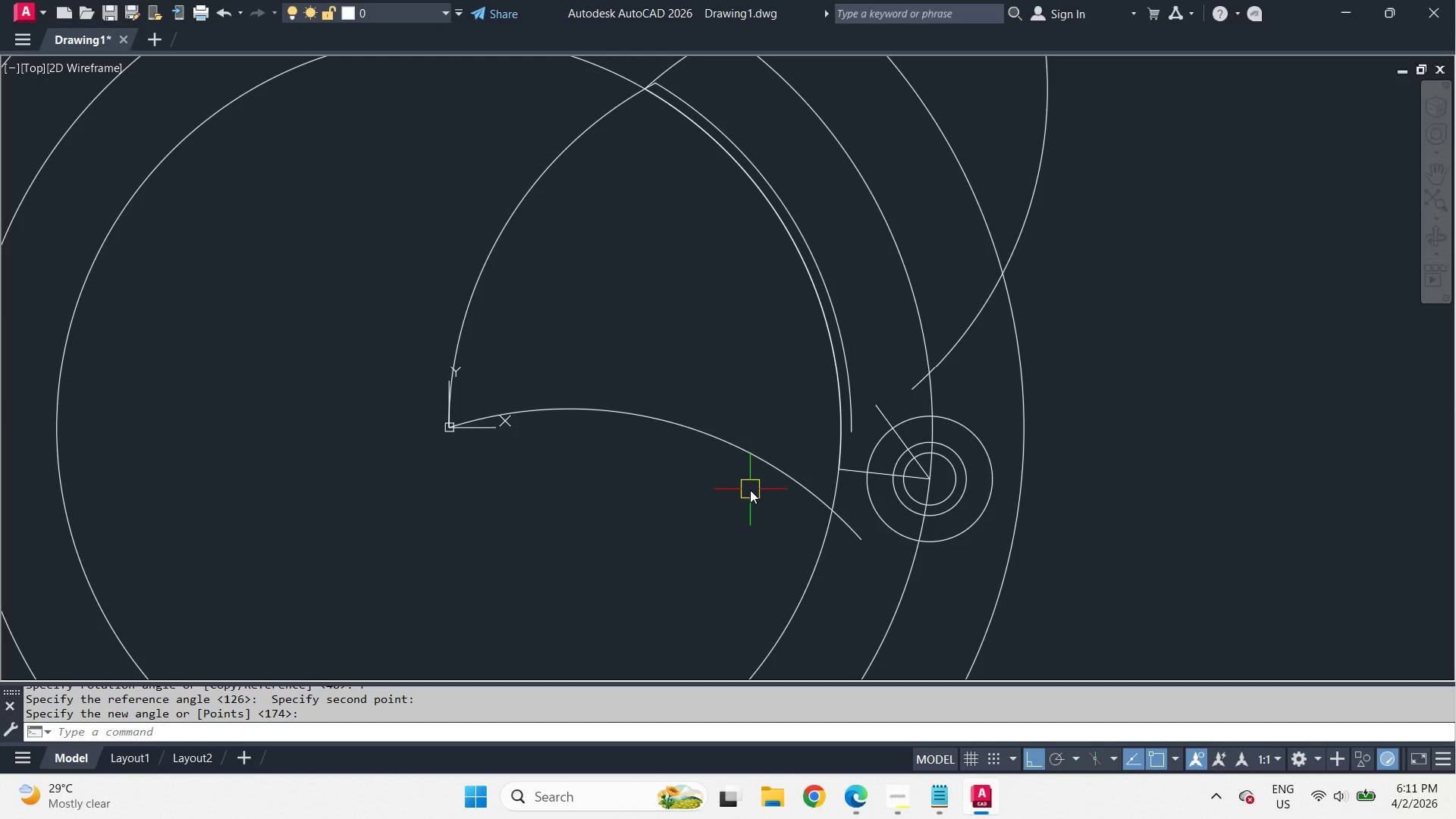 
wait(13.01)
 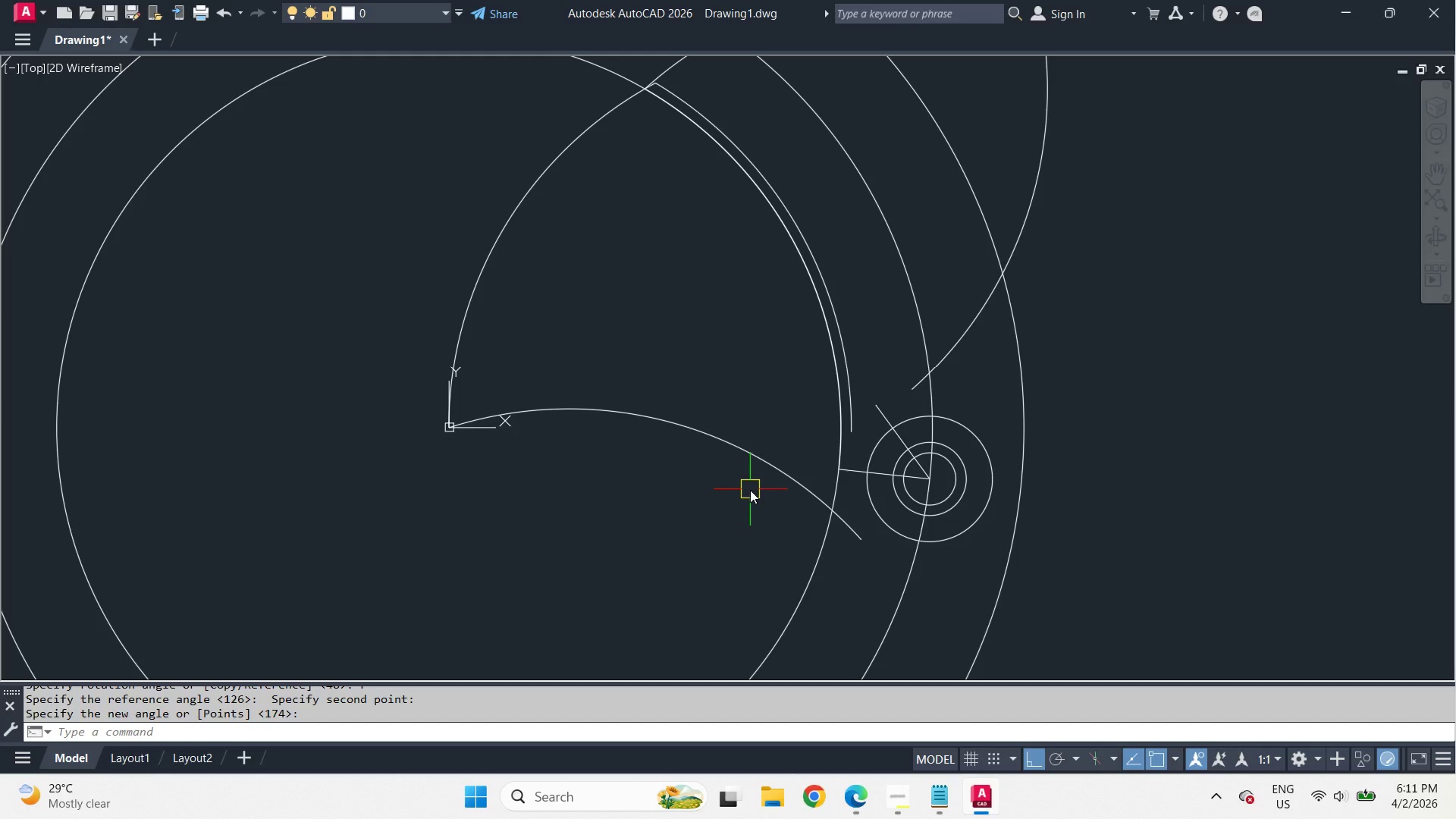 
key(C)
 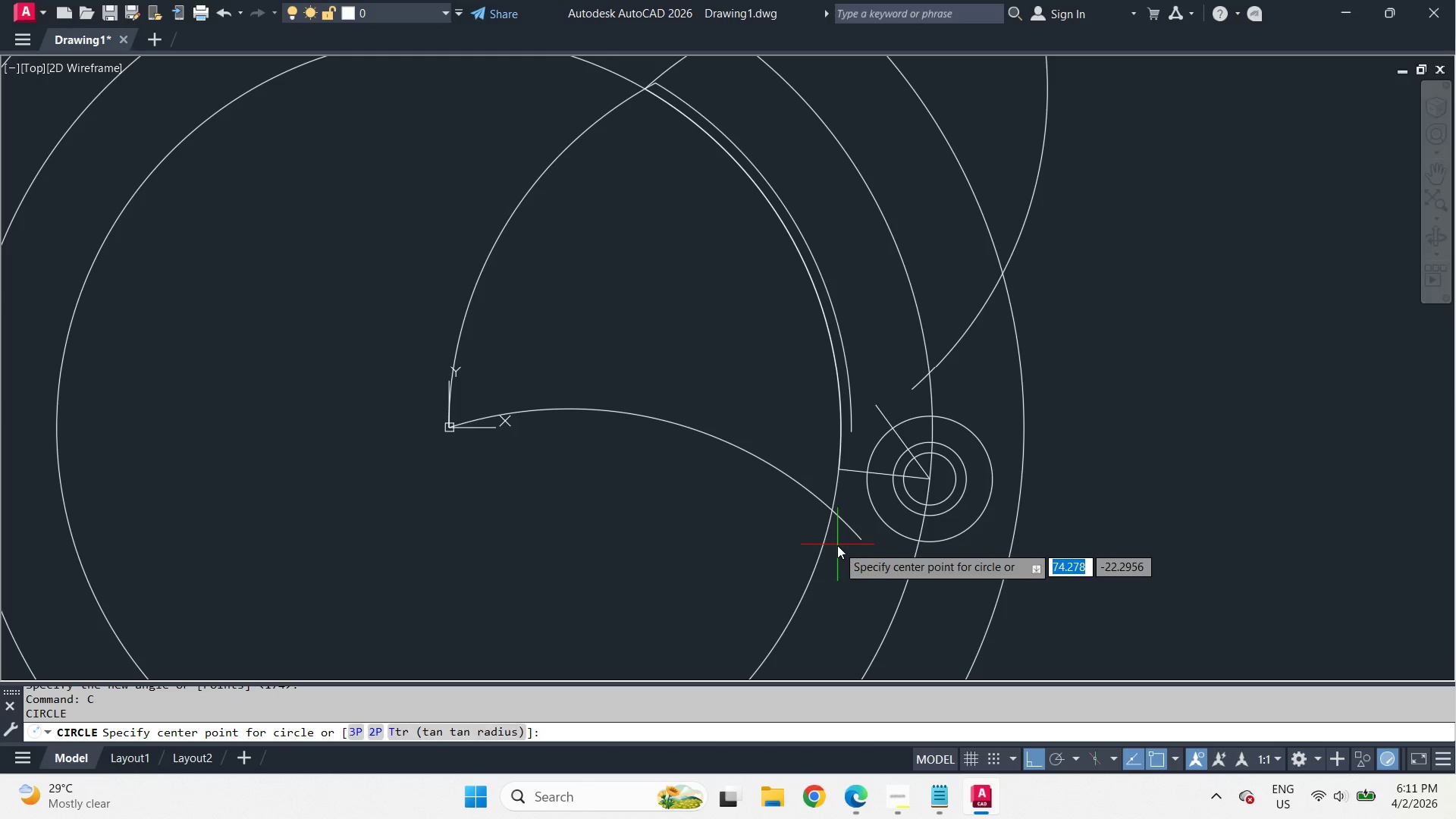 
type( cen)
 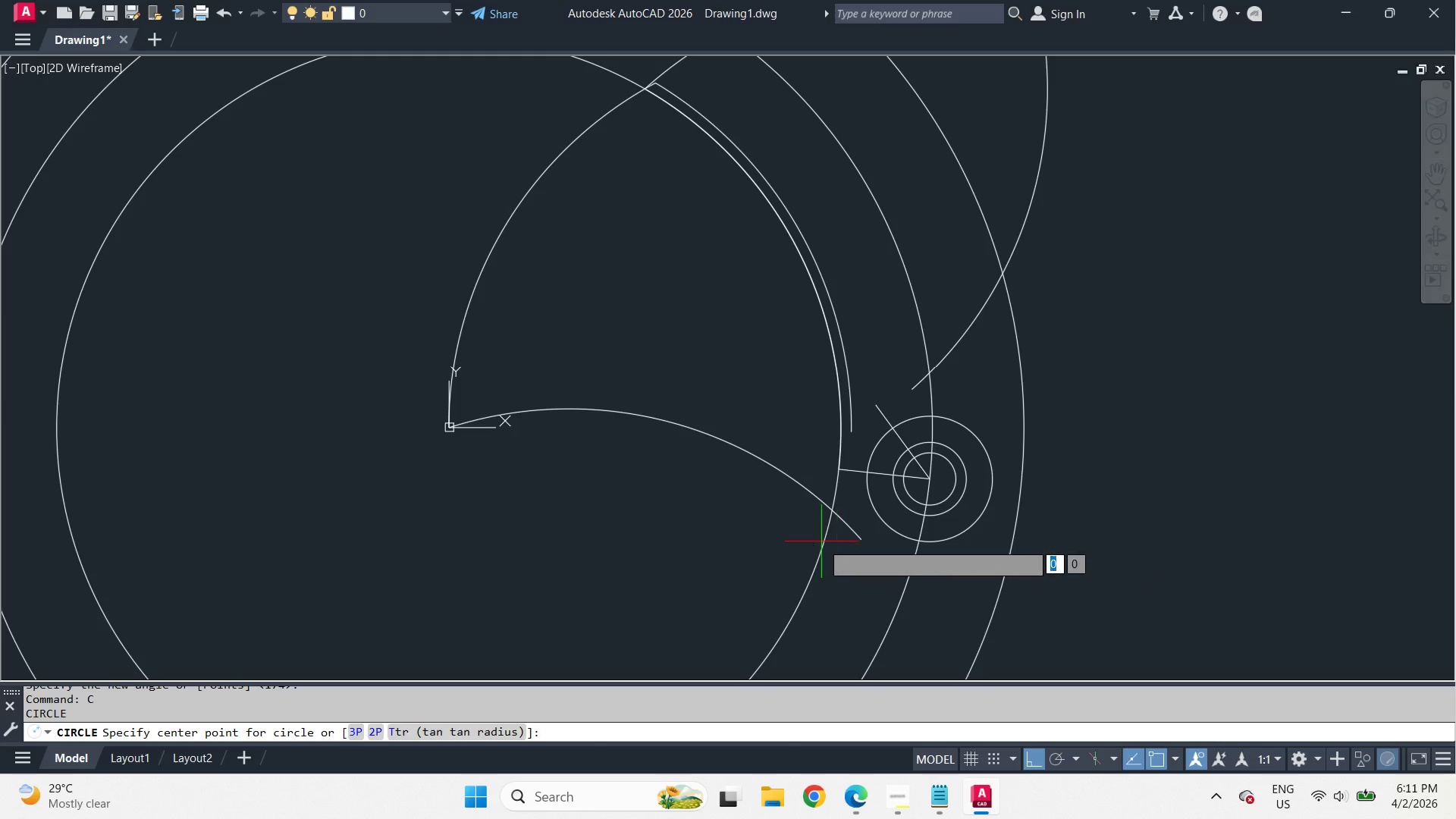 
key(Space)
 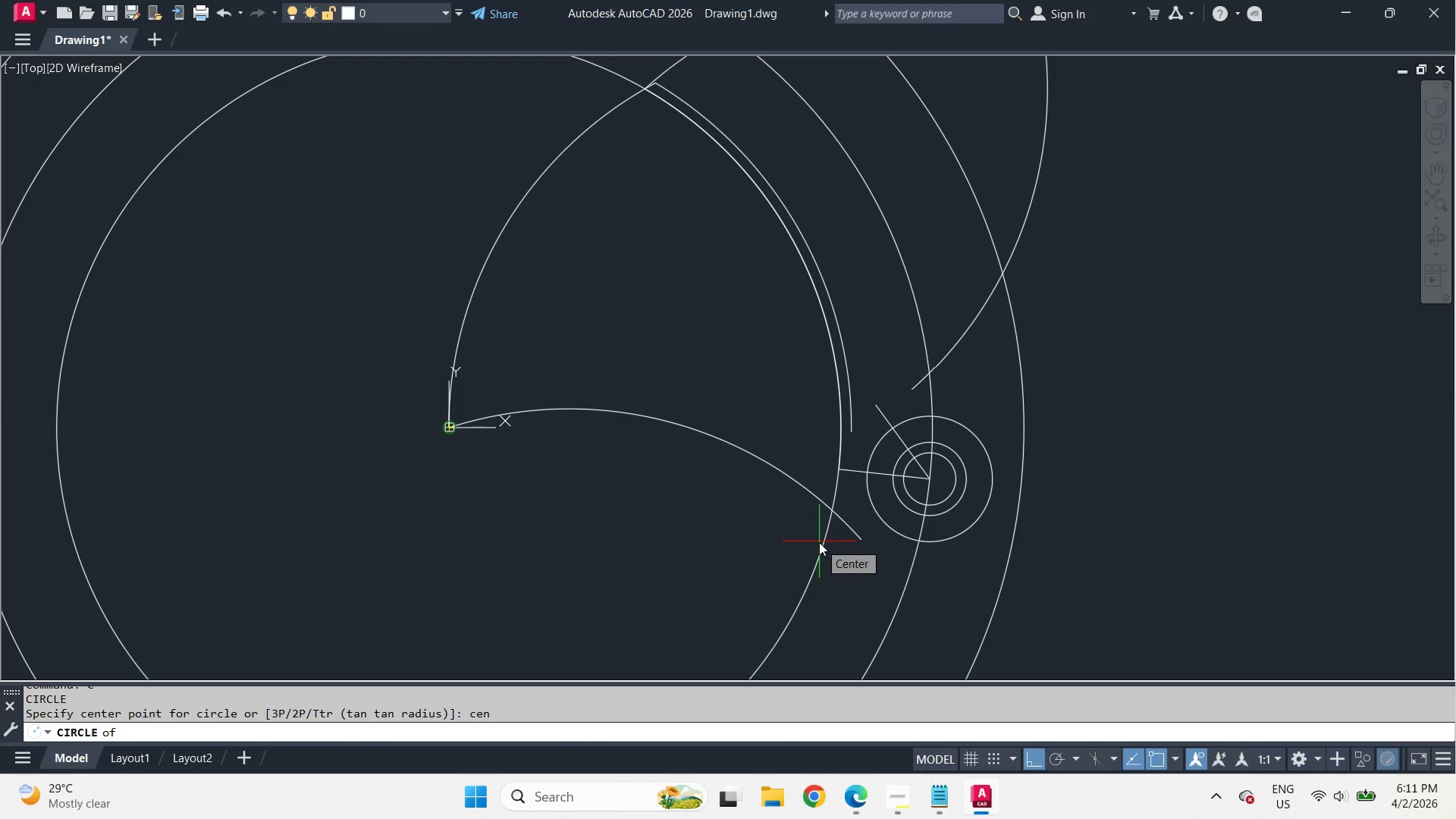 
left_click([819, 542])
 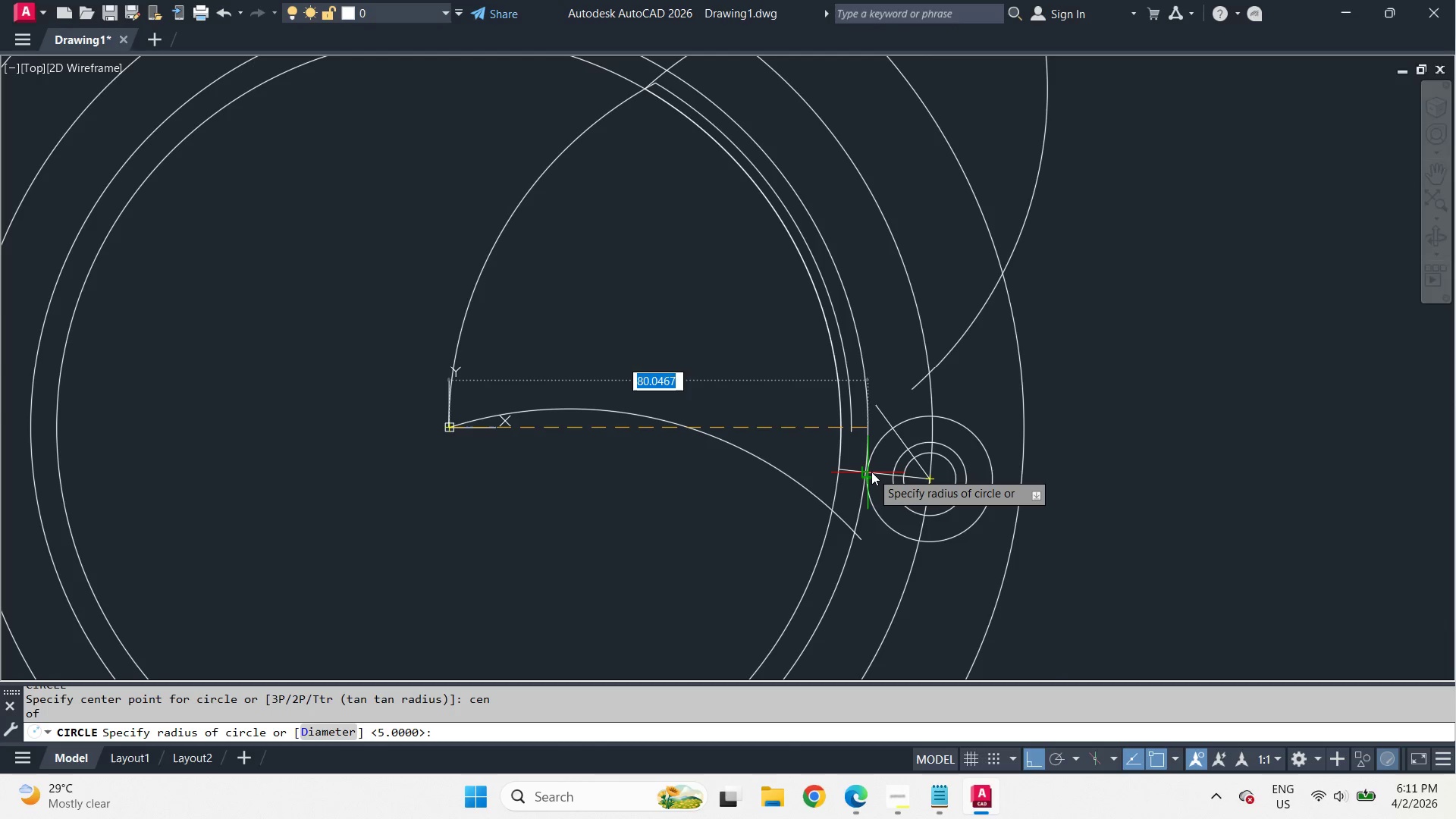 
type(int )
 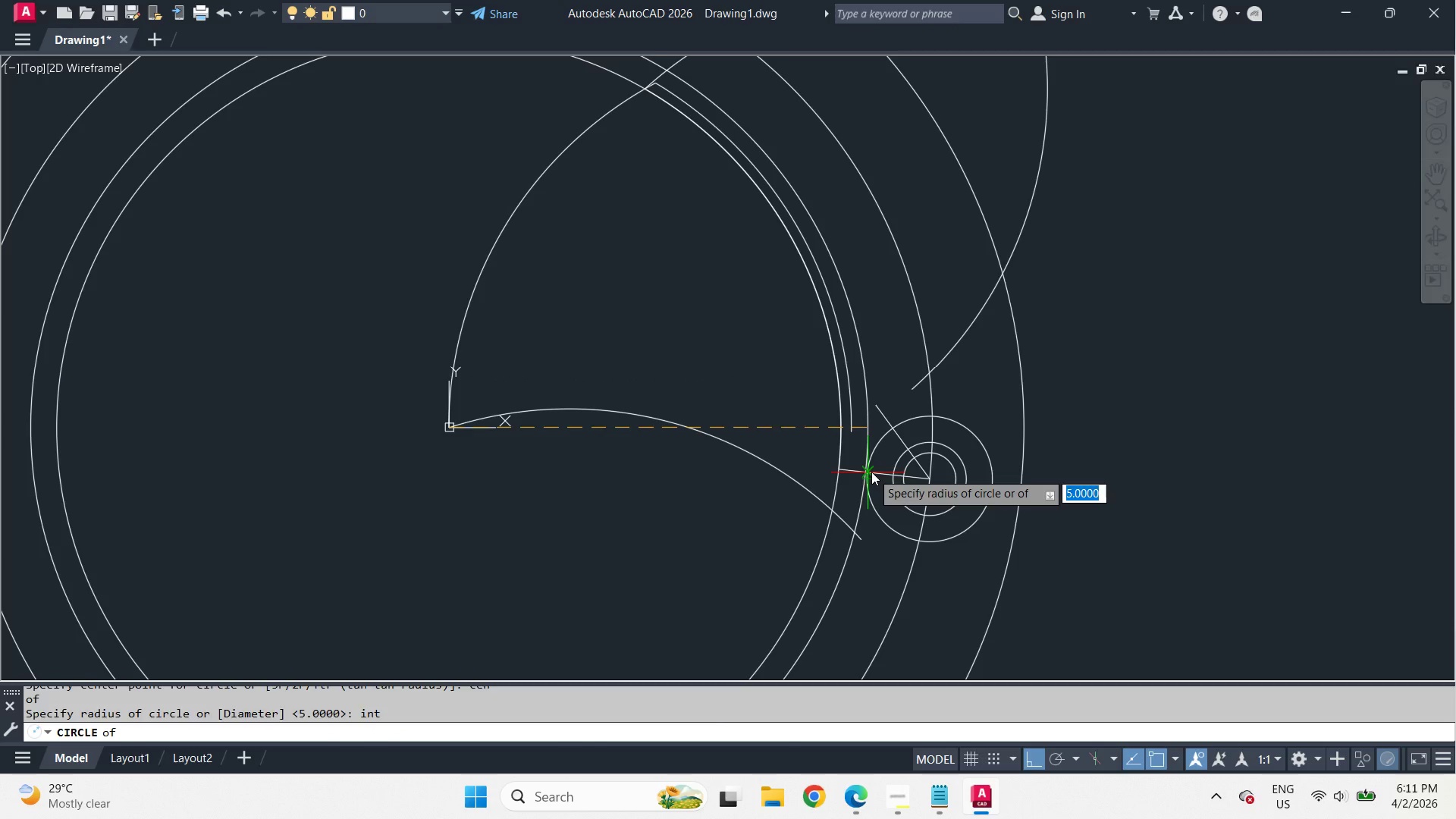 
left_click([871, 472])
 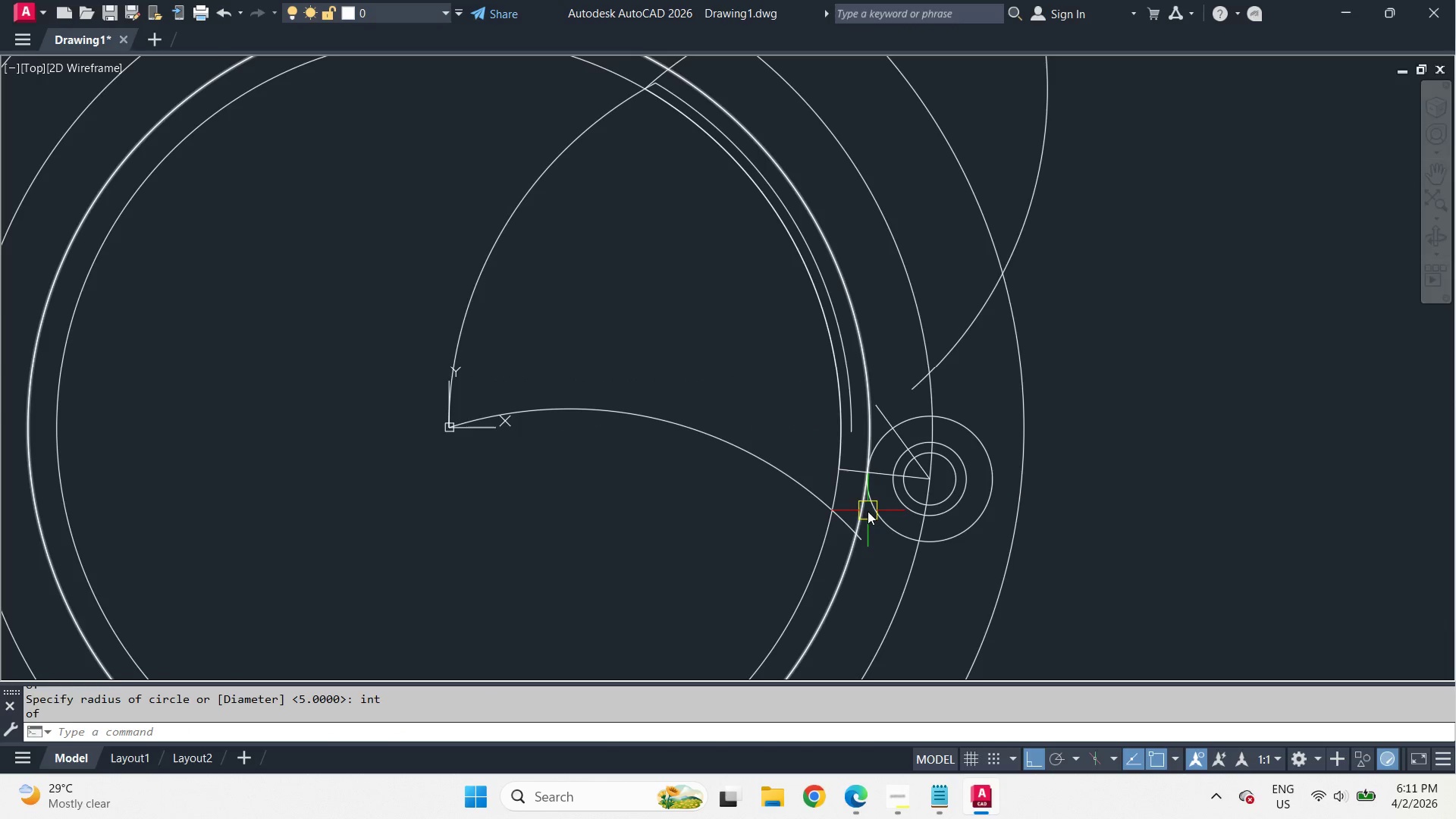 
left_click([860, 510])
 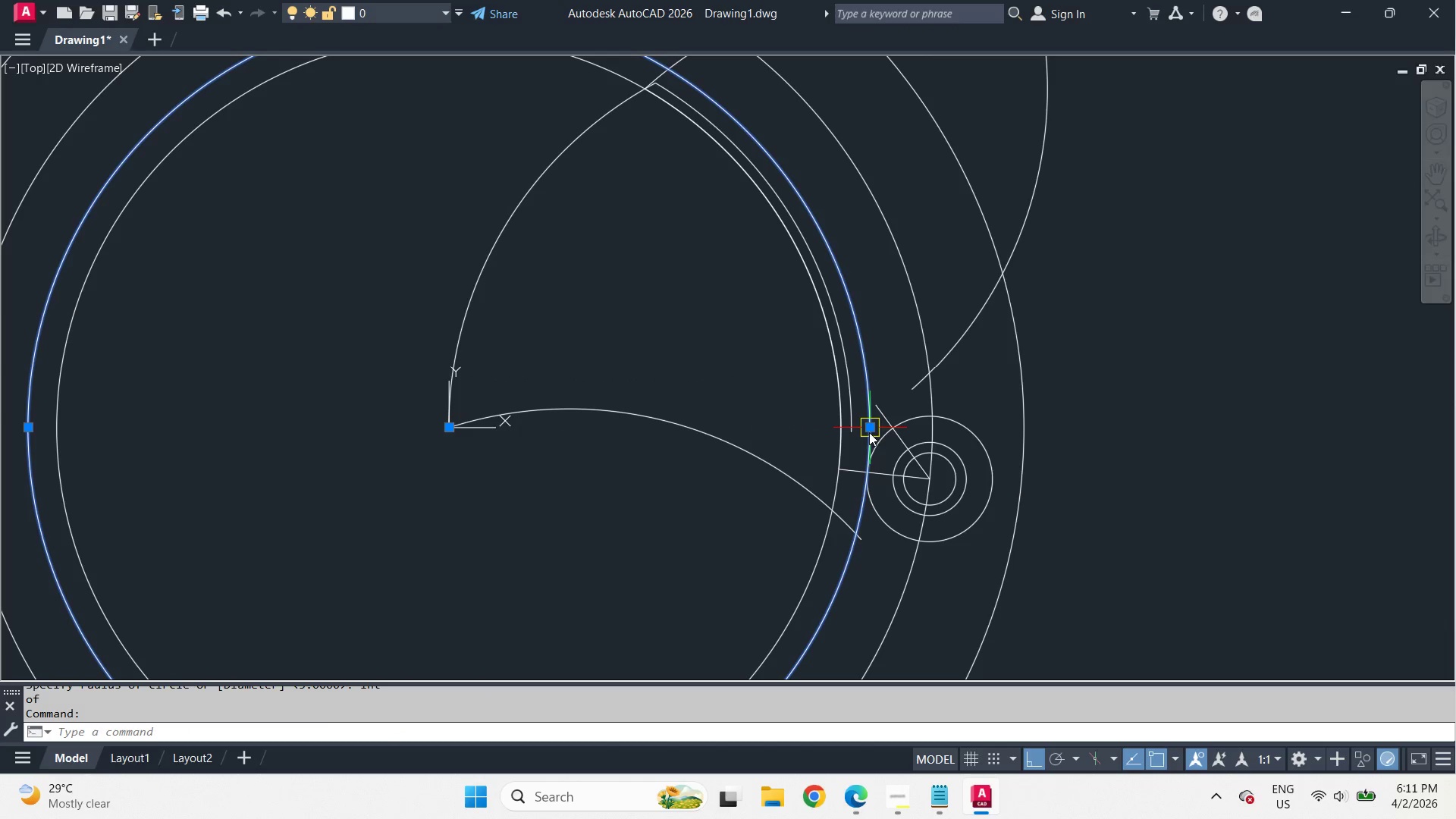 
left_click([871, 428])
 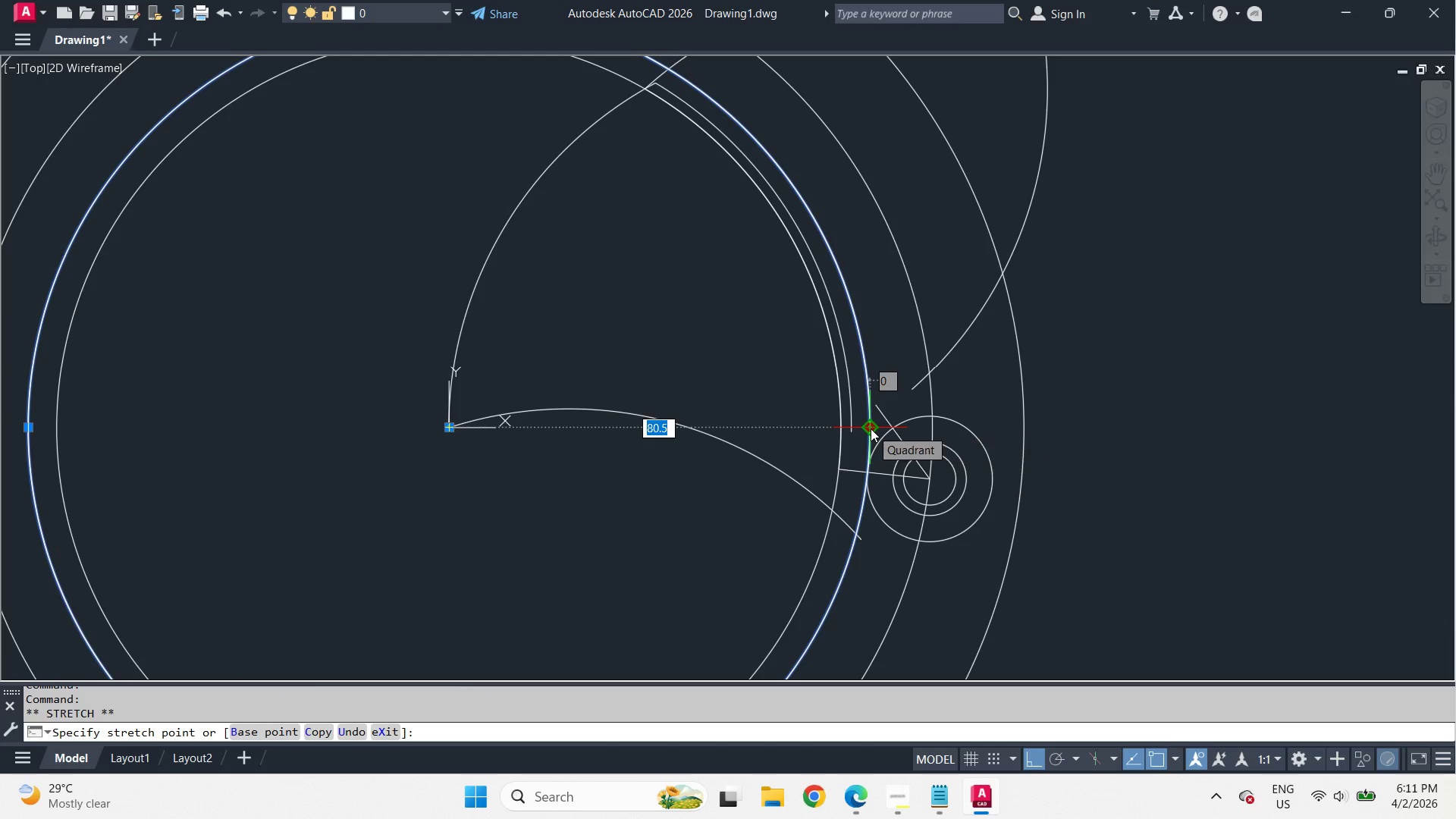 
key(Escape)
 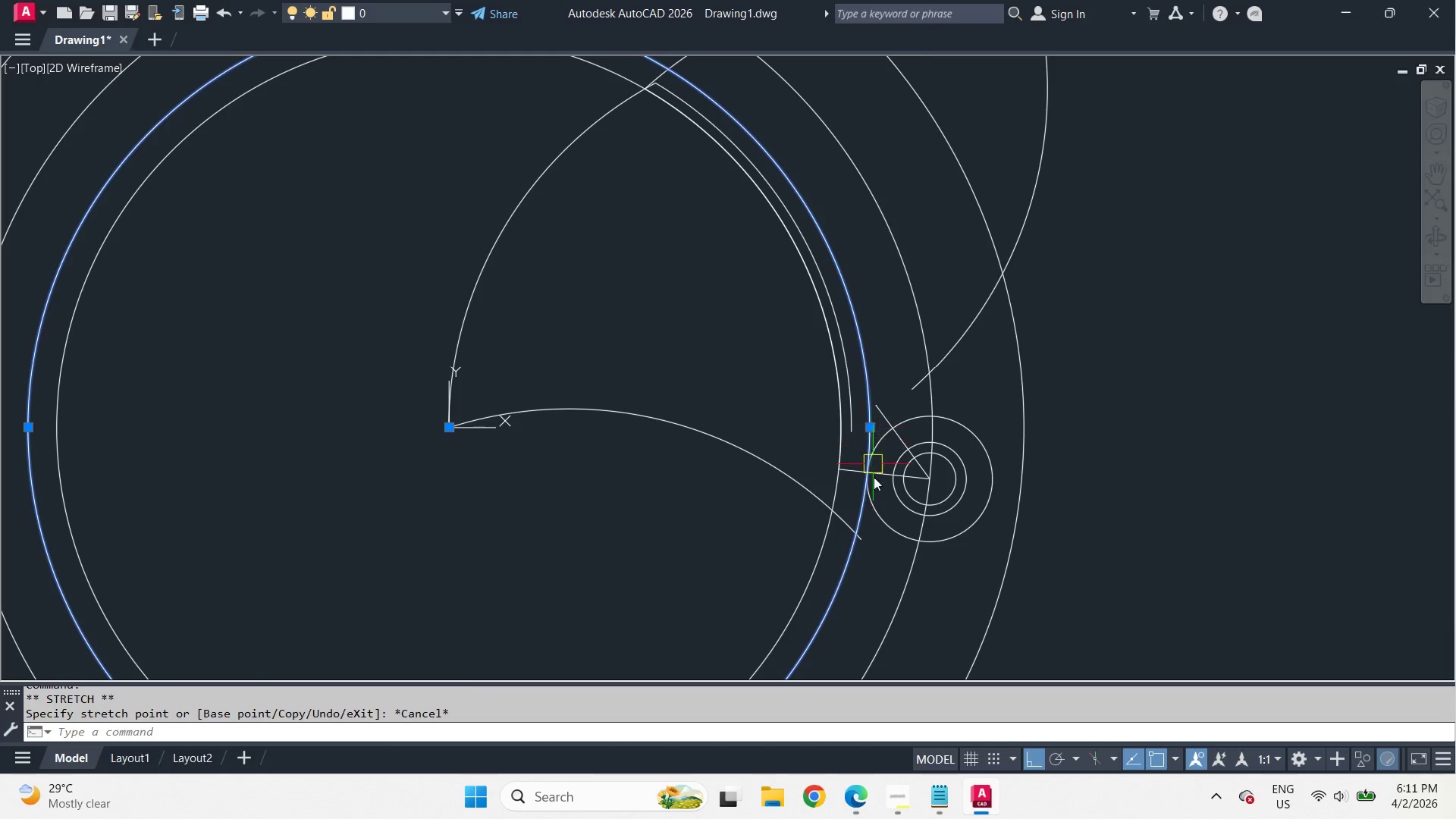 
key(Escape)
 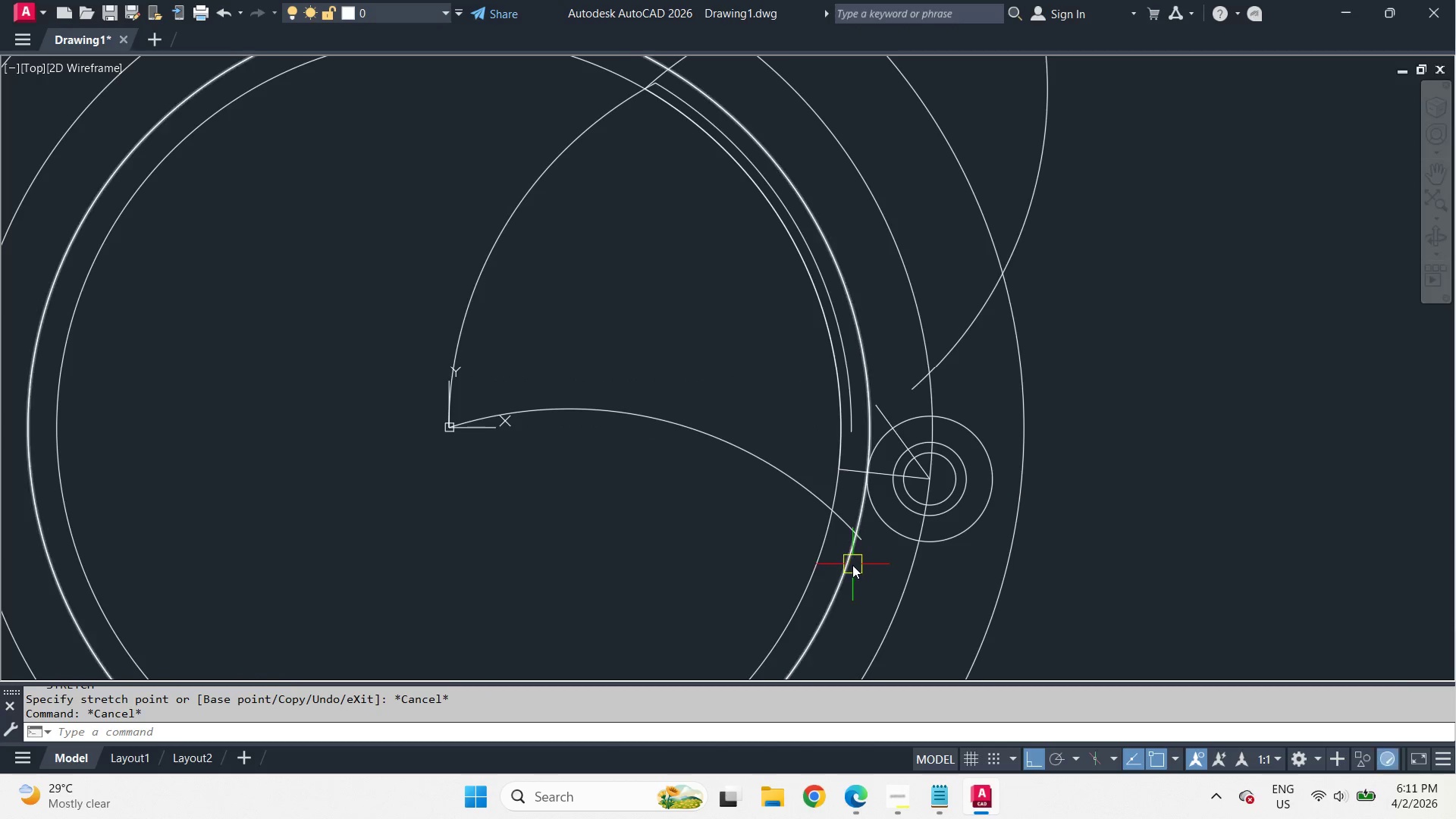 
left_click([852, 565])
 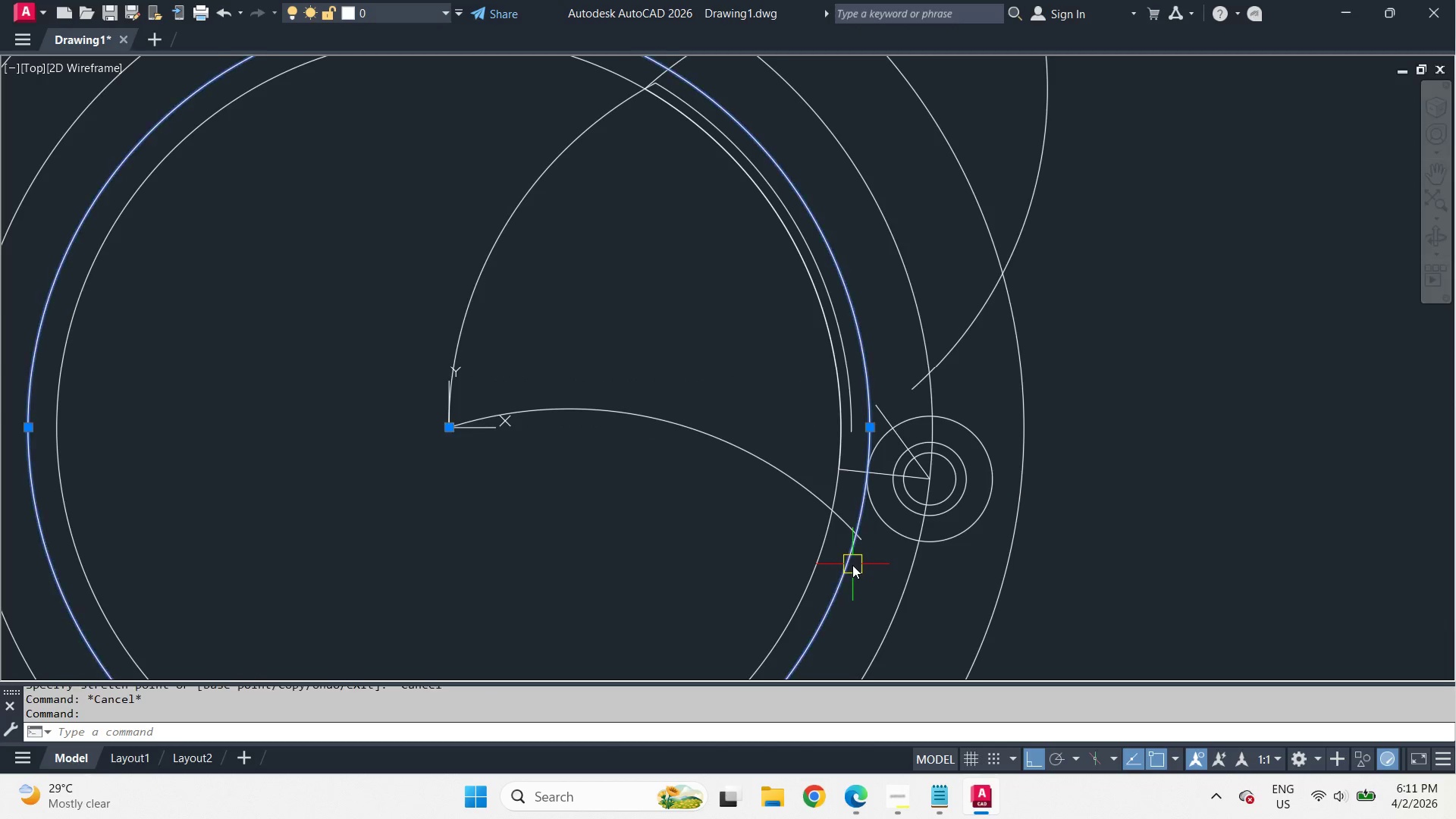 
key(E)
 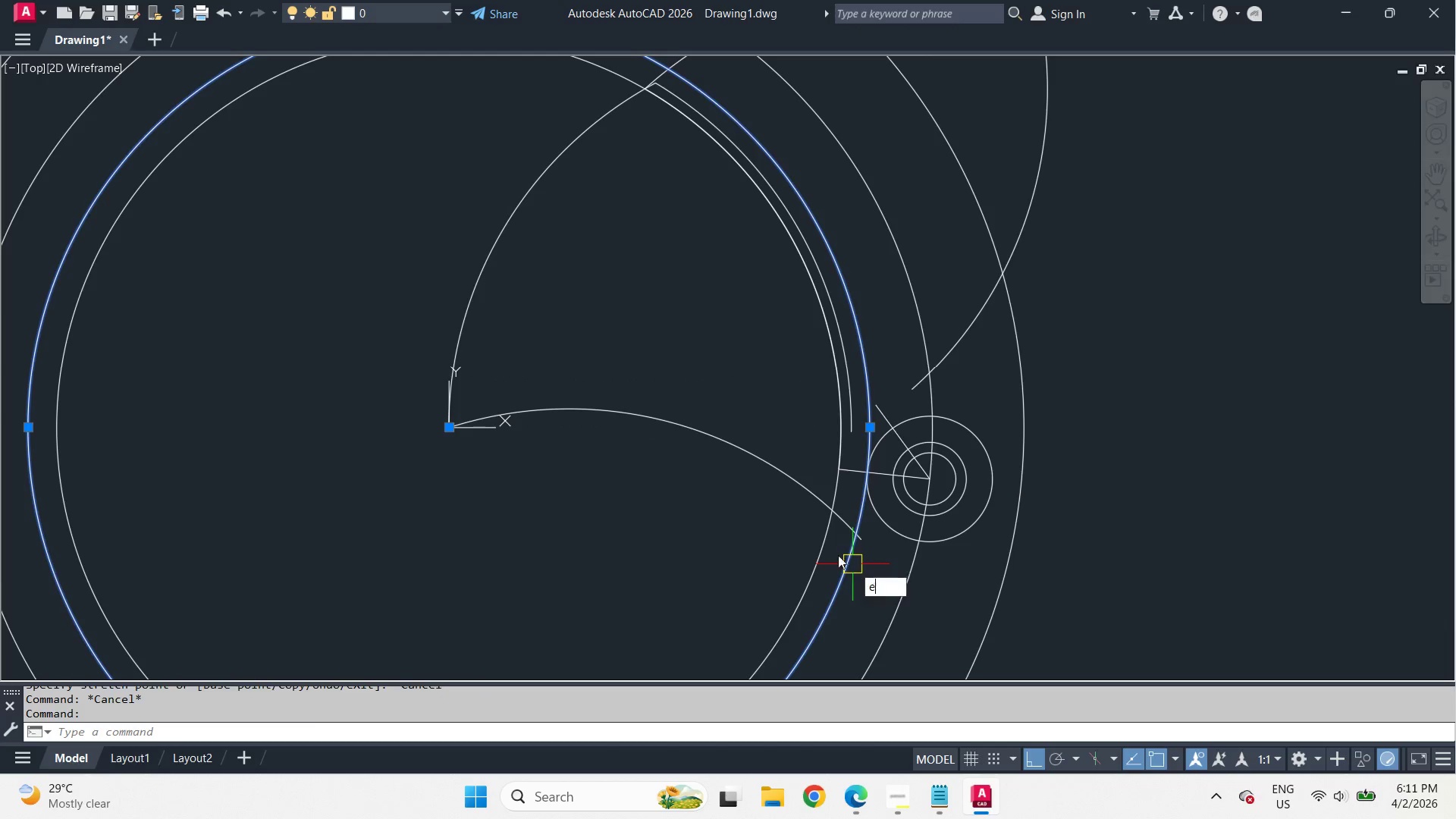 
key(Space)
 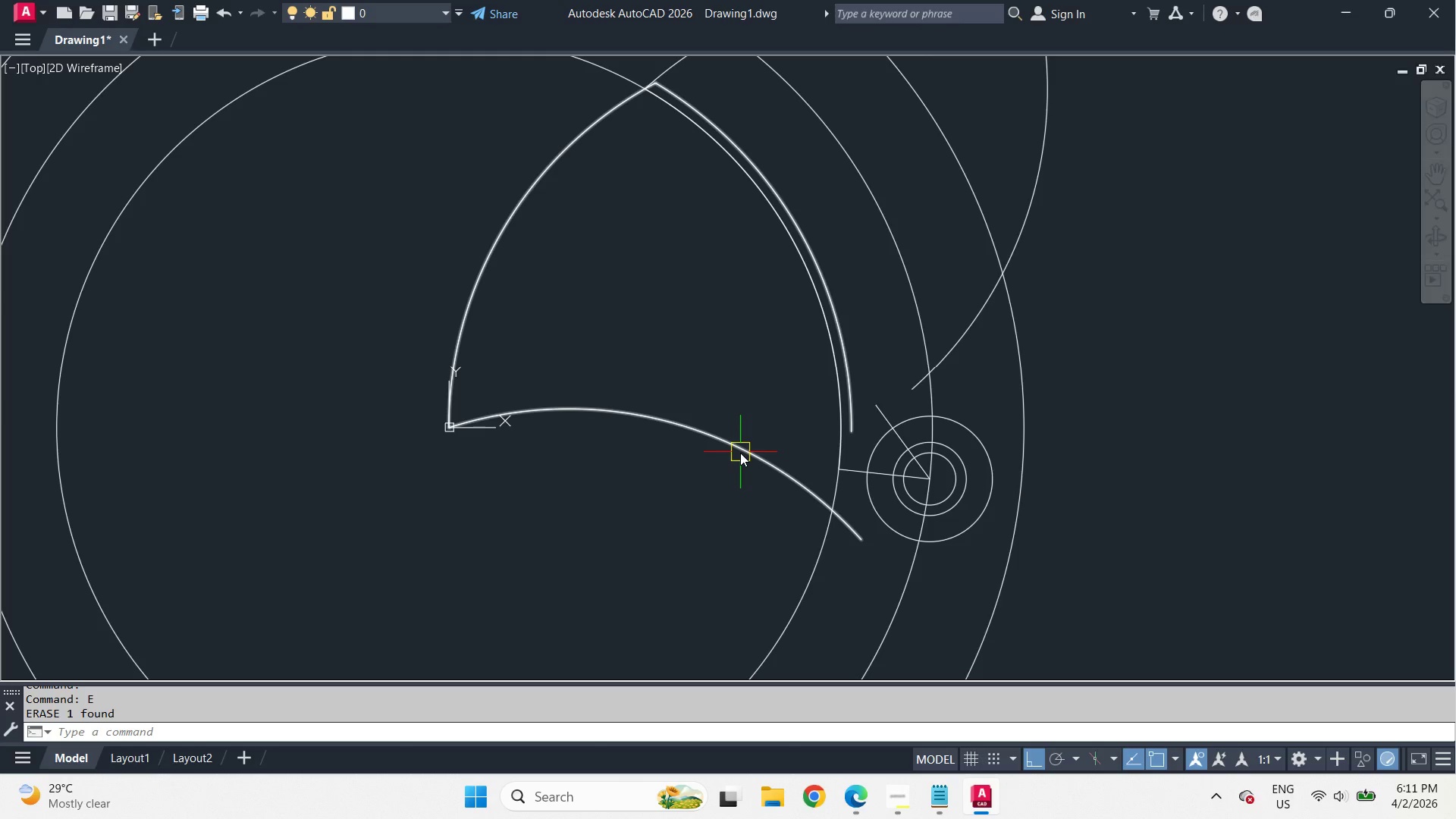 
left_click([740, 453])
 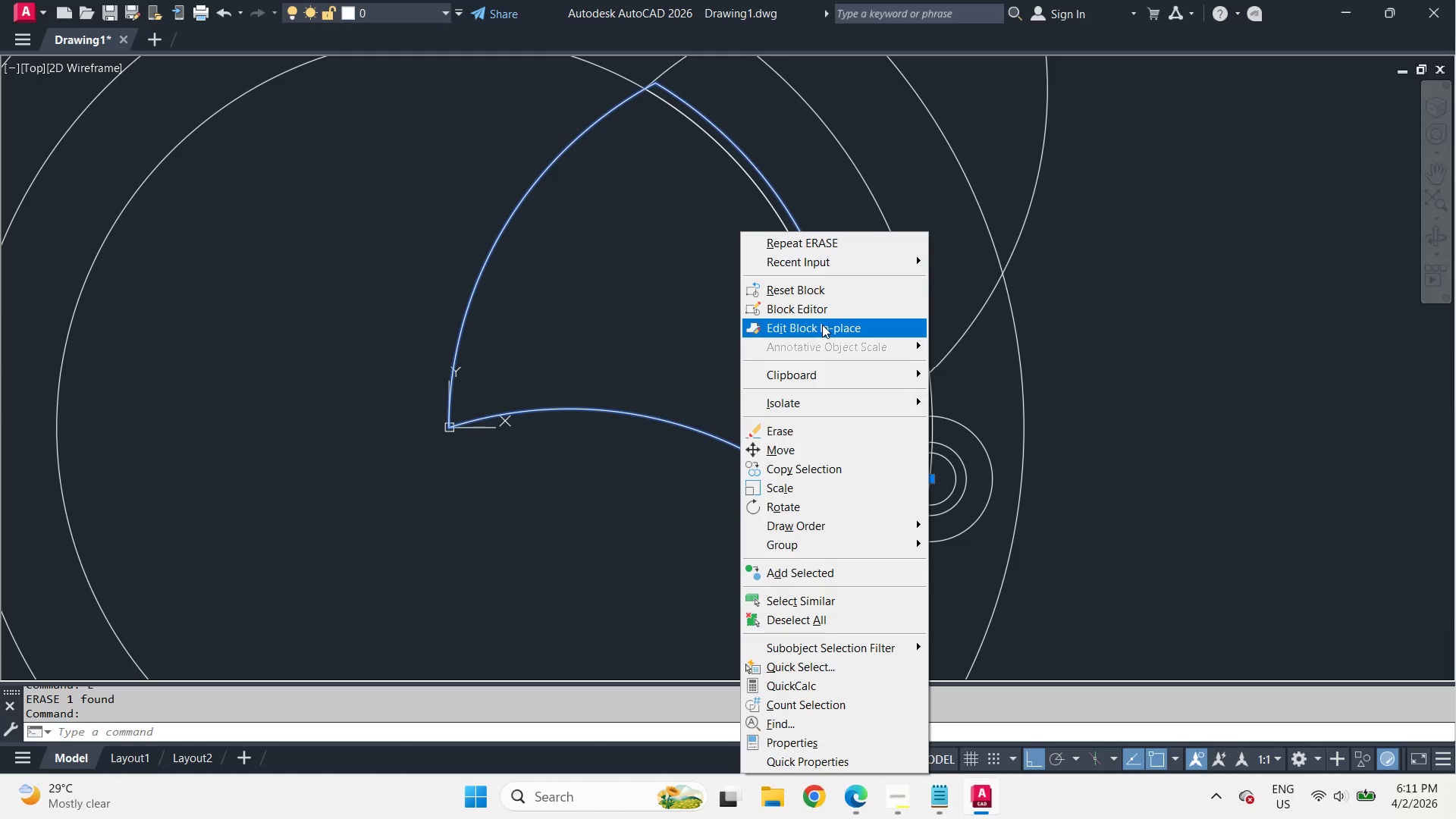 
left_click([822, 325])
 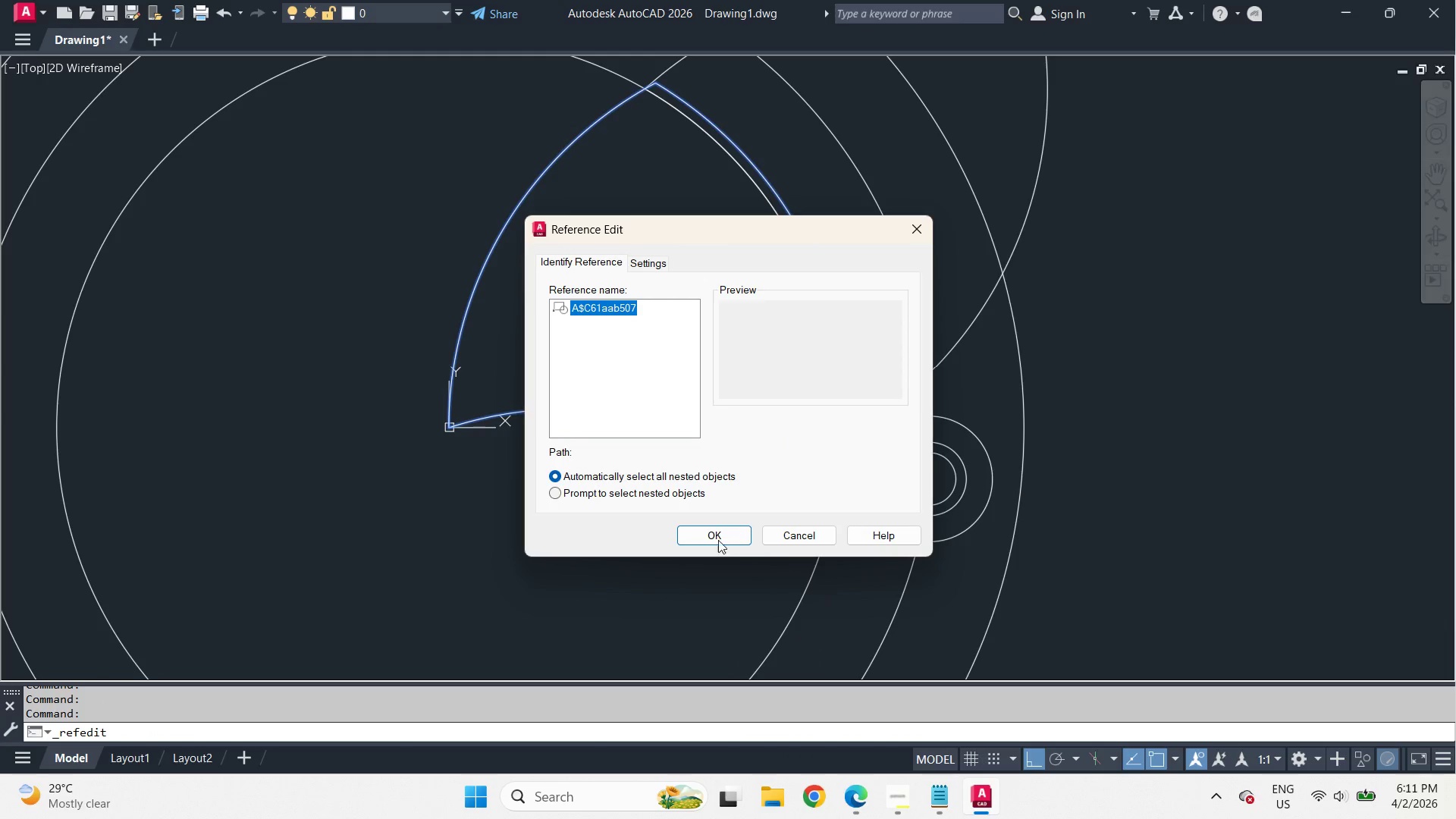 
left_click([718, 537])
 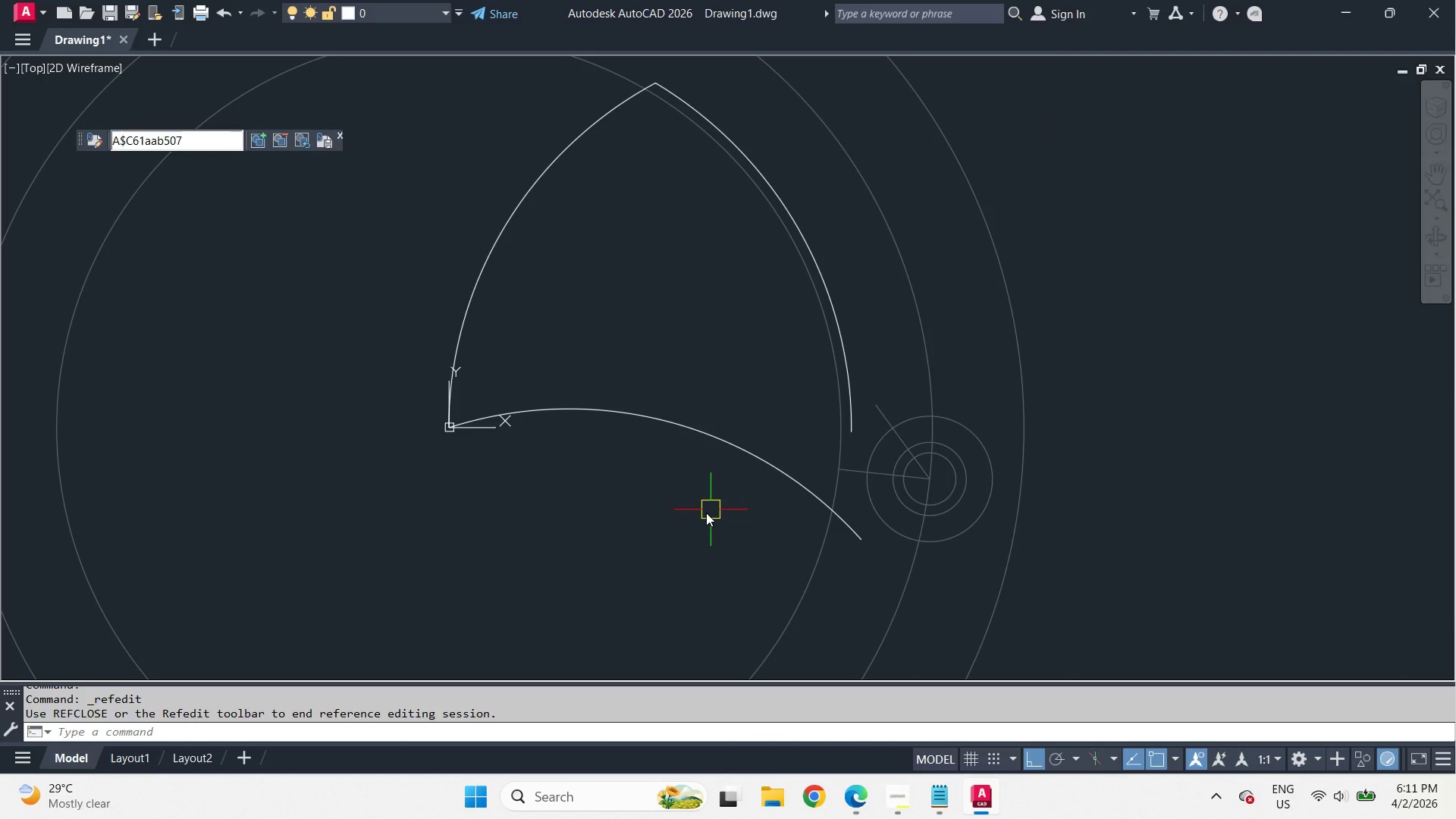 
key(C)
 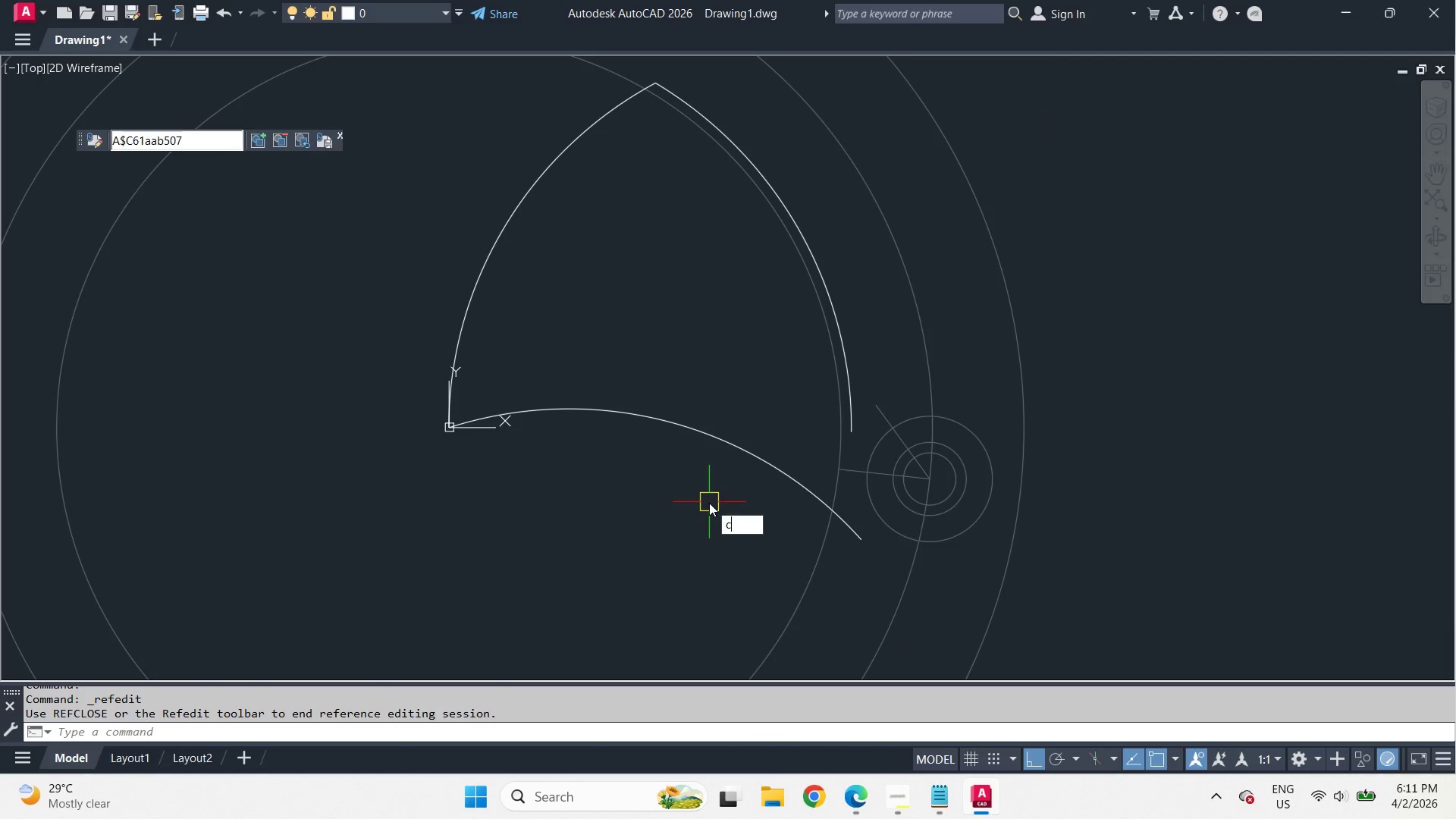 
key(Space)
 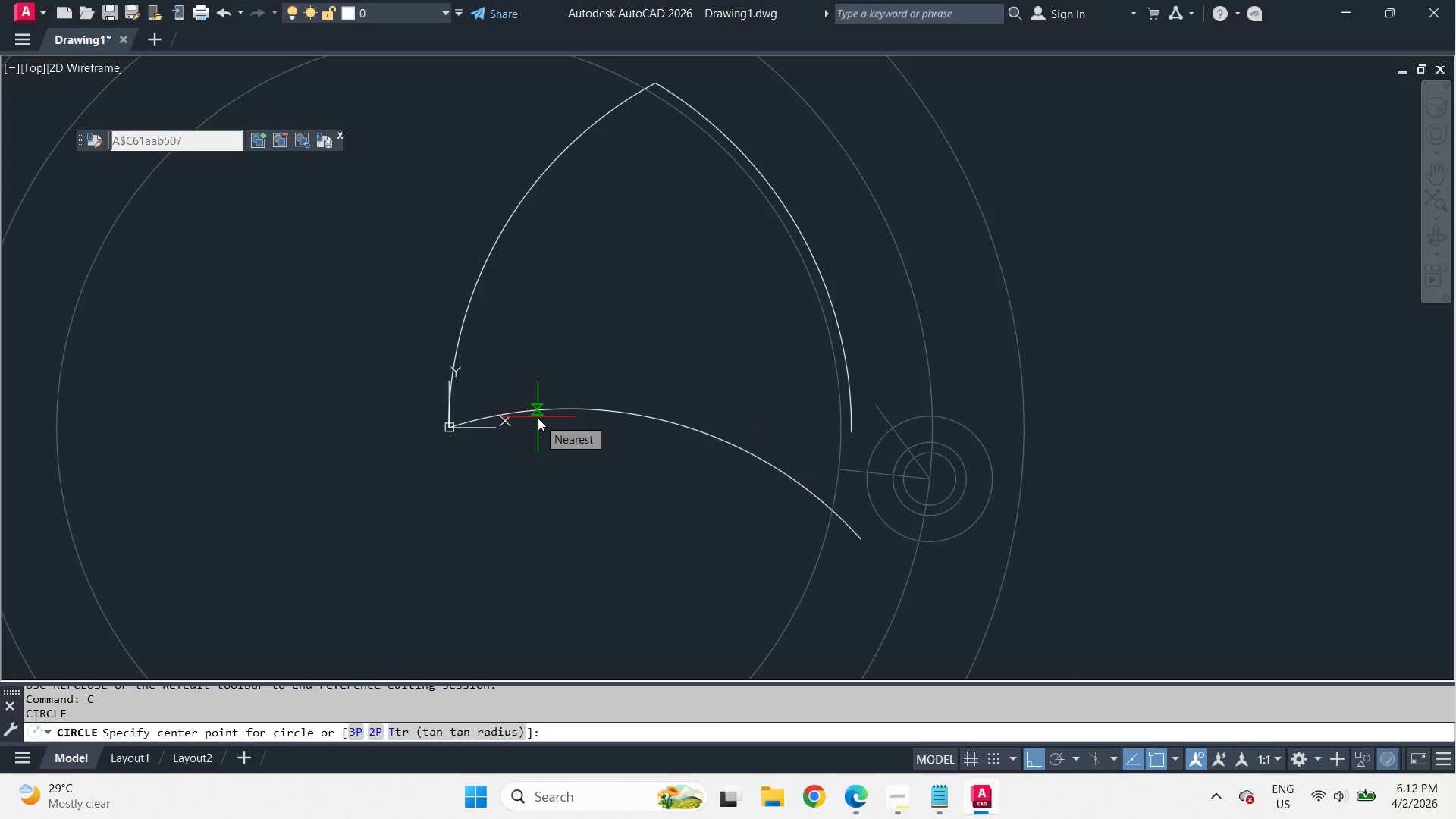 
wait(28.91)
 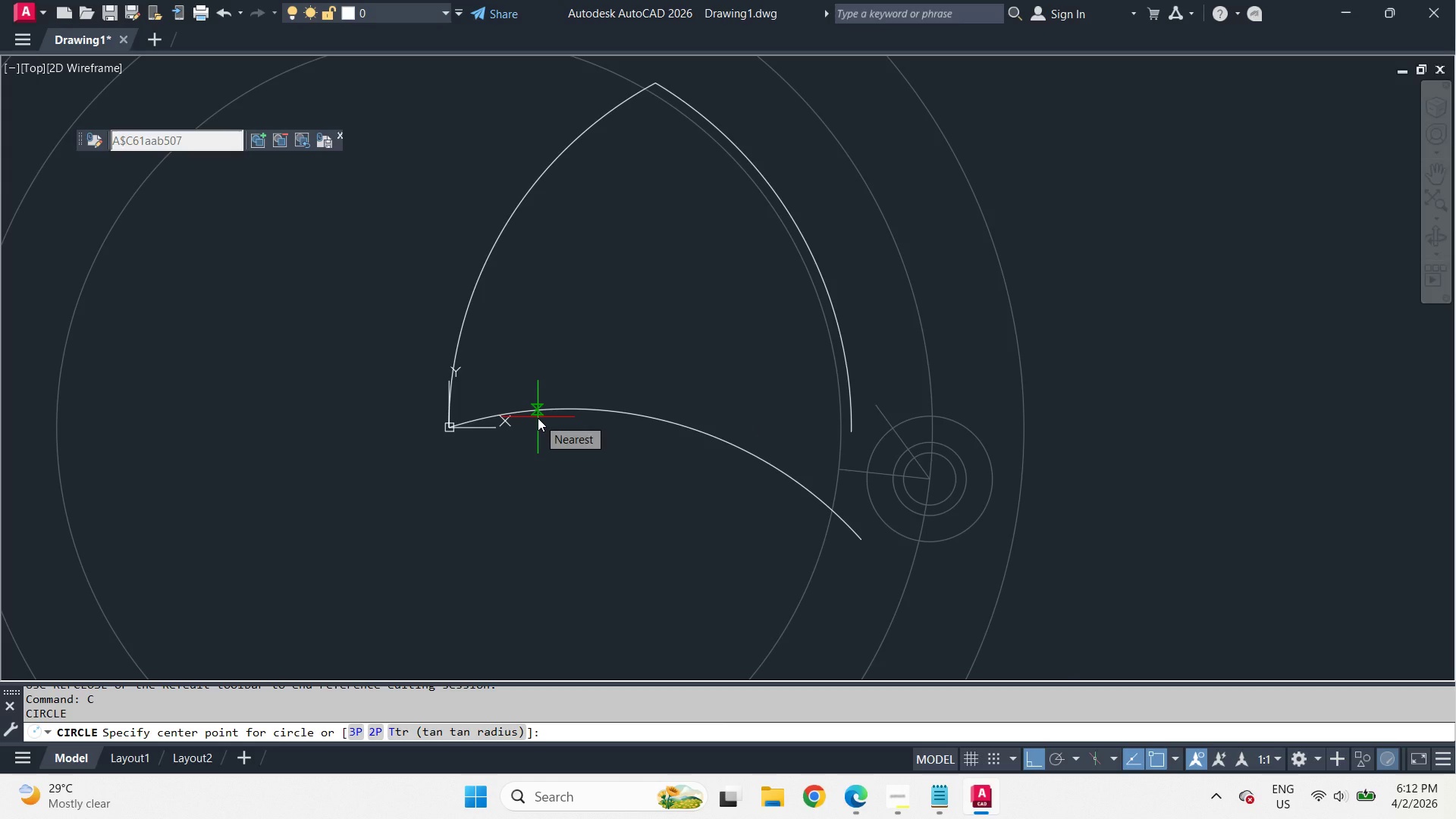 
key(Escape)
 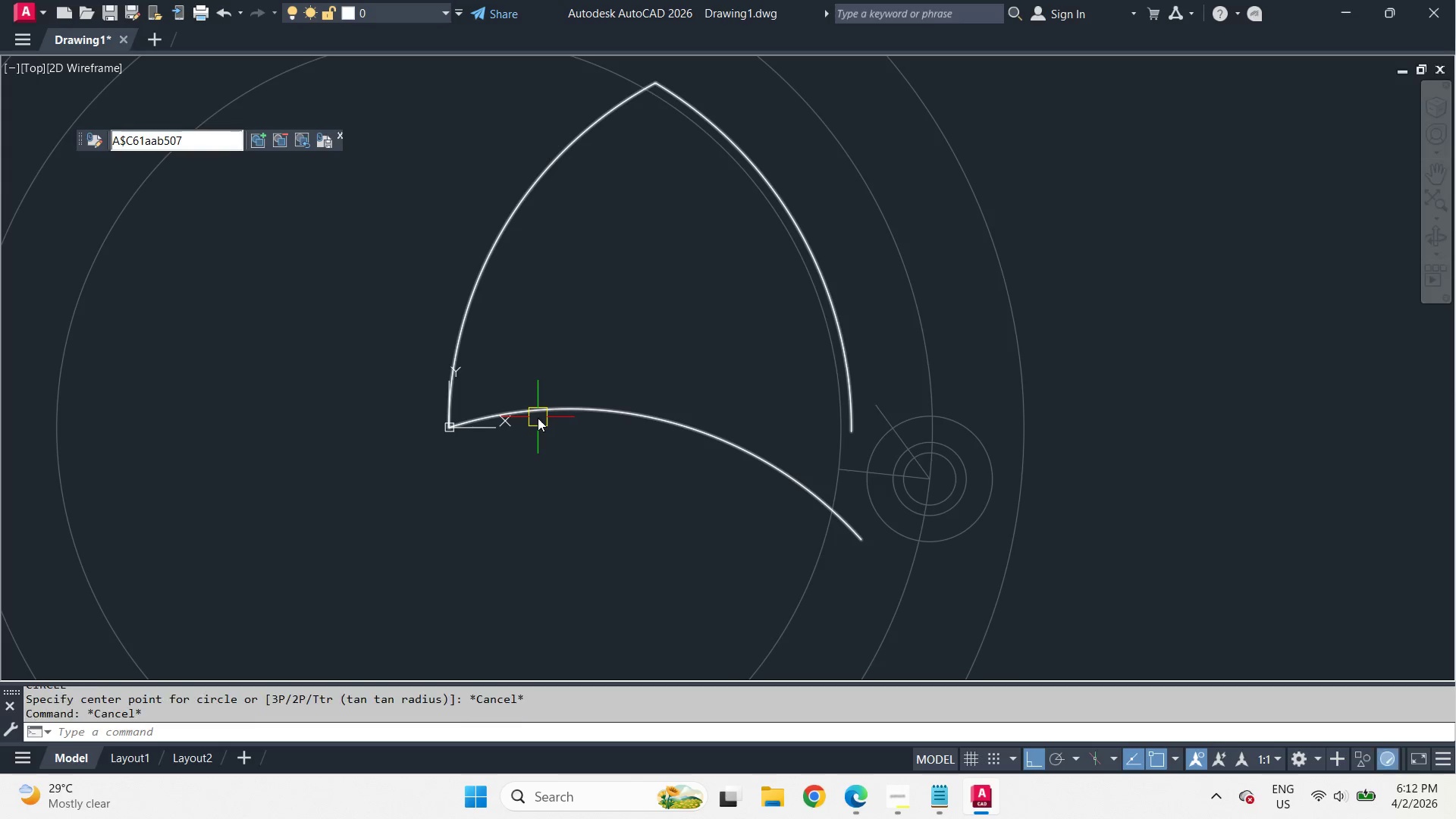 
key(Escape)
 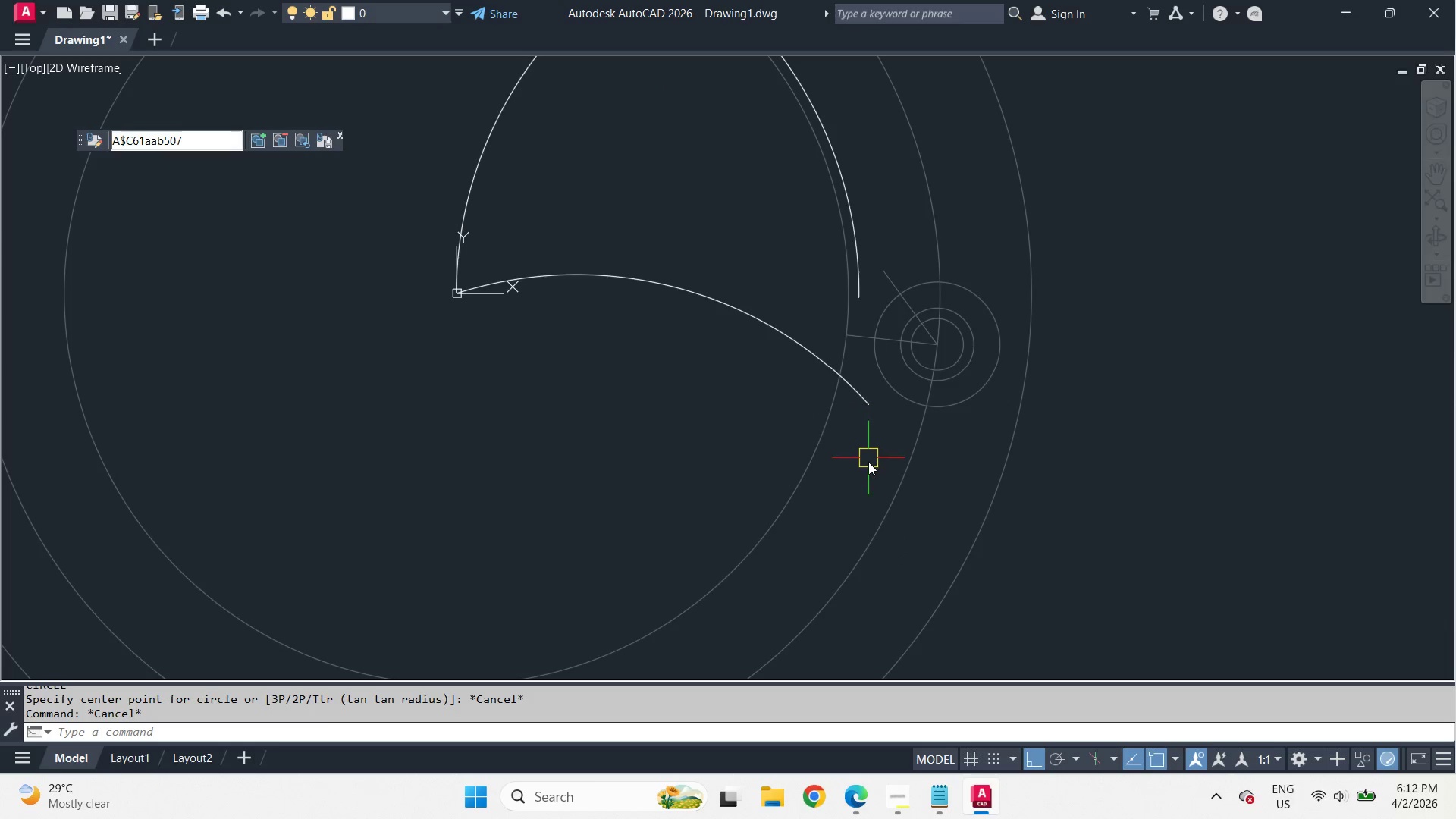 
type(c cen )
 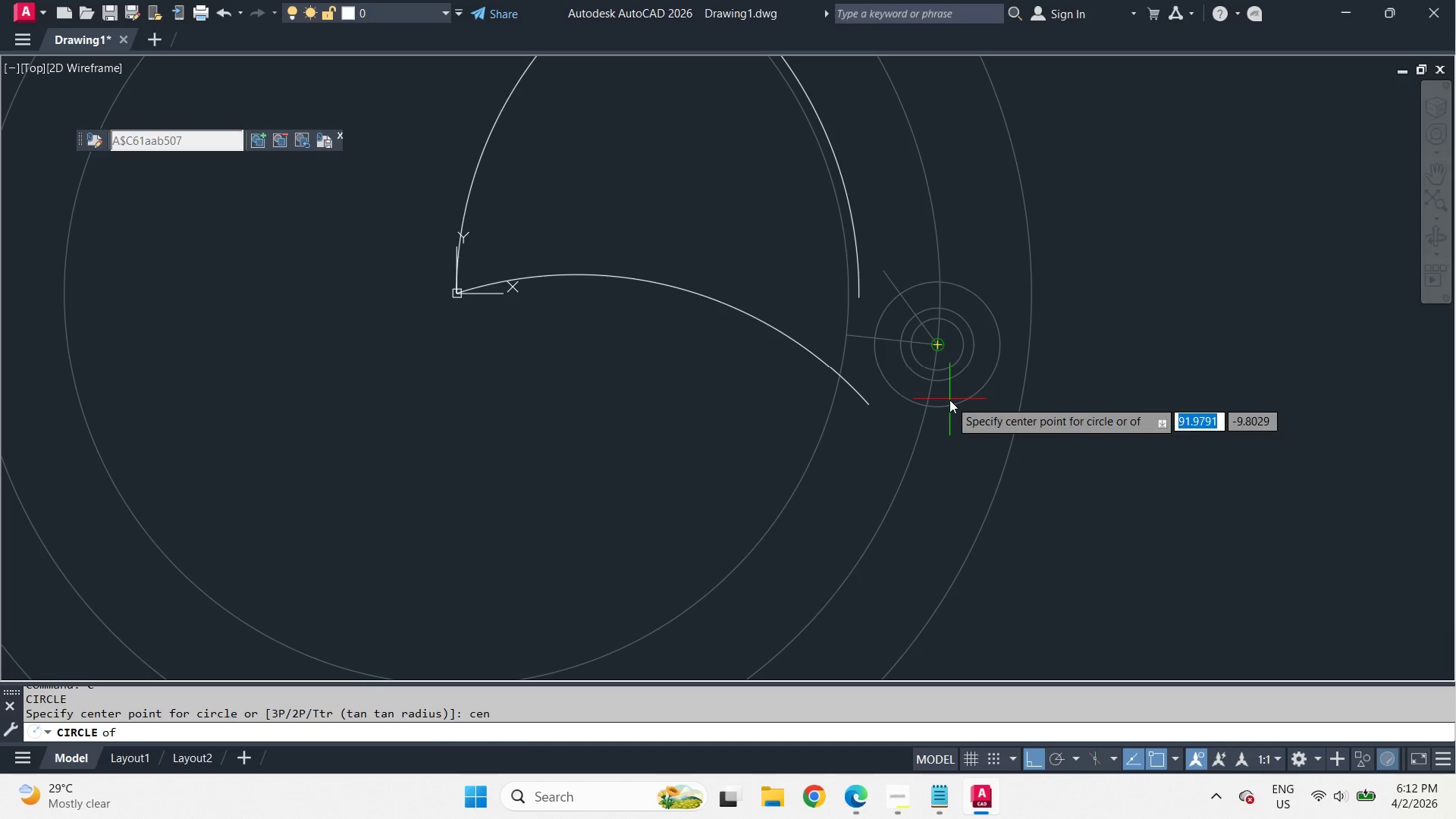 
left_click([949, 400])
 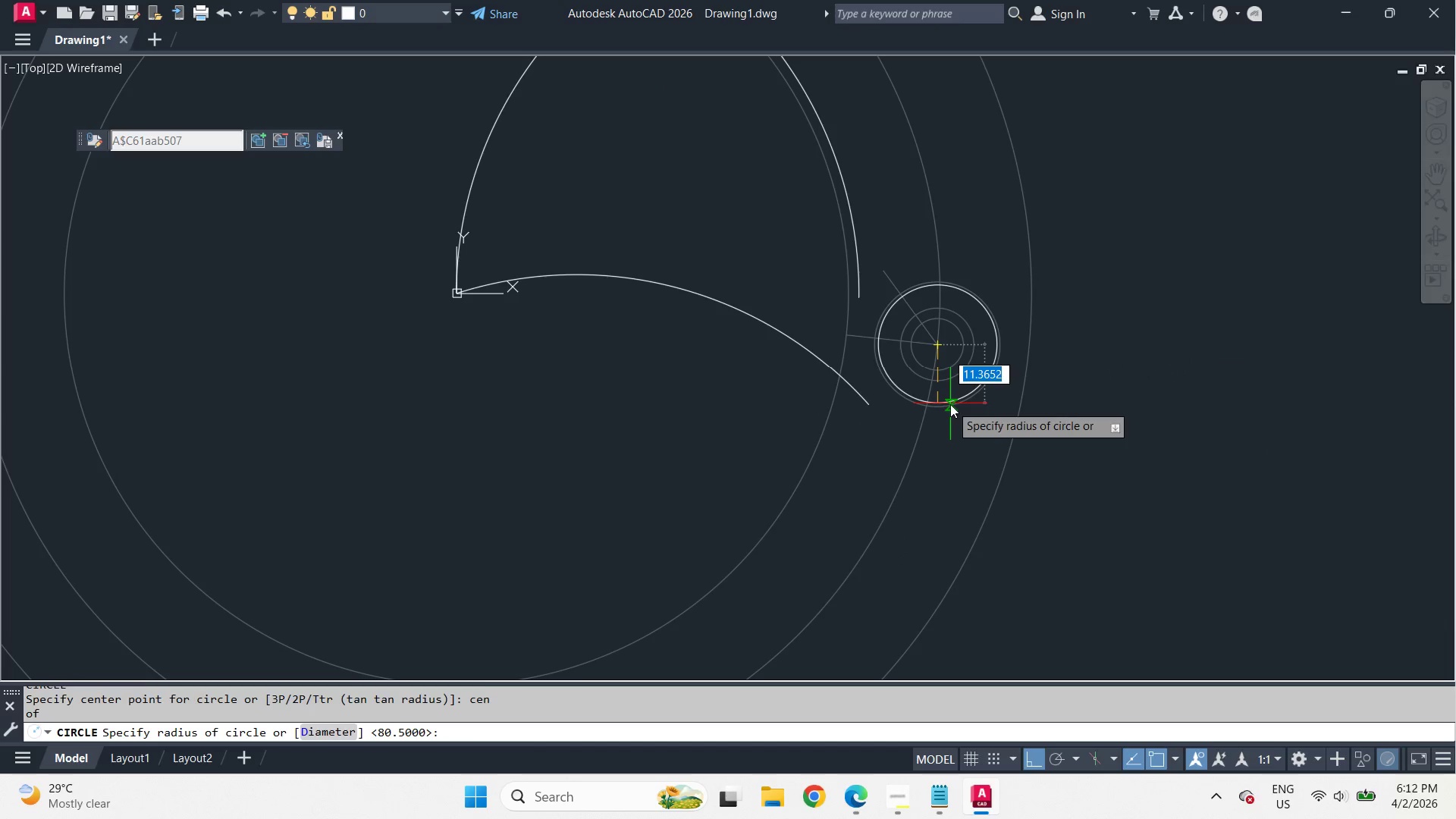 
left_click([950, 404])
 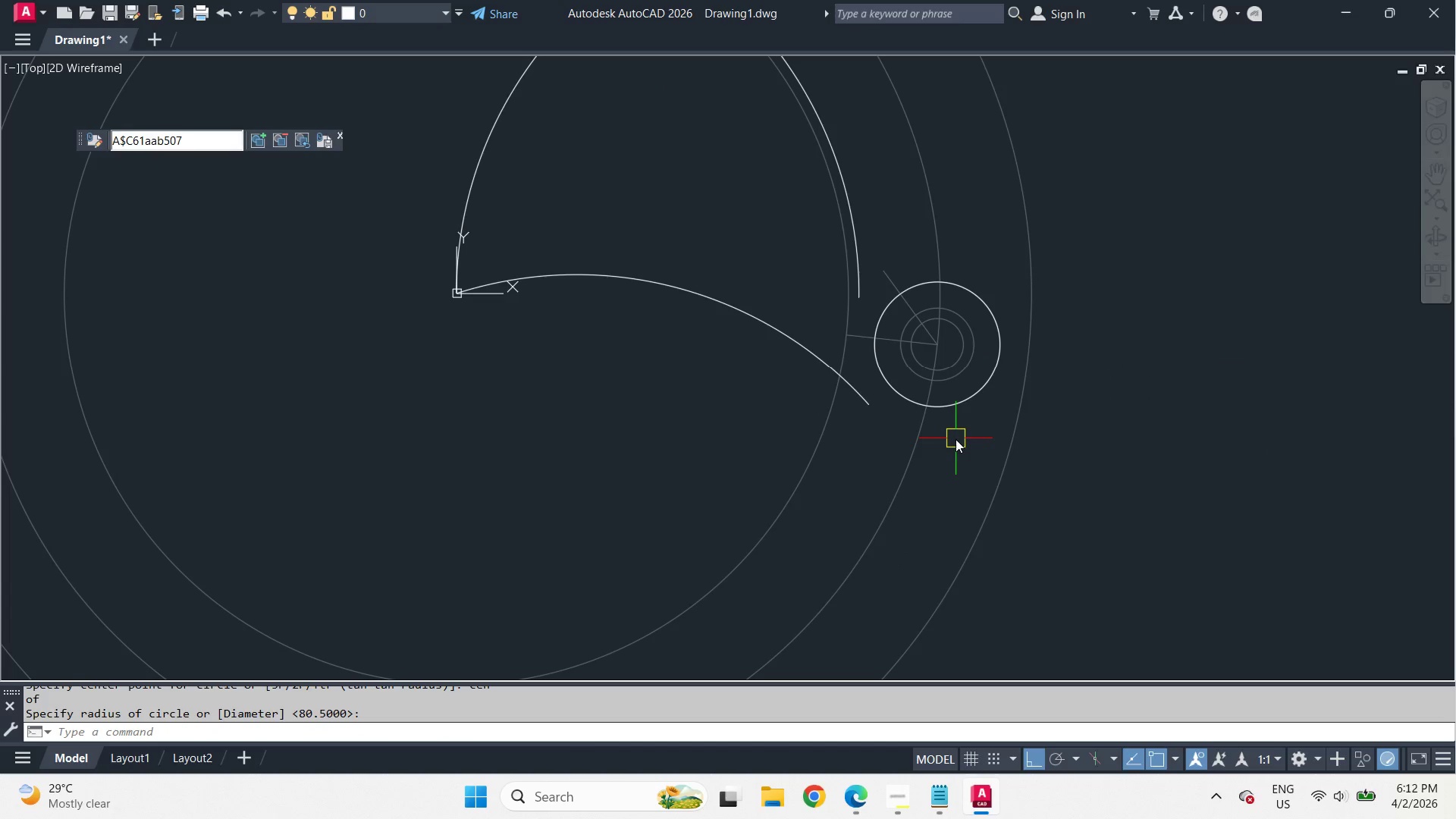 
key(O)
 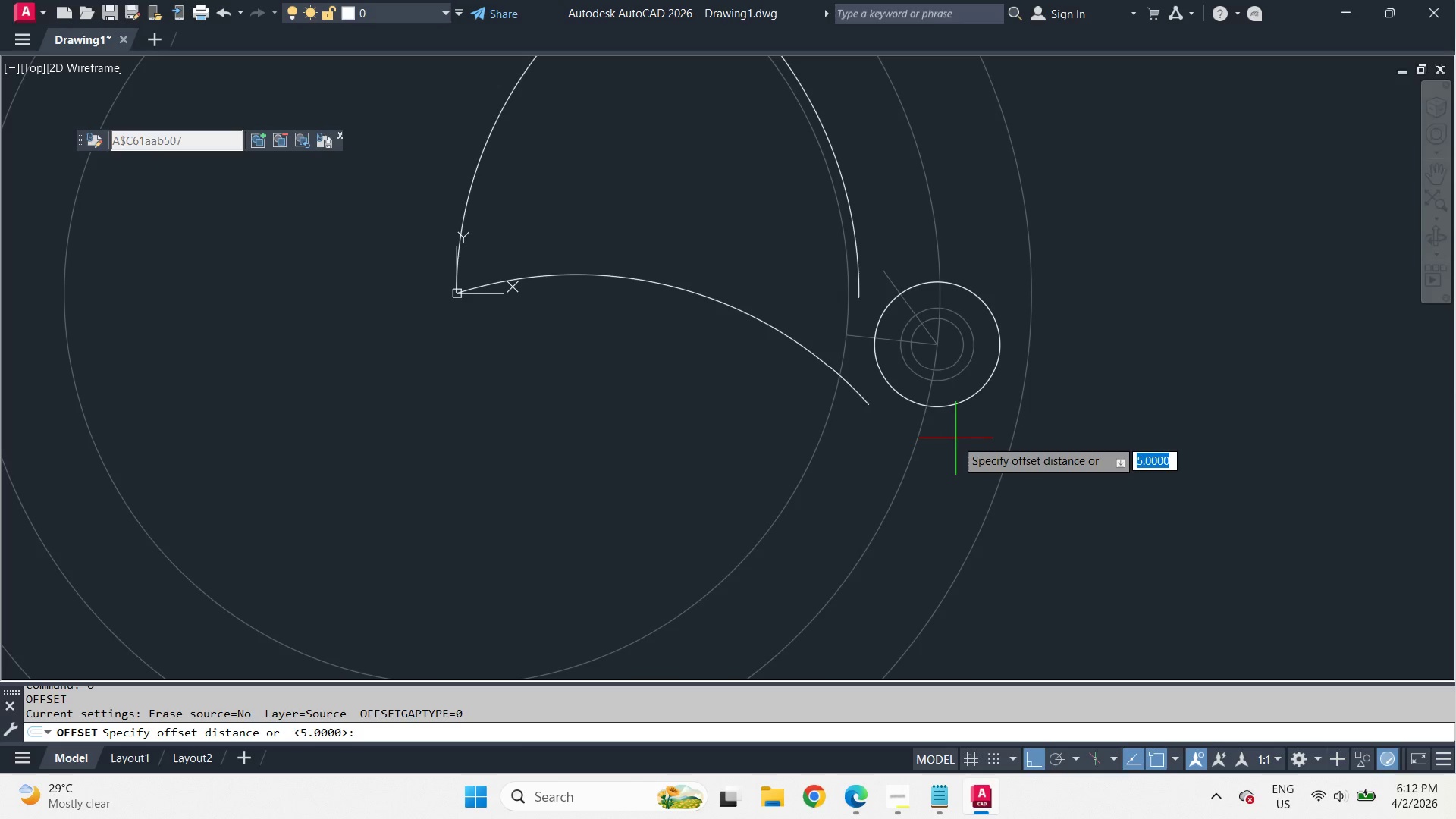 
key(Space)
 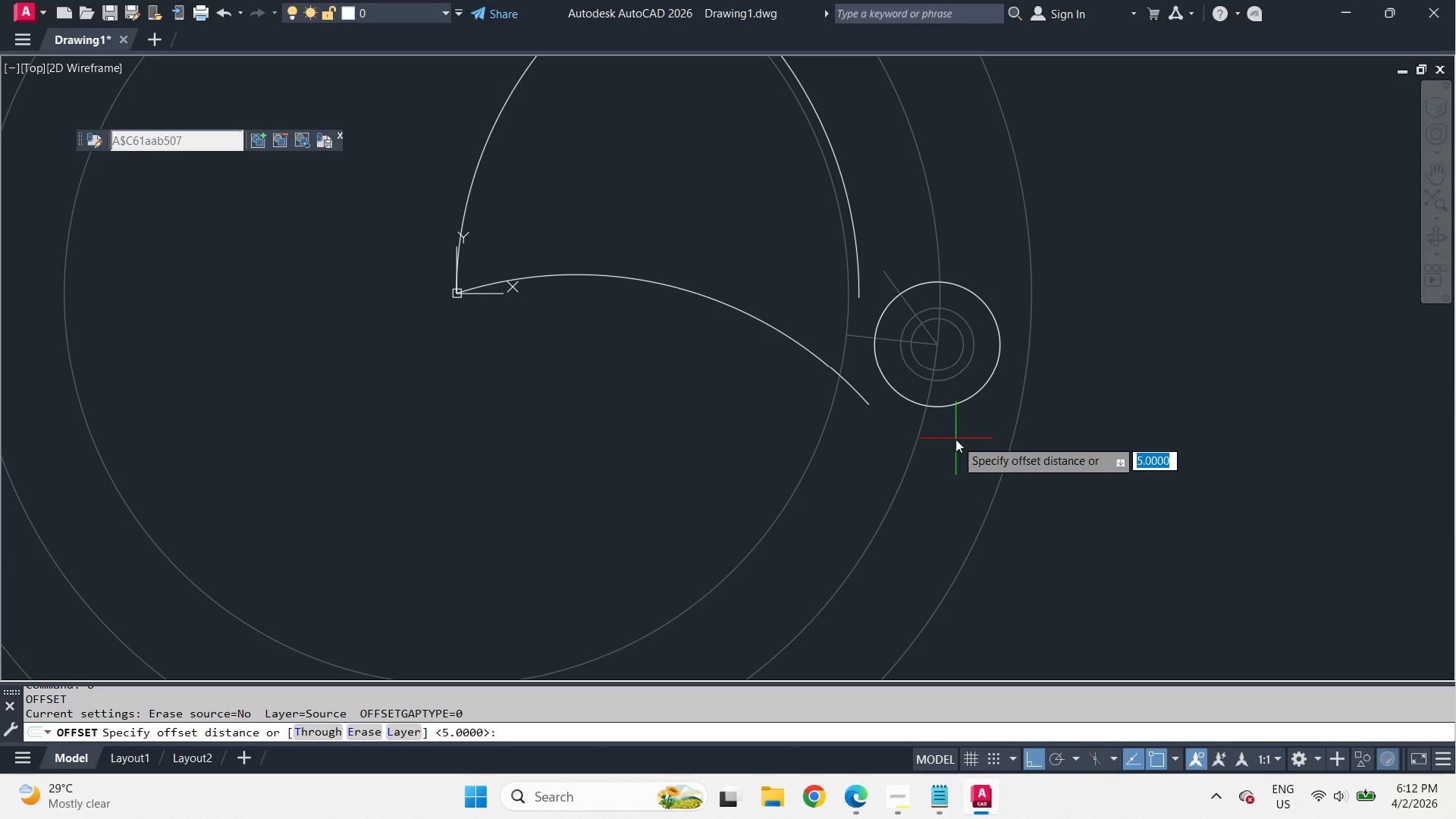 
key(Numpad8)
 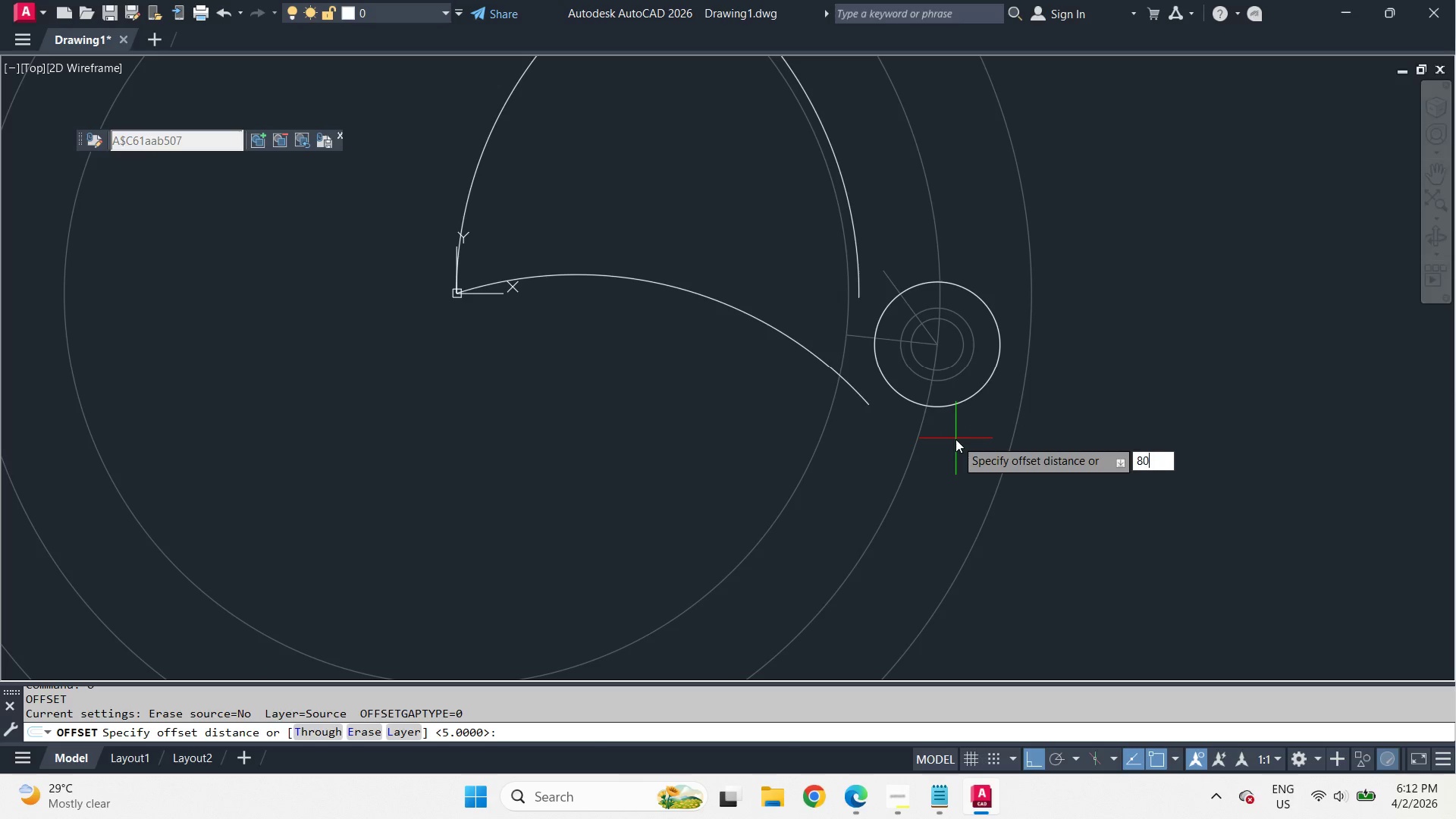 
key(Numpad0)
 